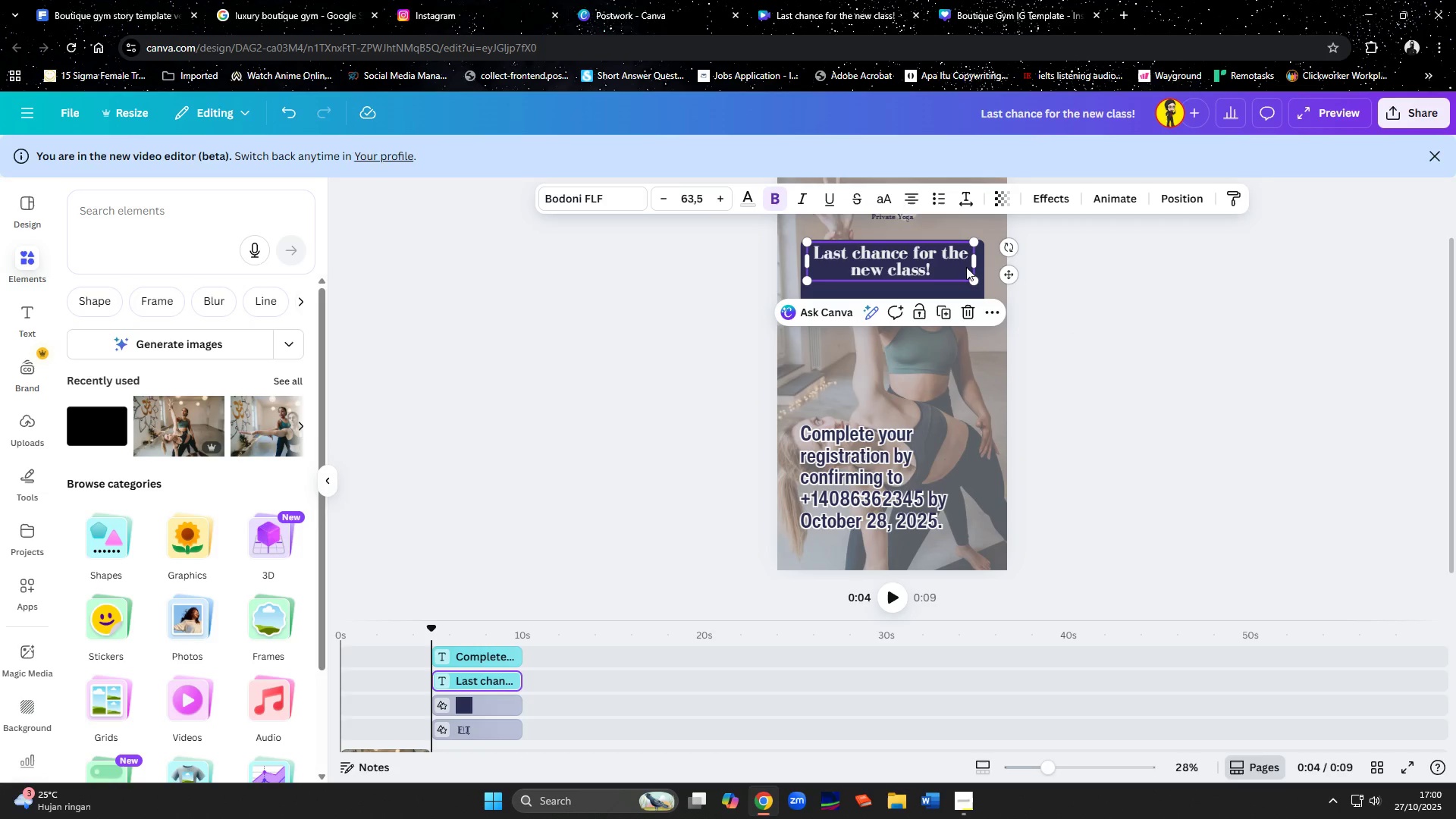 
left_click([807, 261])
 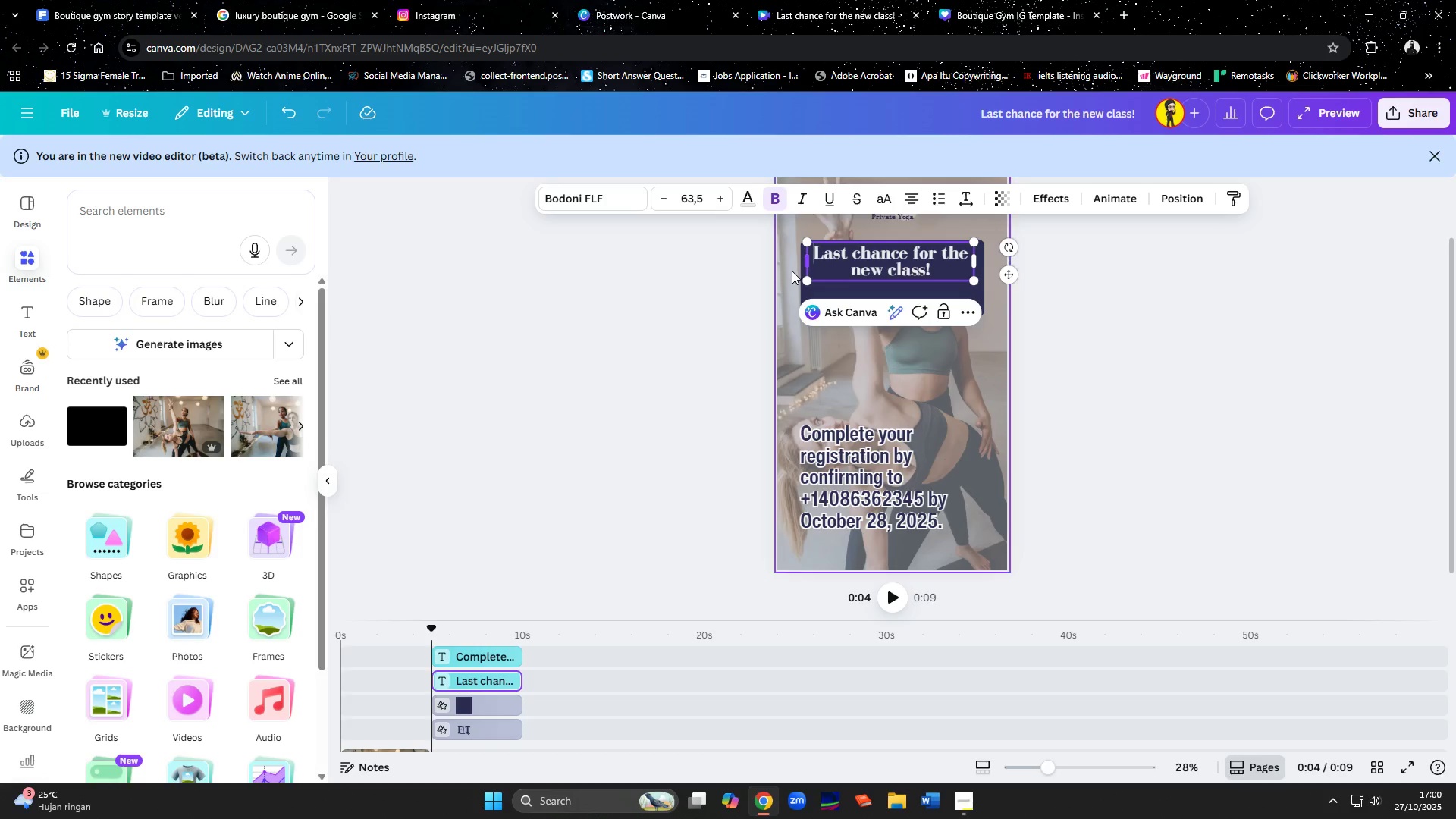 
left_click([792, 271])
 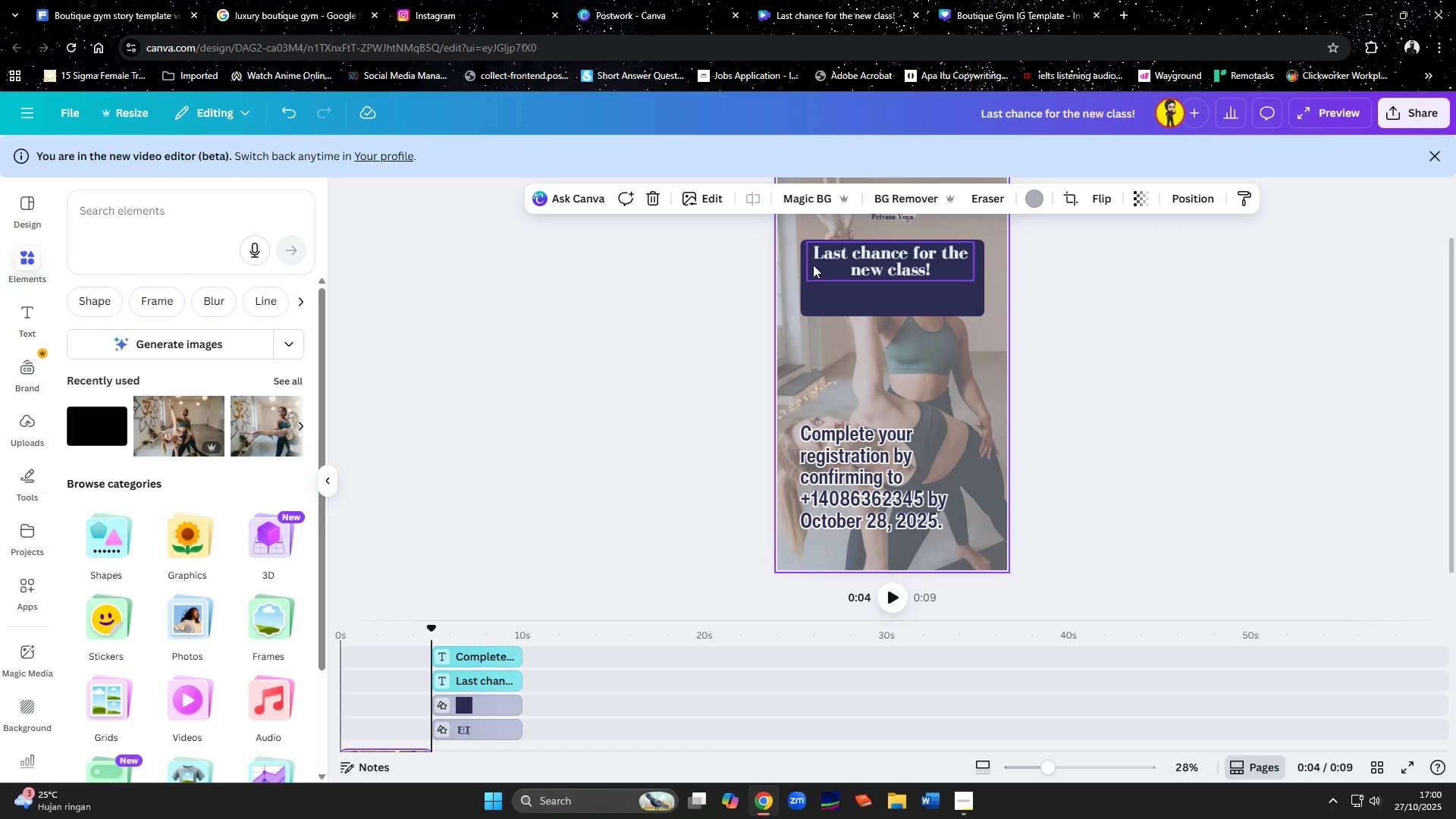 
left_click([817, 265])
 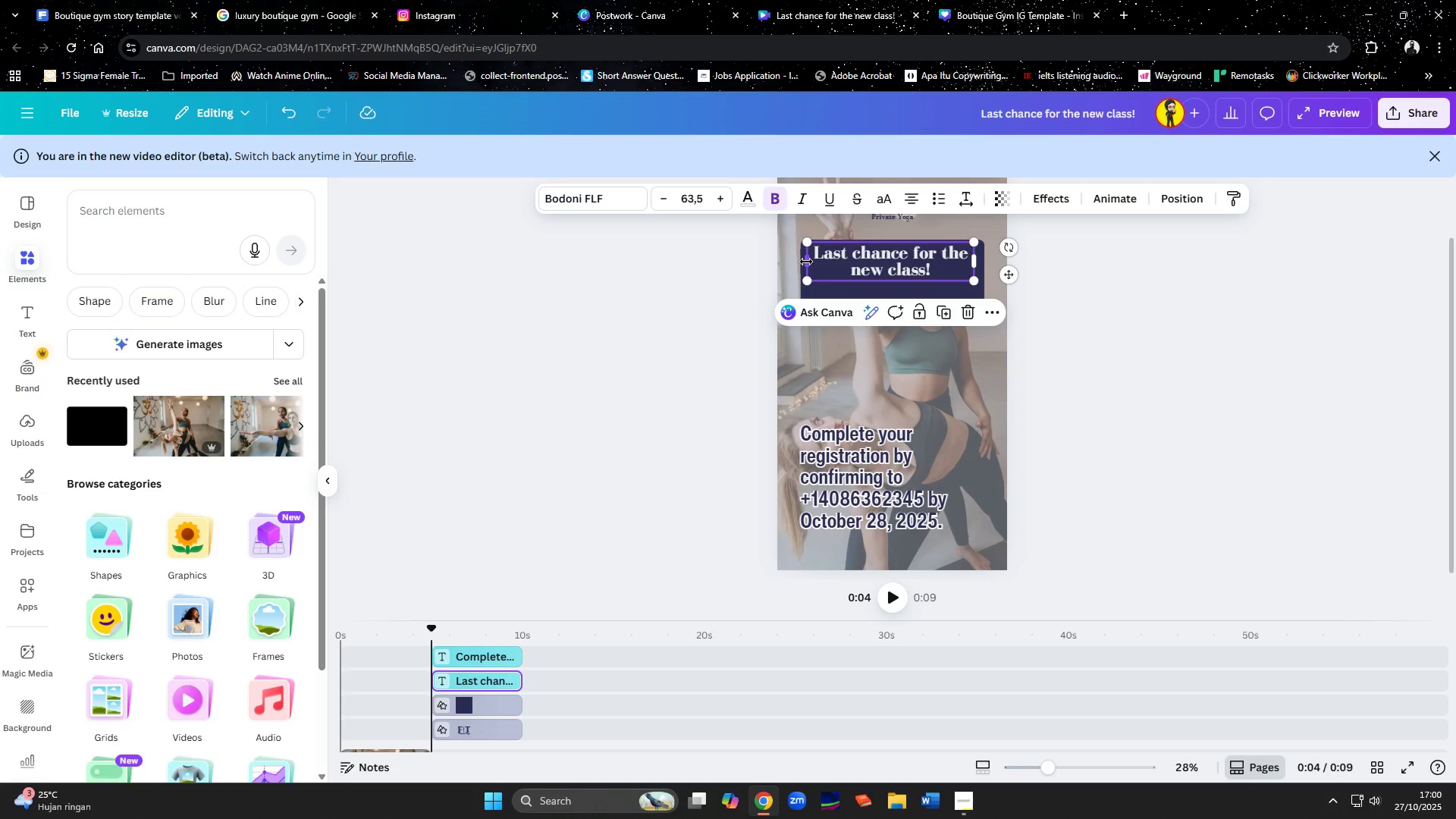 
left_click_drag(start_coordinate=[806, 262], to_coordinate=[810, 263])
 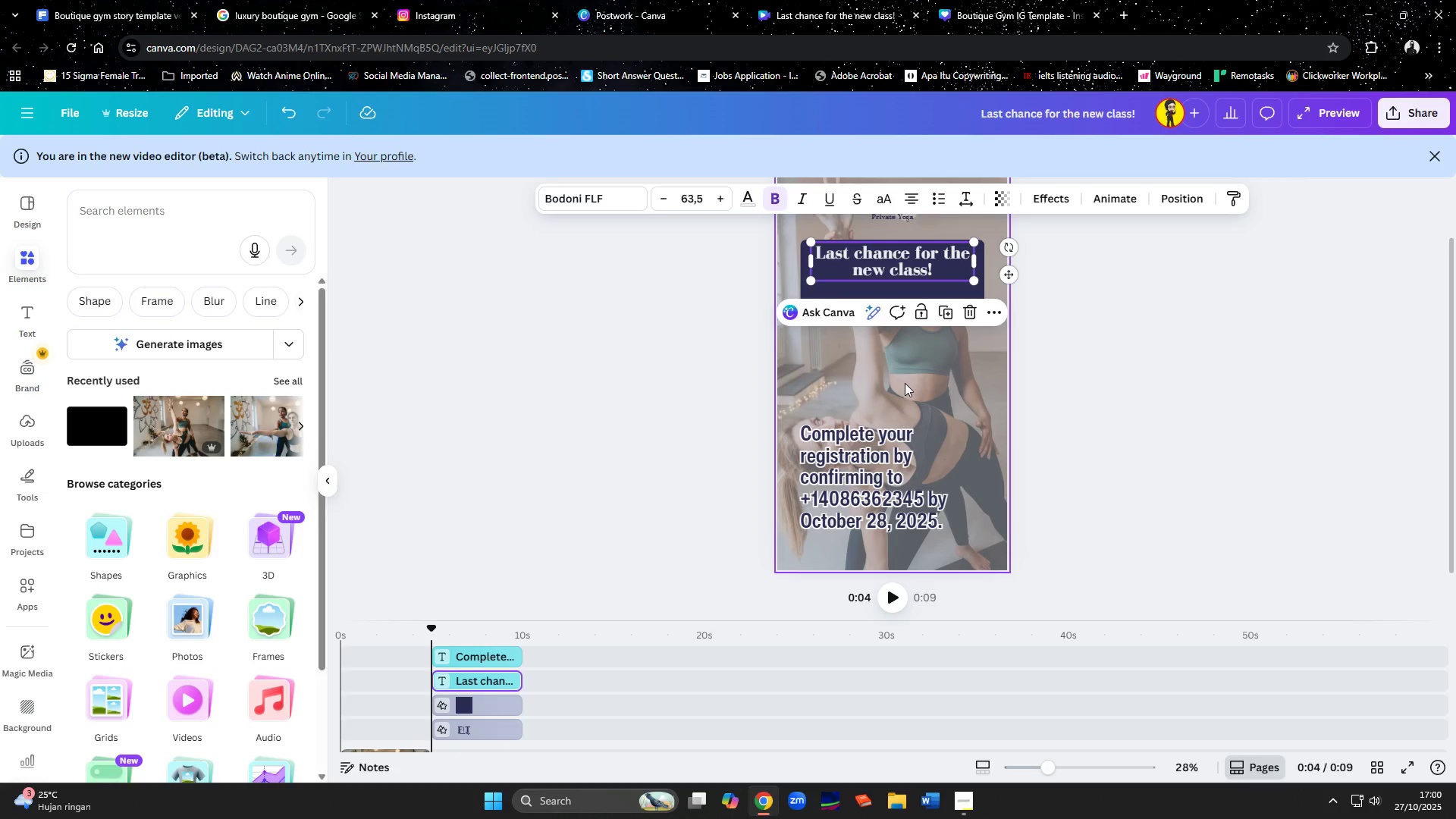 
hold_key(key=ArrowDown, duration=1.07)
 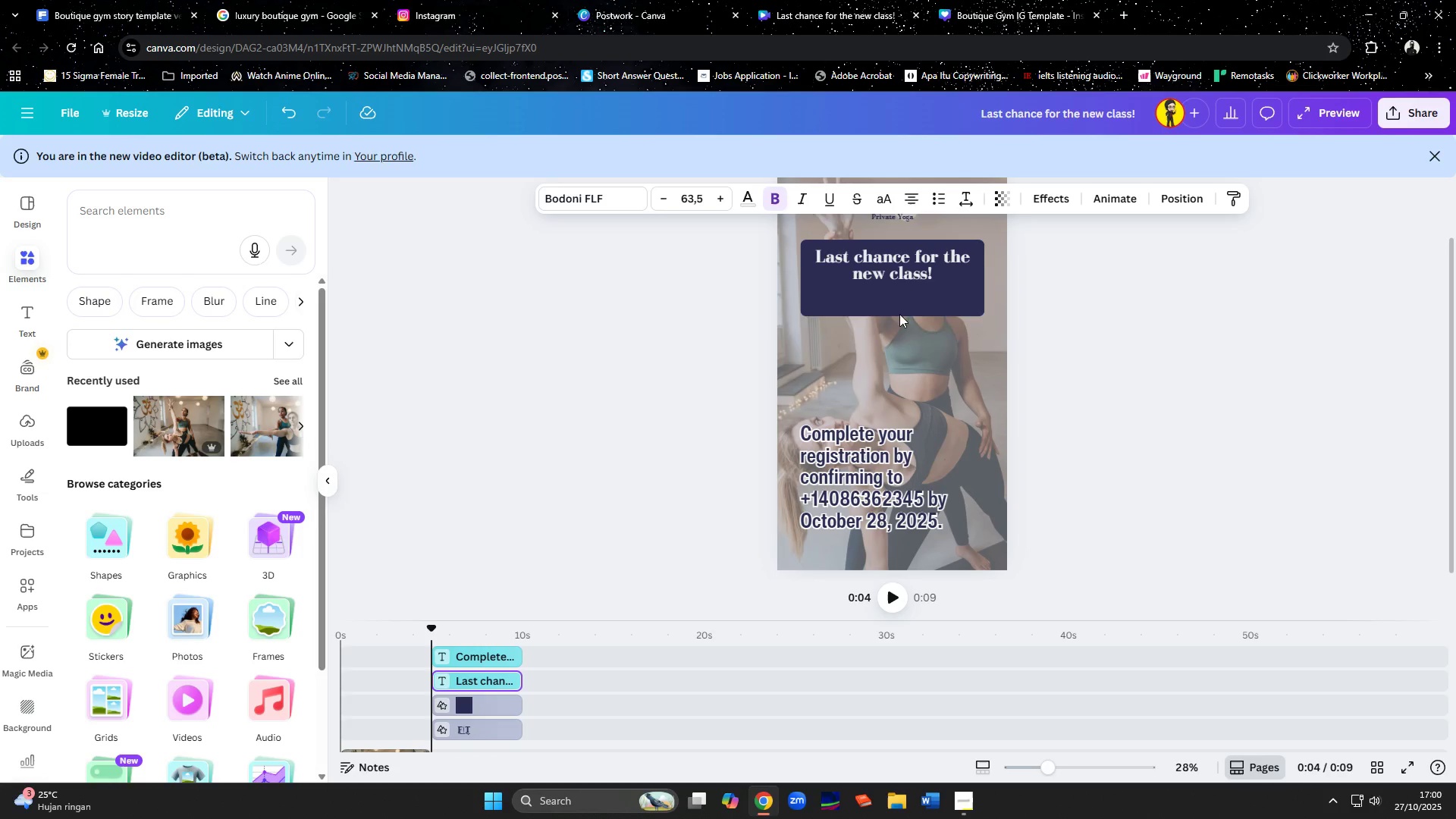 
left_click([896, 306])
 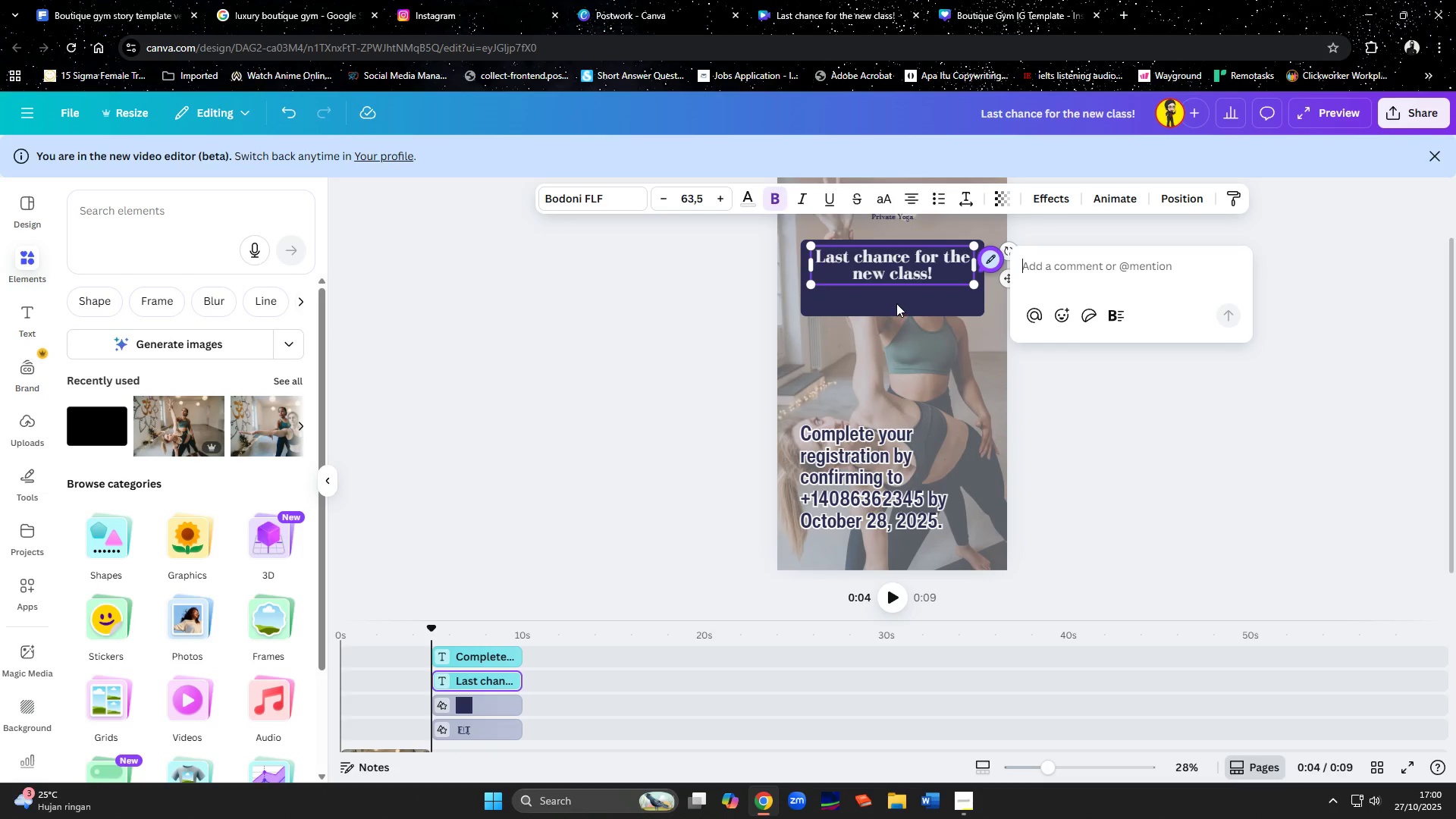 
left_click([897, 303])
 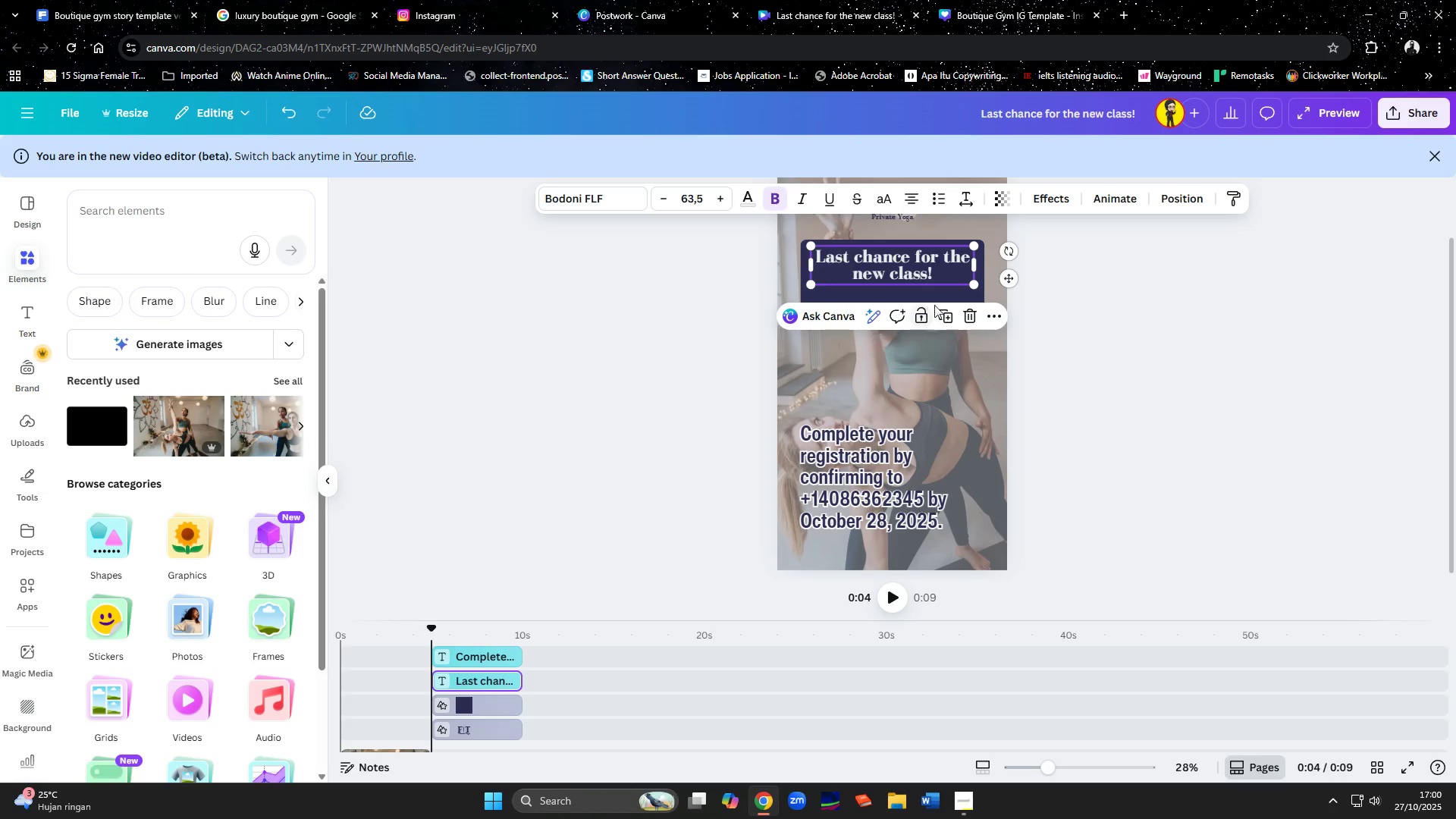 
left_click([945, 292])
 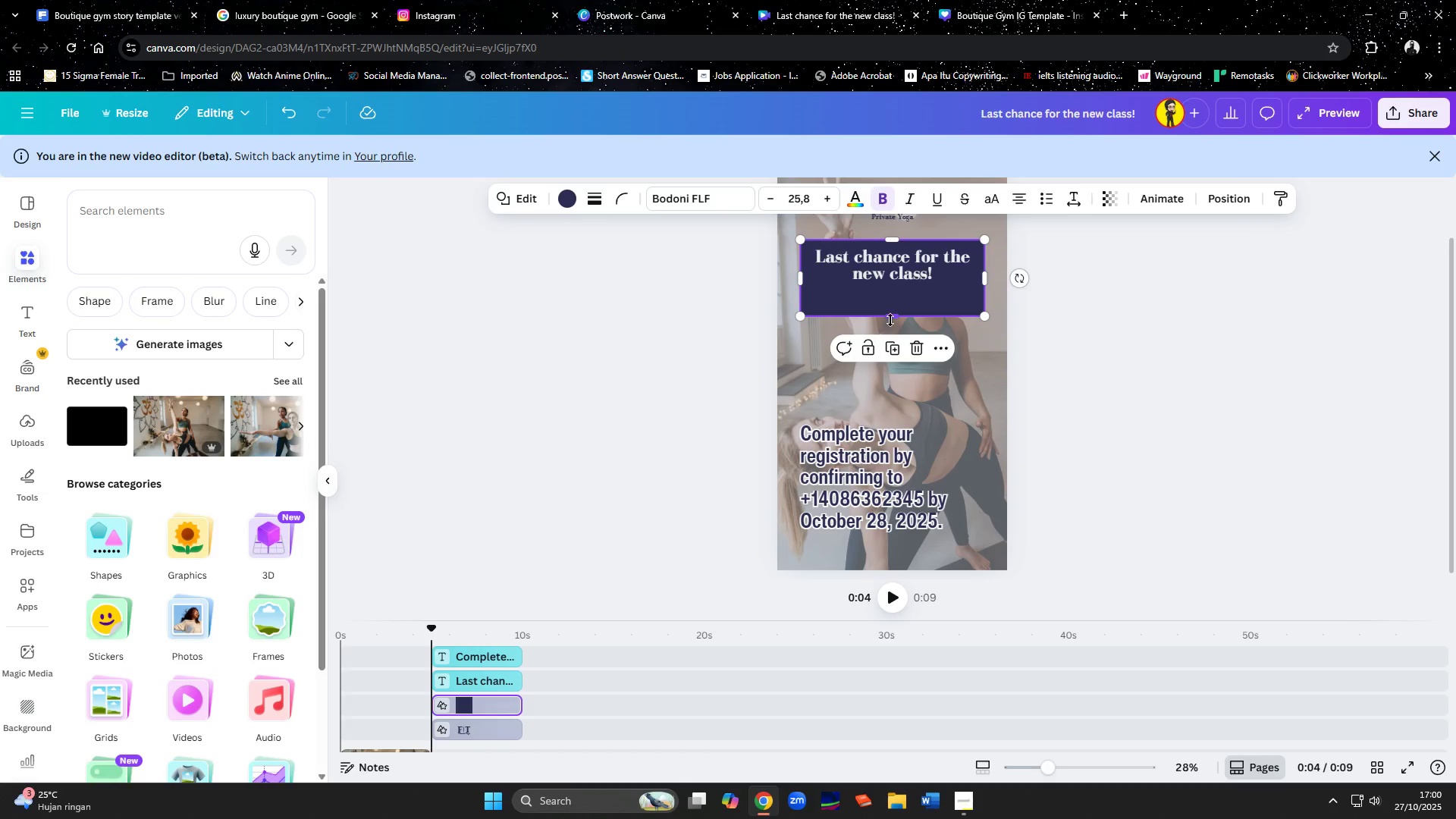 
left_click_drag(start_coordinate=[890, 317], to_coordinate=[897, 294])
 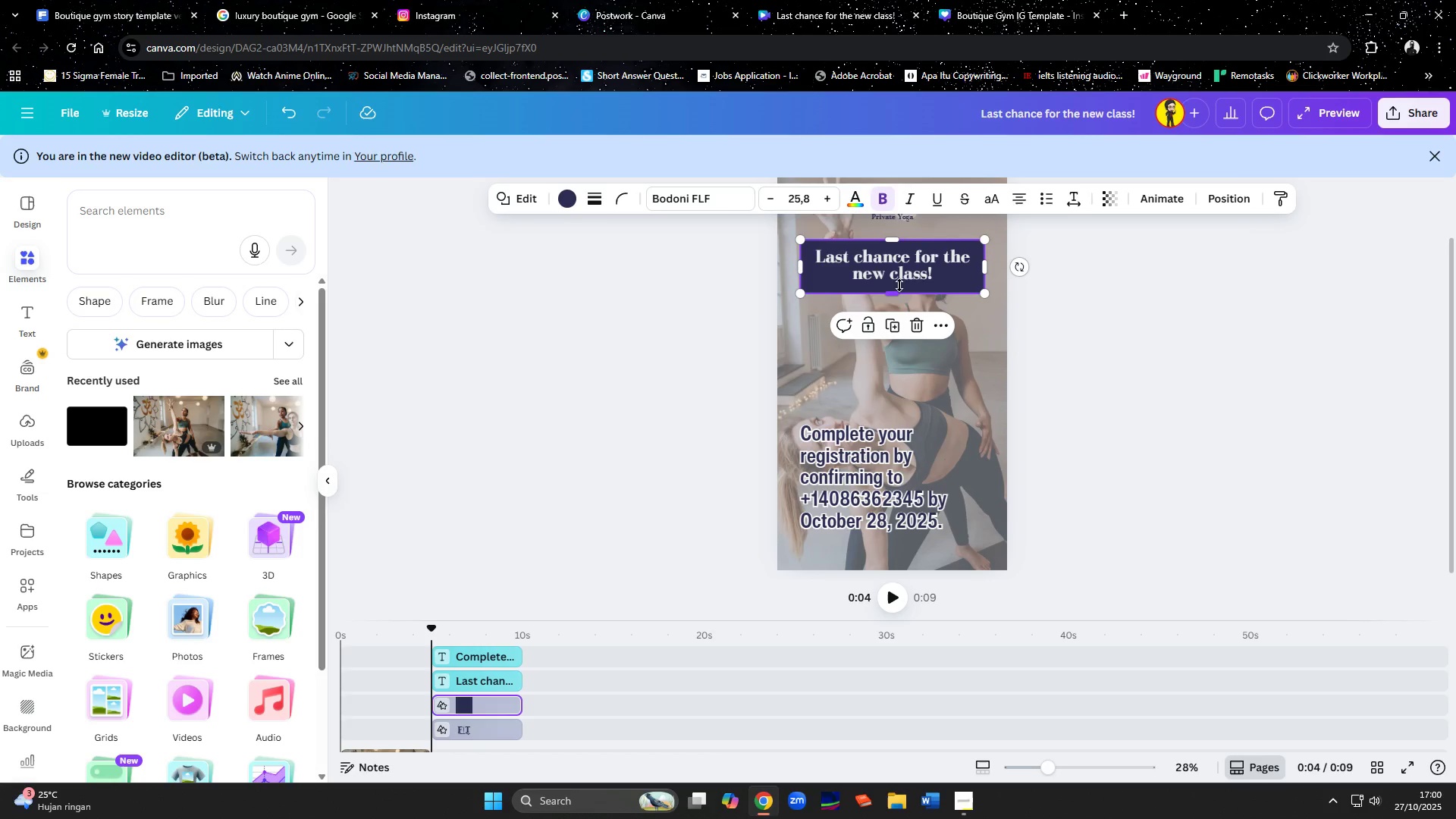 
hold_key(key=ShiftLeft, duration=0.76)
left_click([899, 265])
 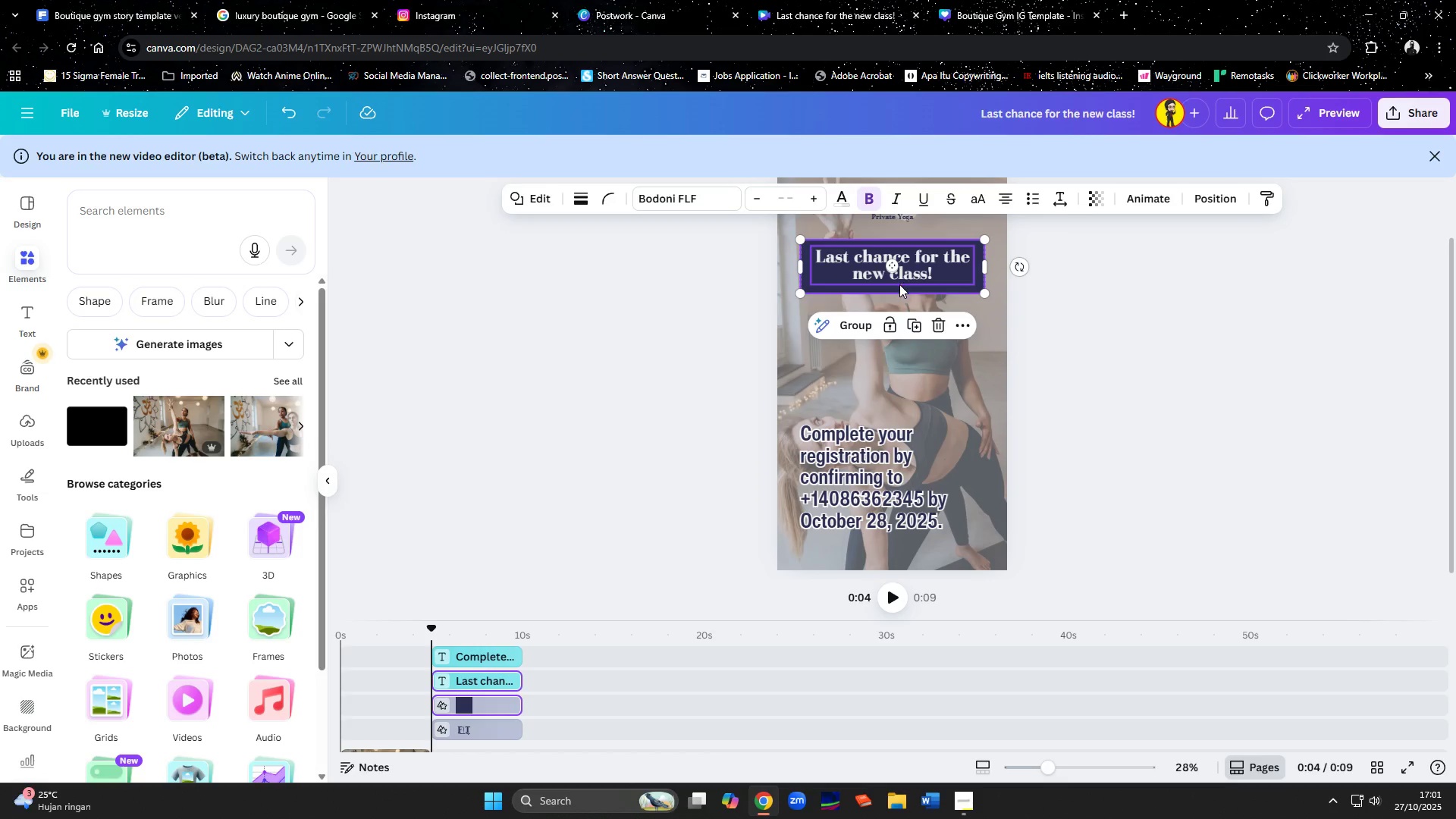 
left_click_drag(start_coordinate=[899, 286], to_coordinate=[898, 356])
 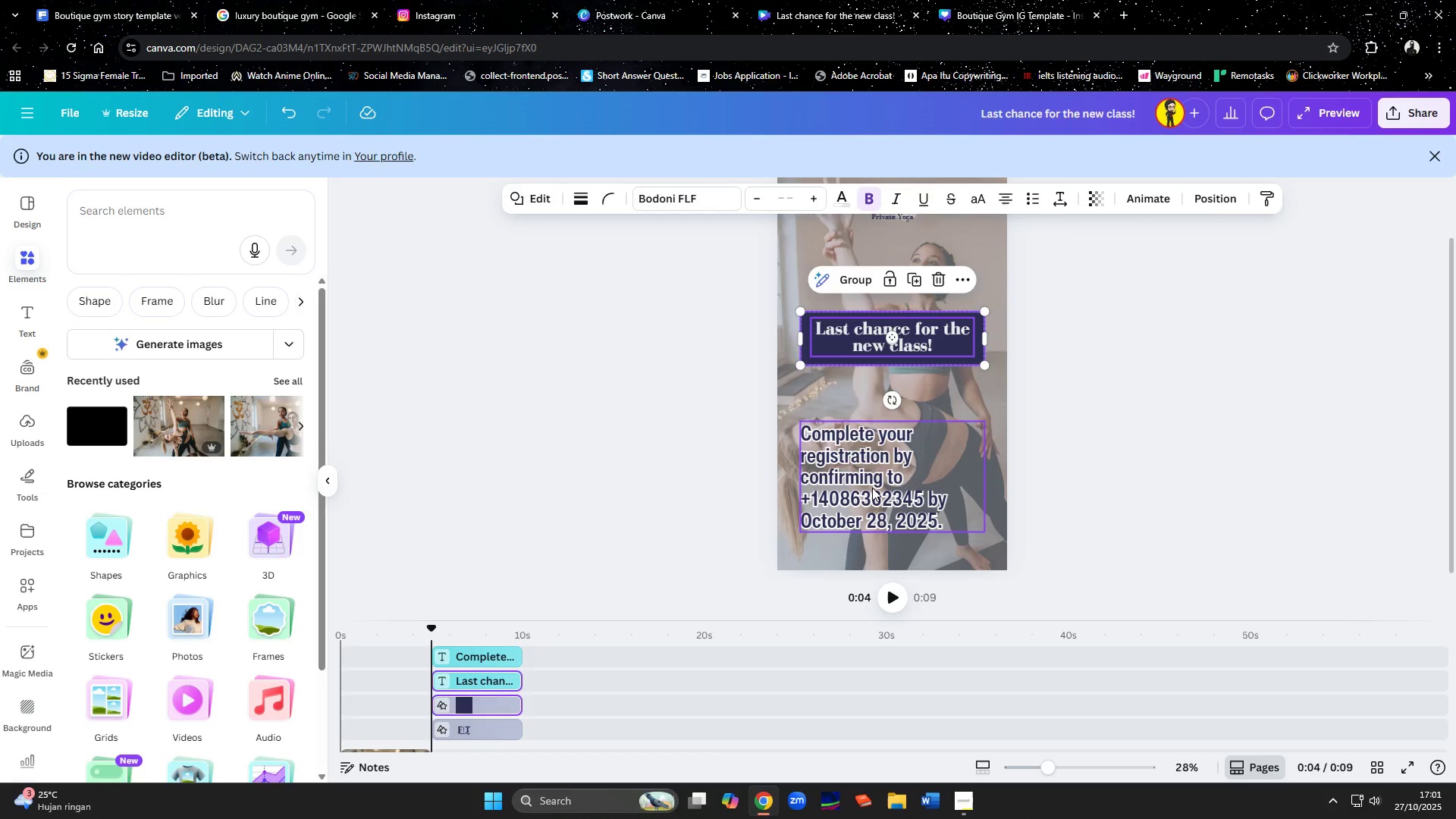 
left_click([872, 488])
 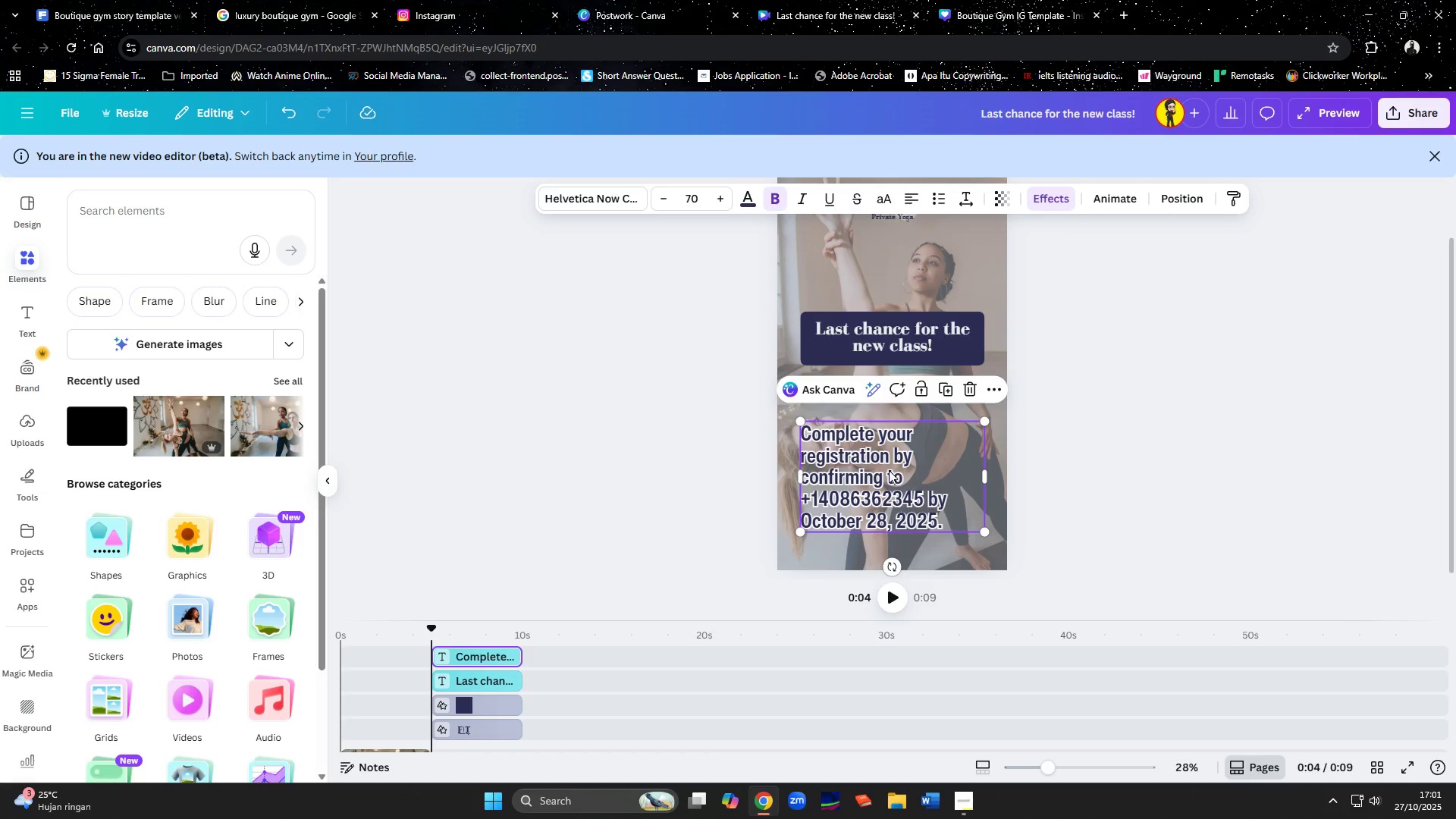 
left_click_drag(start_coordinate=[879, 494], to_coordinate=[881, 448])
 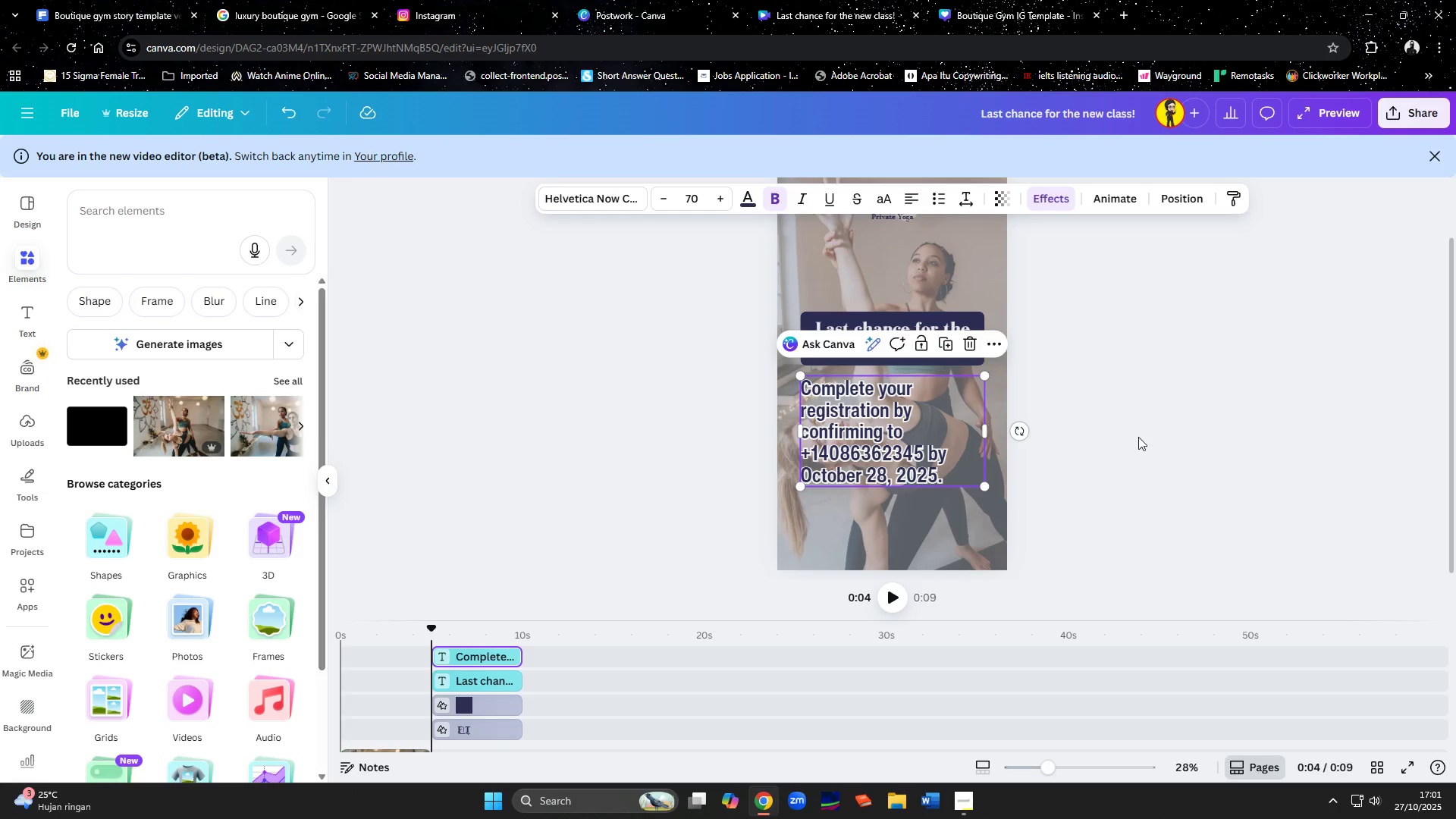 
left_click([1138, 437])
 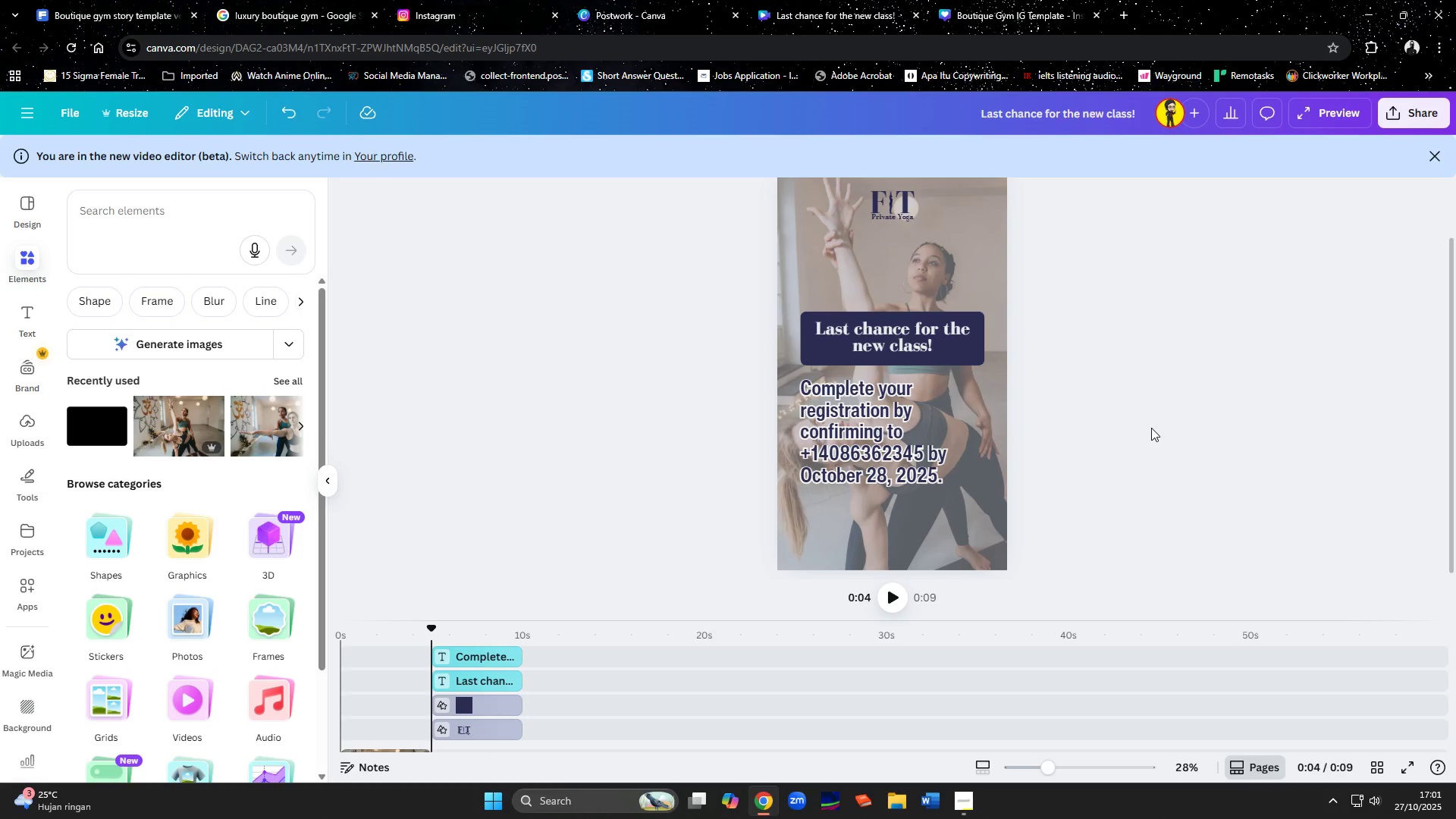 
scroll: coordinate [1151, 428], scroll_direction: up, amount: 1.0
 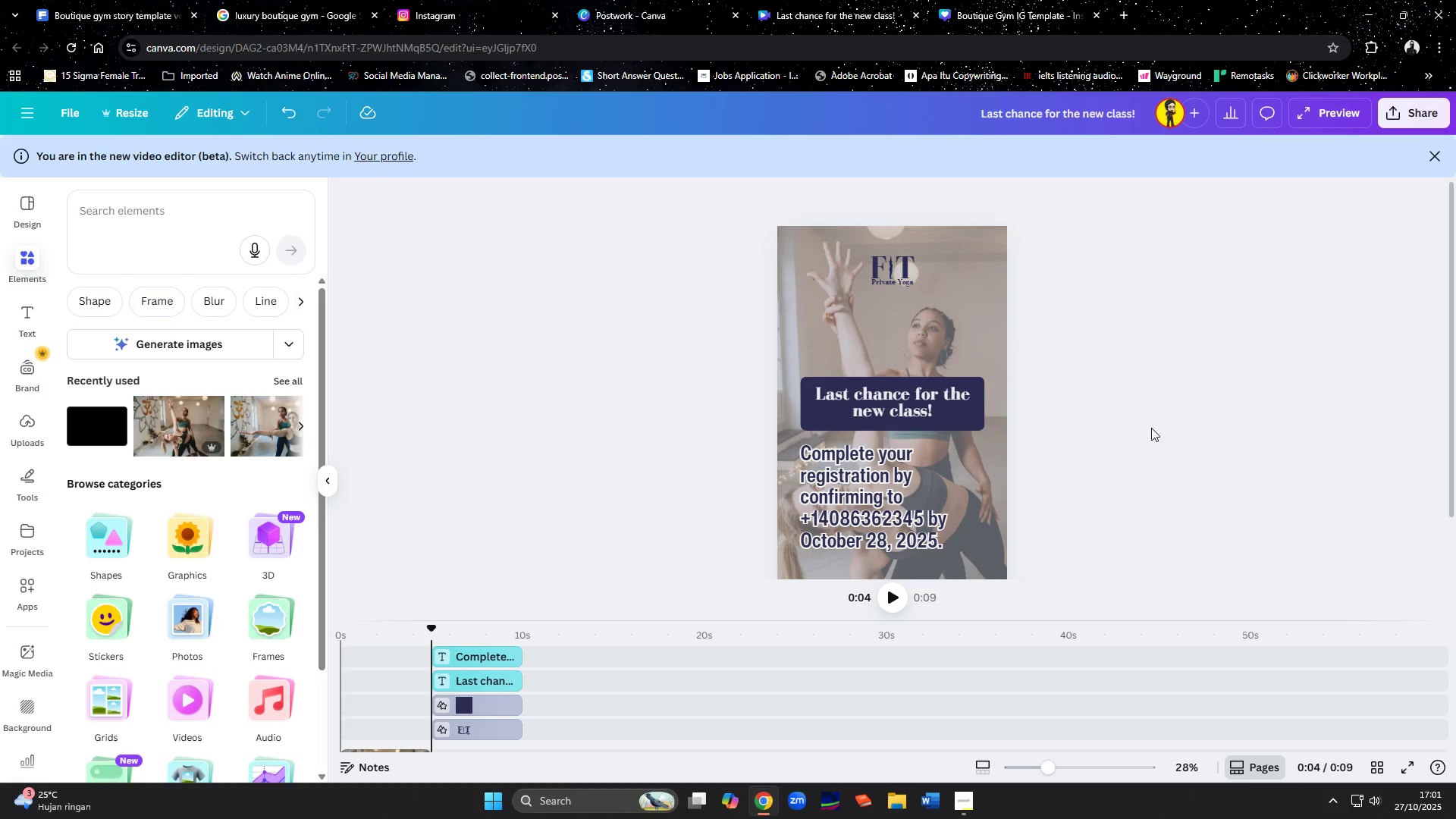 
scroll: coordinate [1151, 428], scroll_direction: down, amount: 2.0
 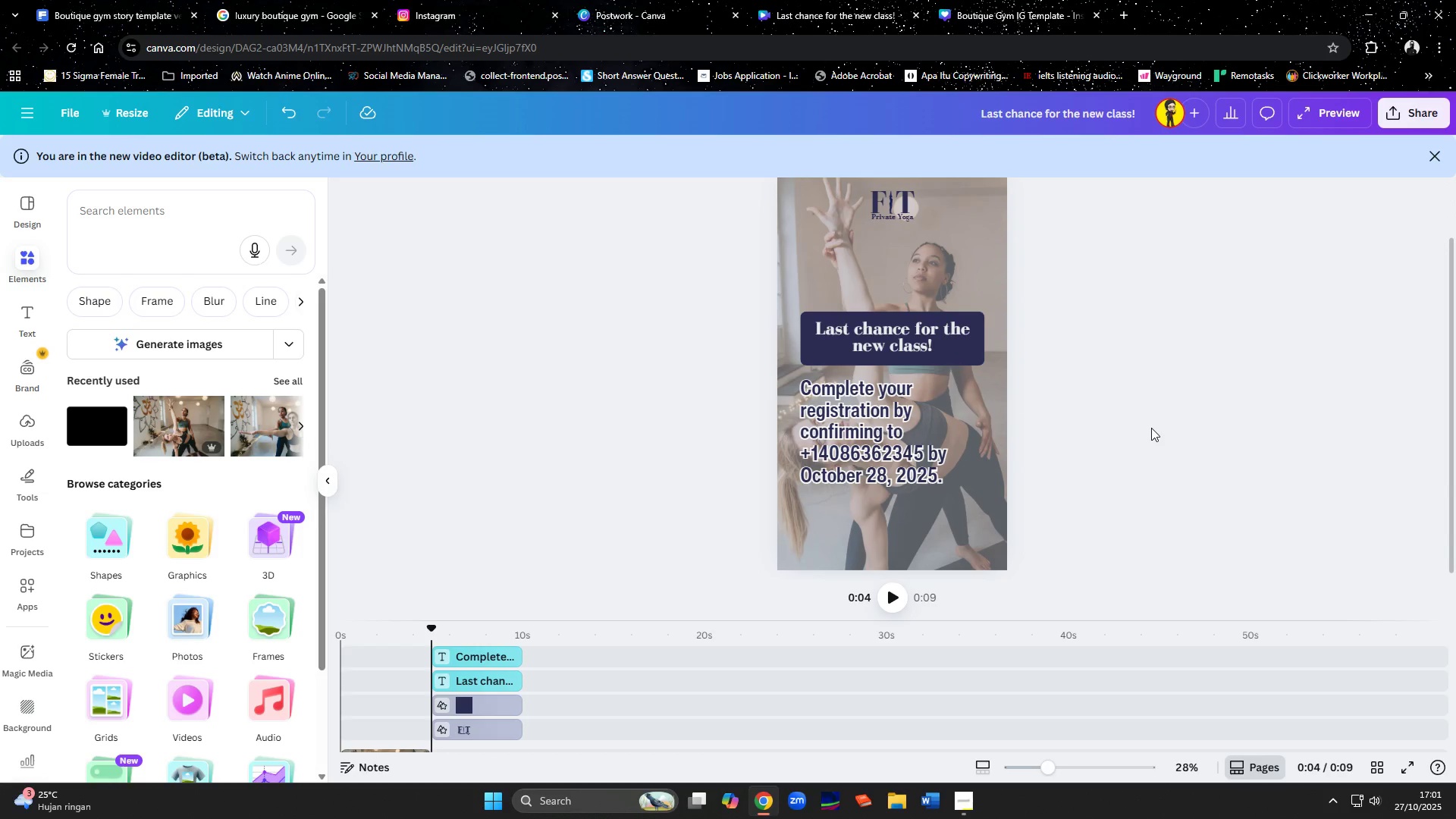 
left_click([943, 428])
 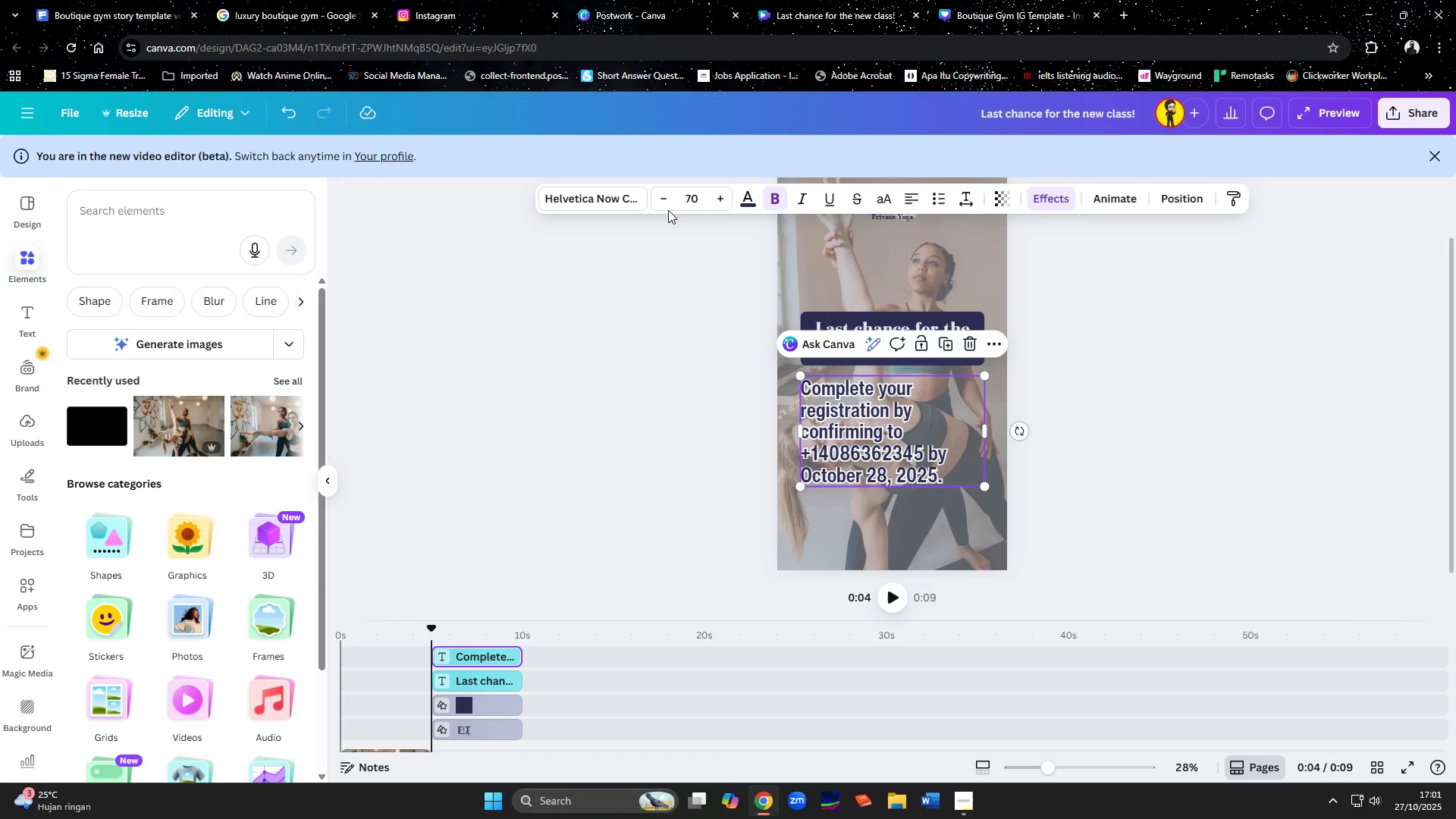 
double_click([668, 207])
 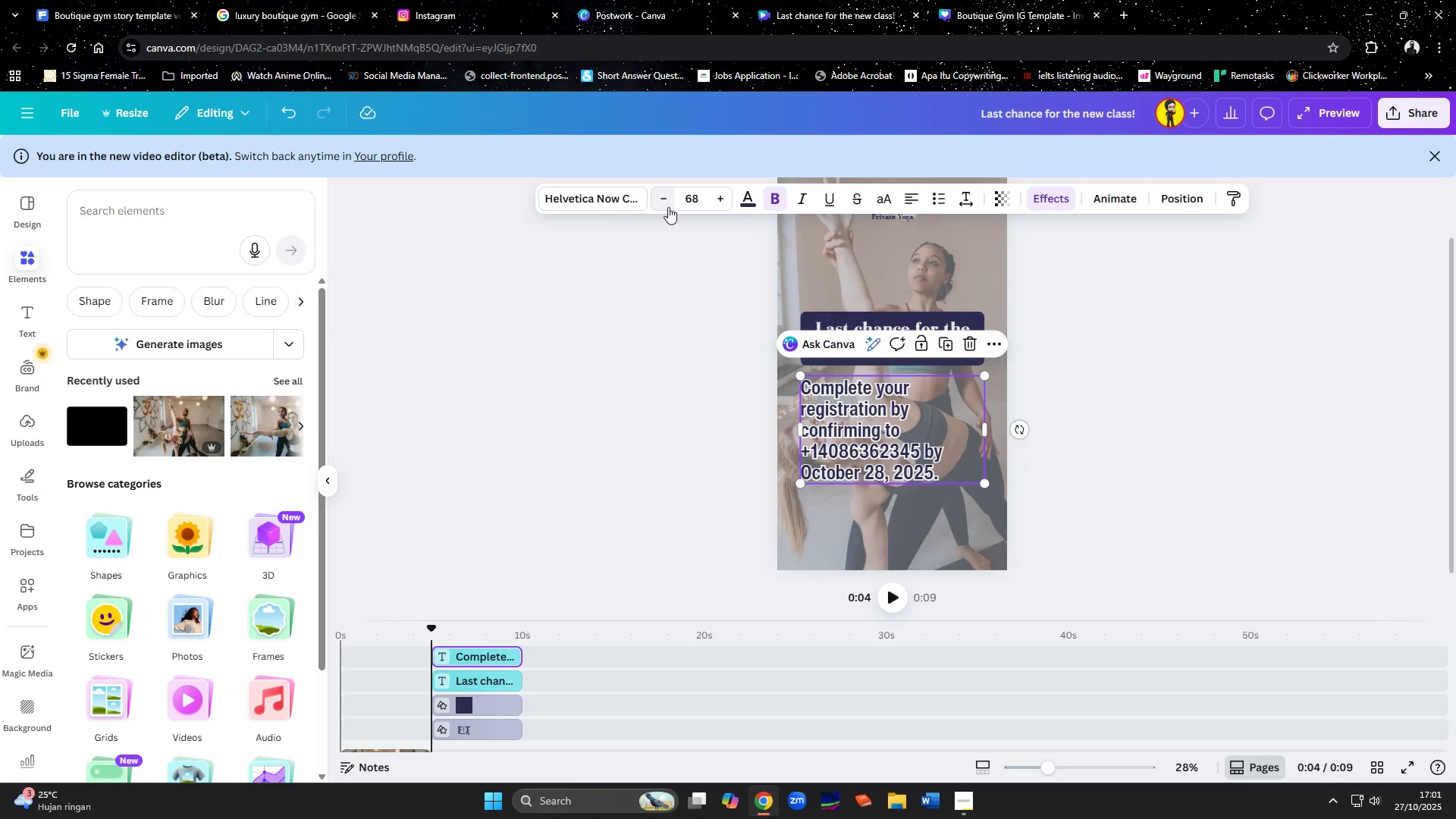 
triple_click([668, 207])
 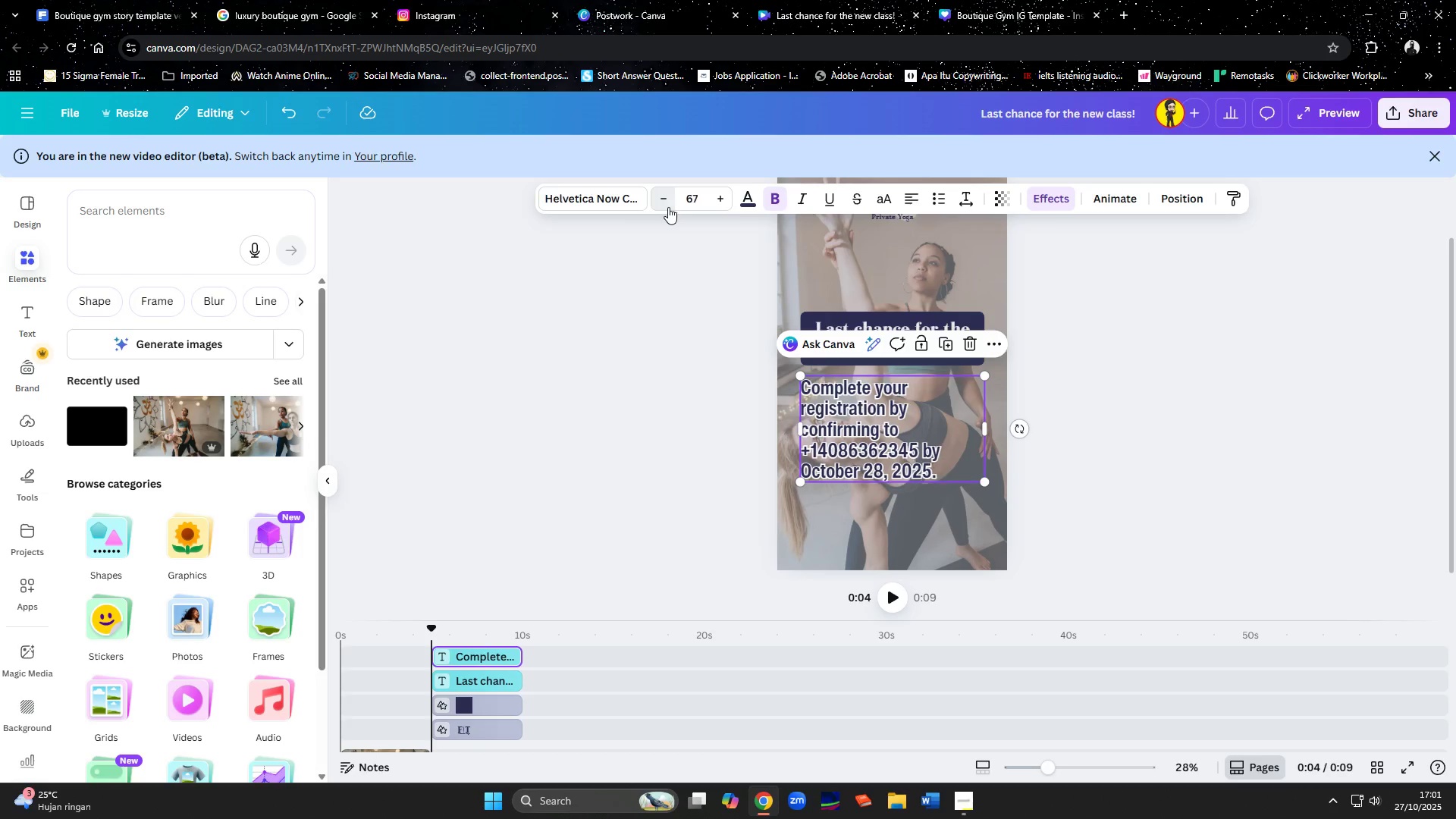 
triple_click([668, 207])
 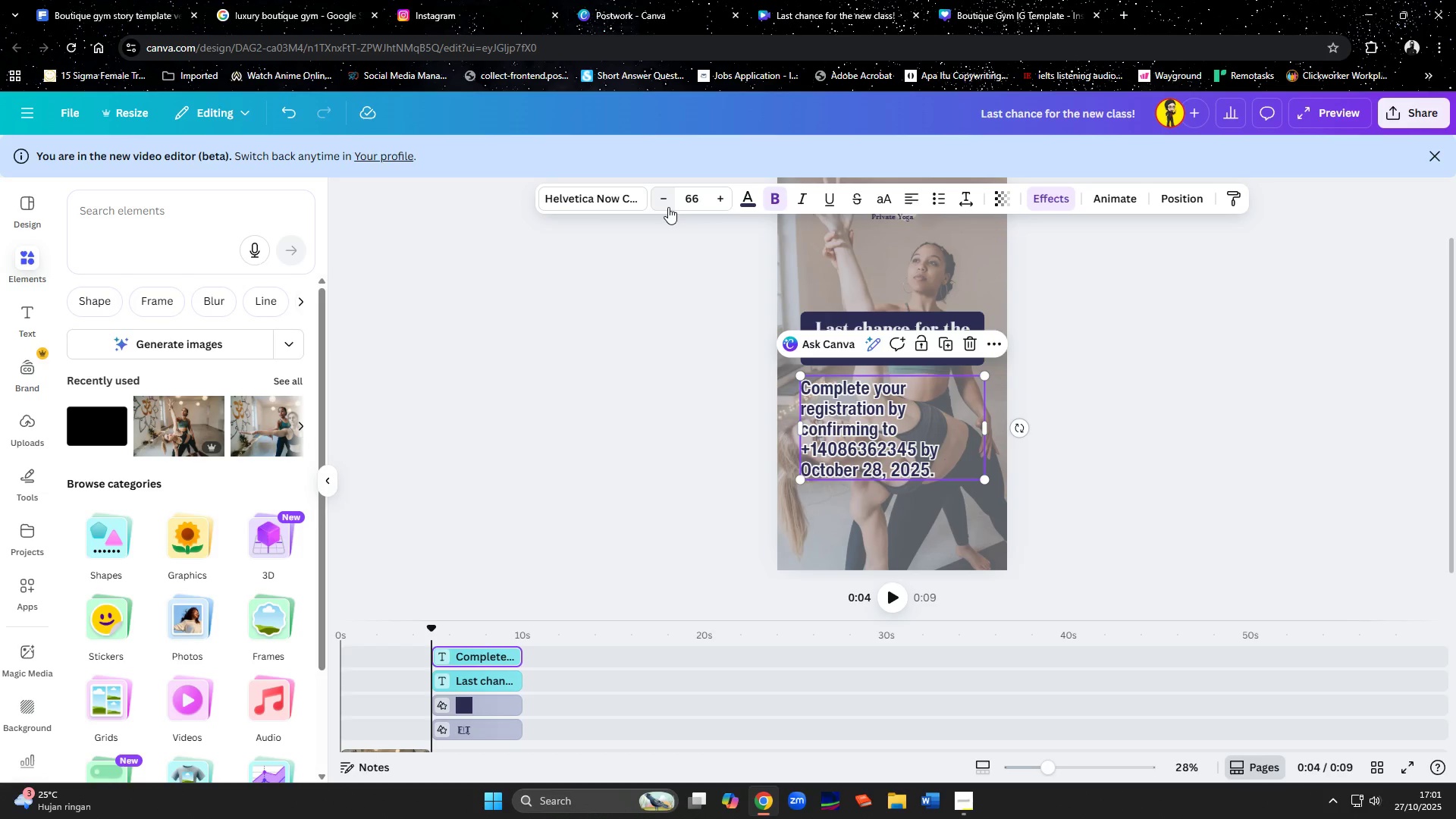 
triple_click([668, 207])
 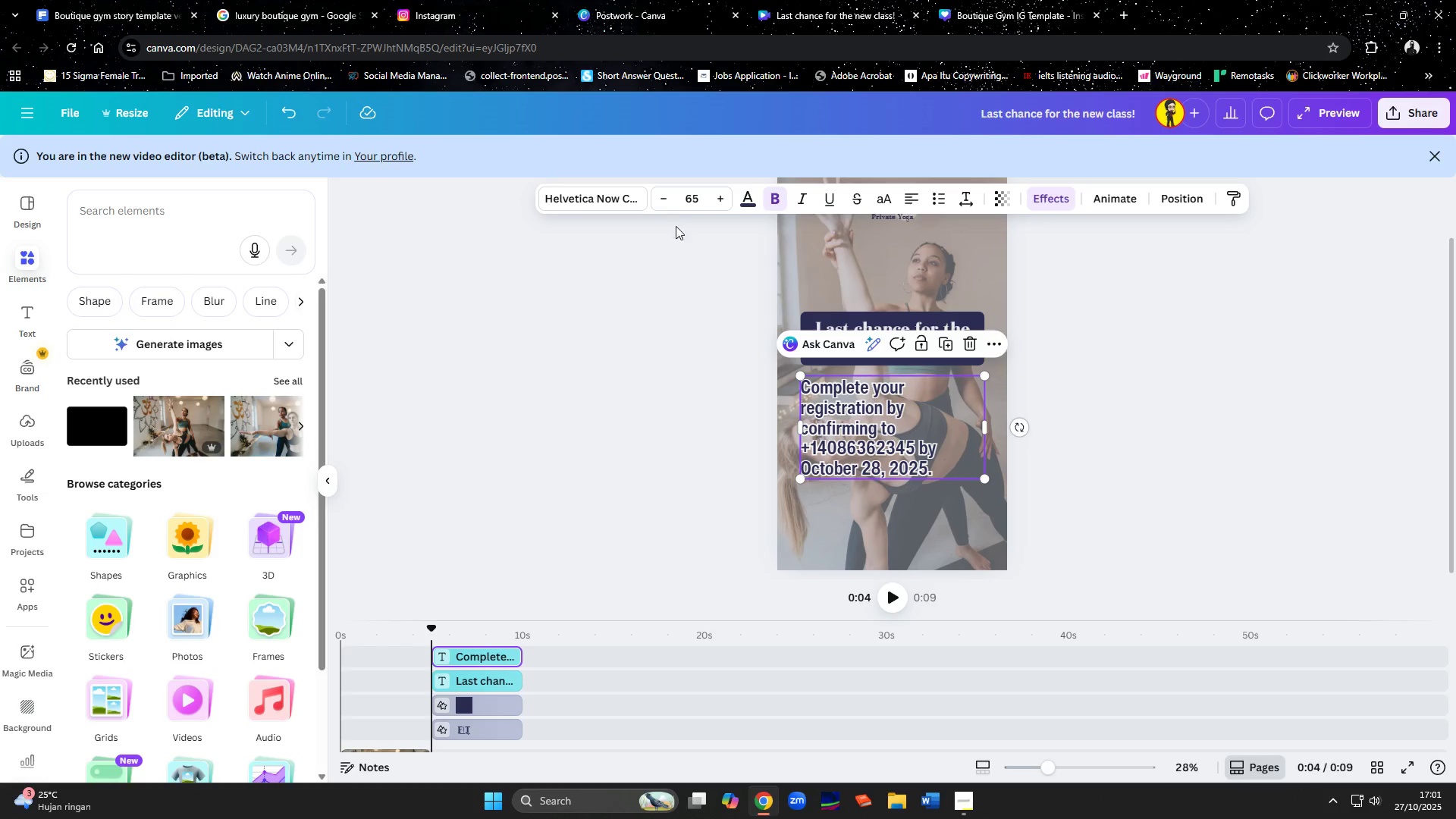 
double_click([661, 199])
 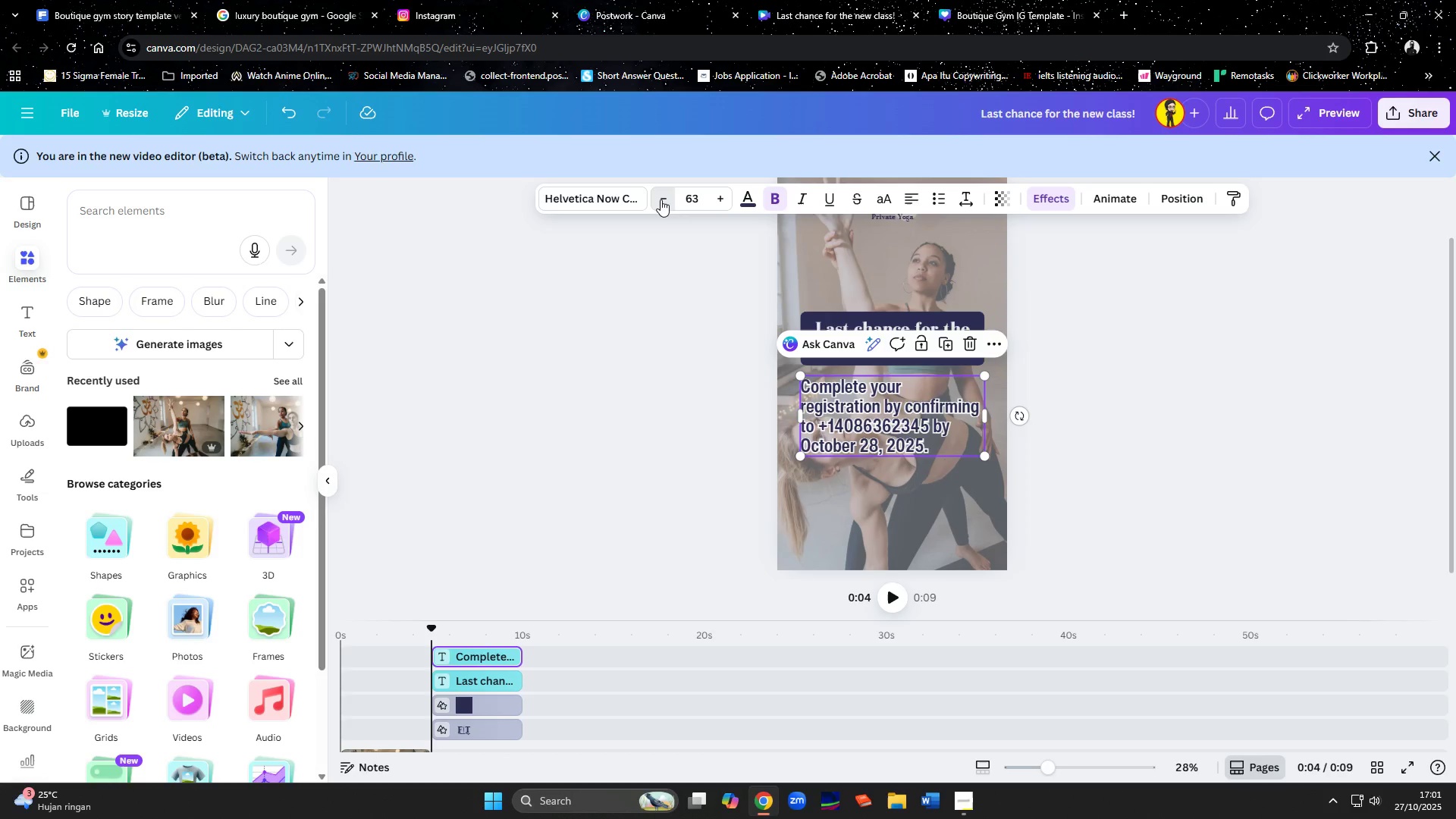 
triple_click([661, 199])
 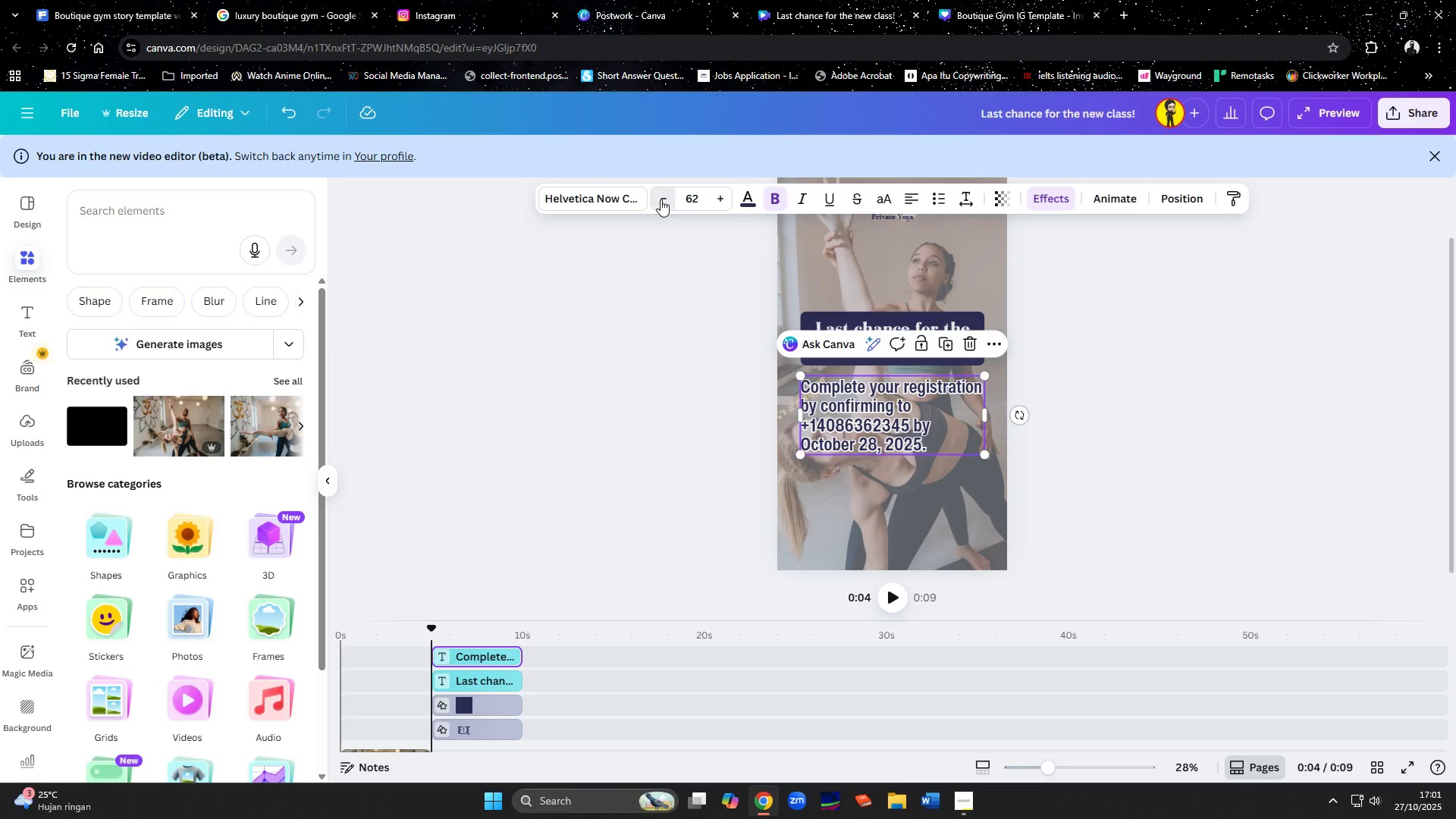 
double_click([661, 199])
 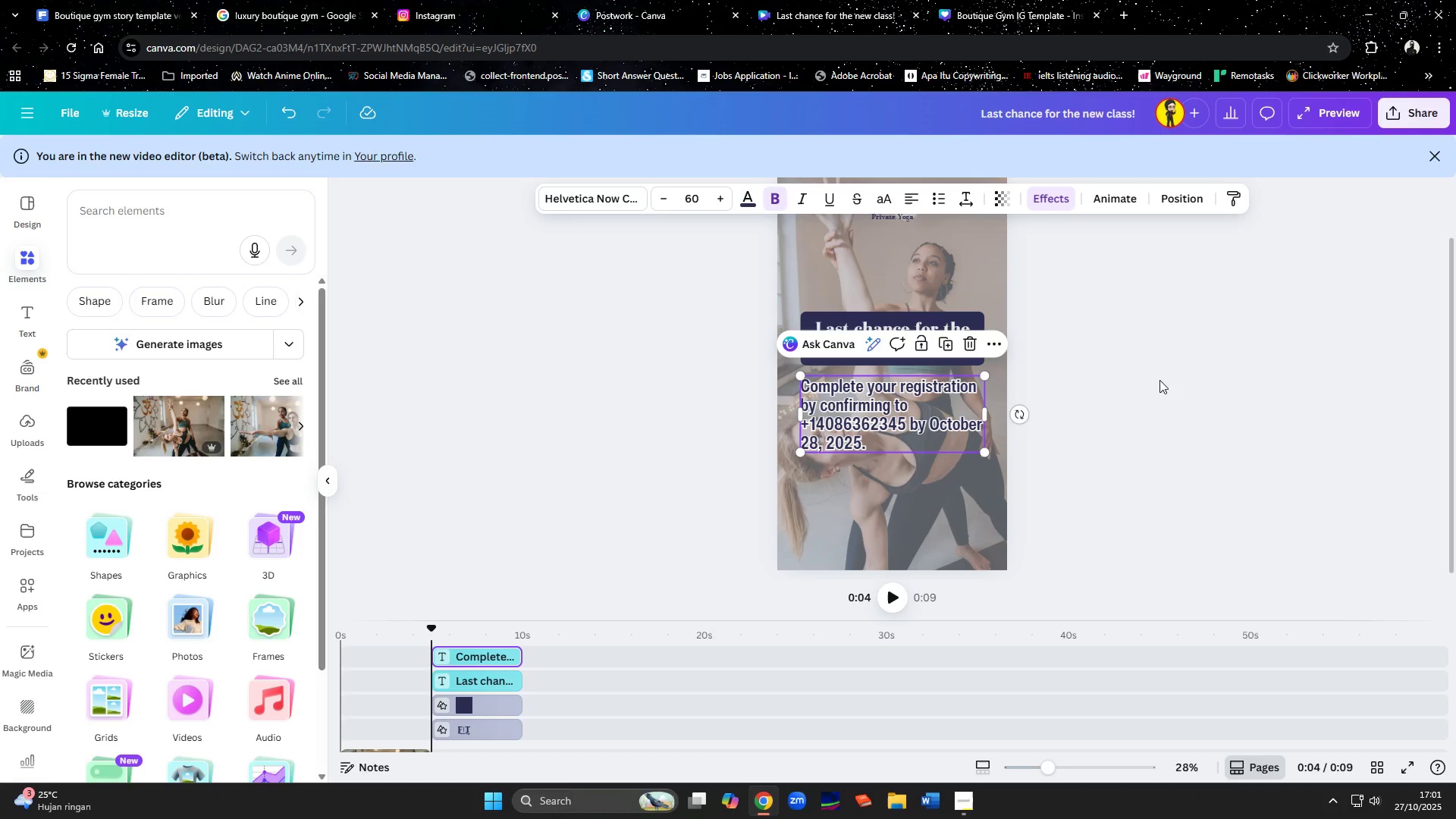 
left_click([1181, 383])
 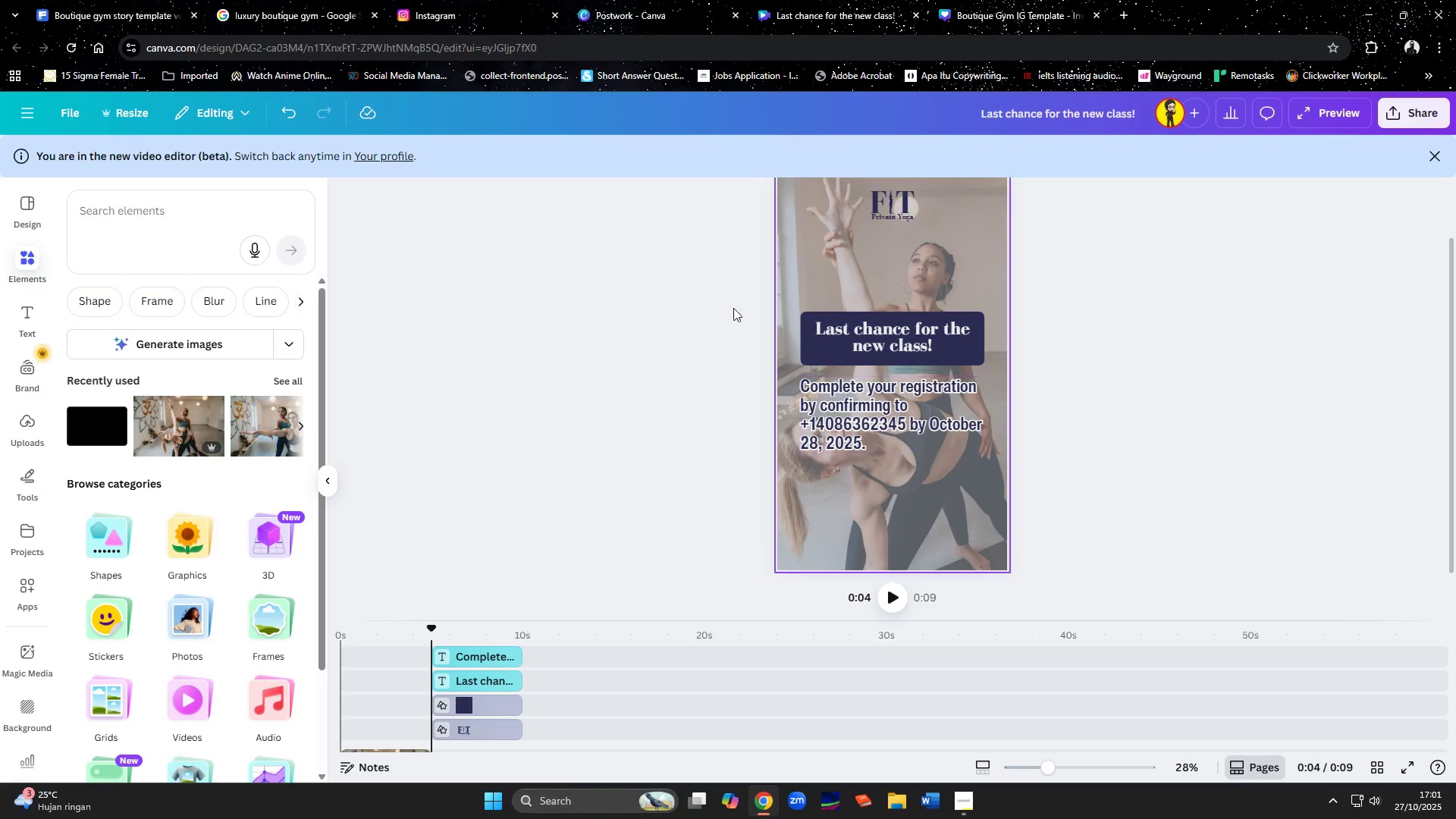 
left_click([909, 424])
 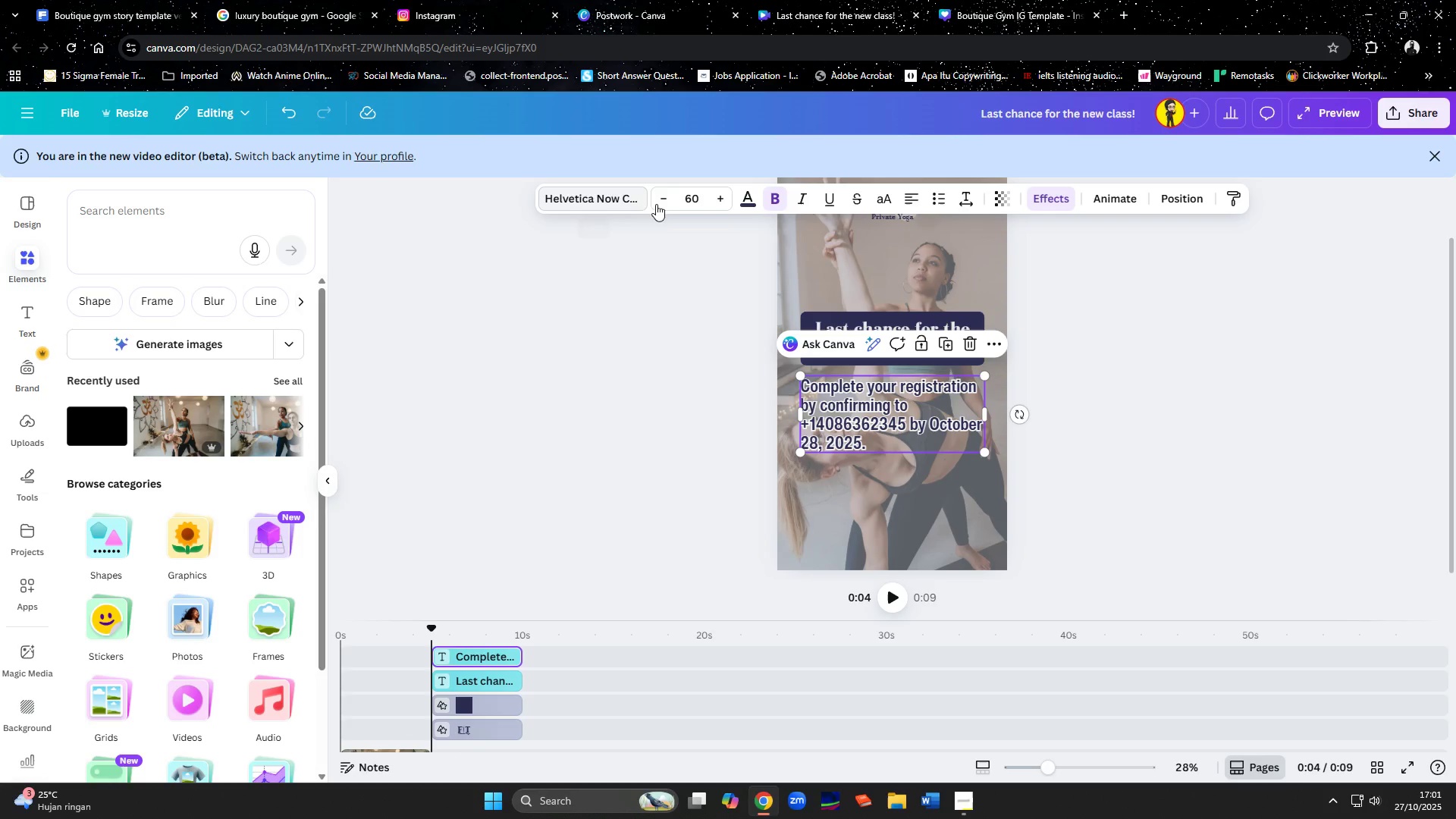 
double_click([664, 202])
 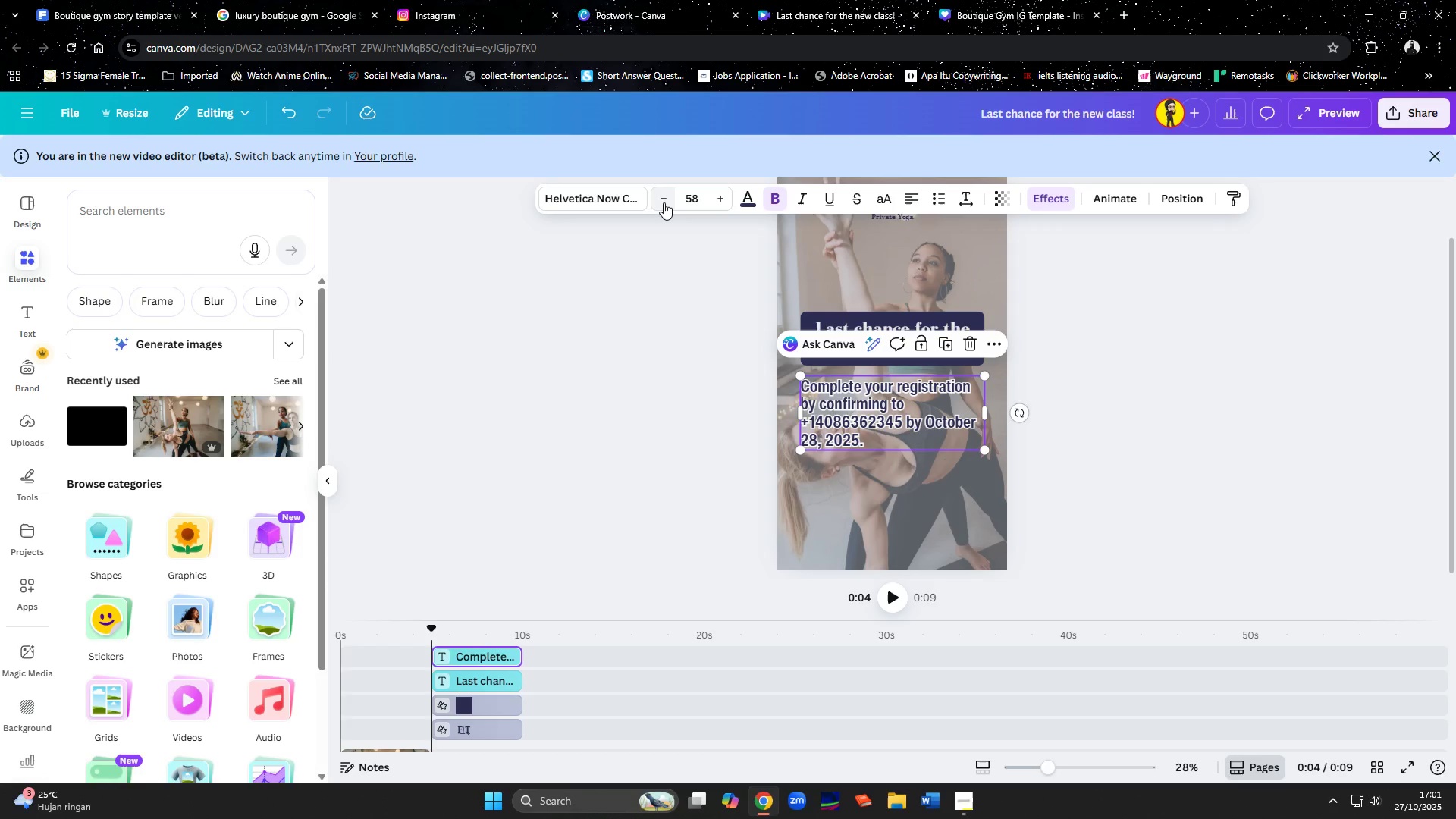 
triple_click([664, 202])
 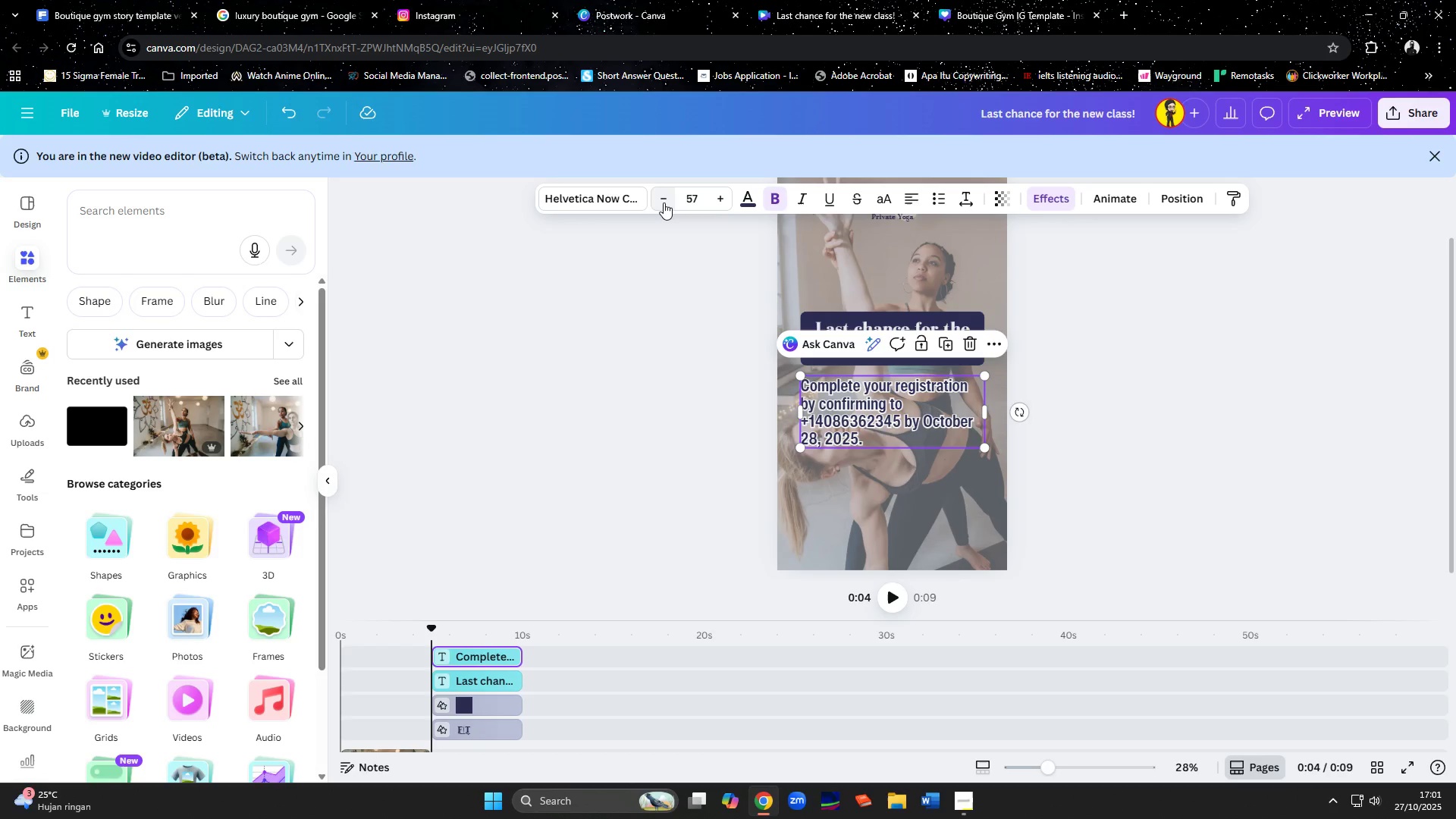 
left_click([664, 202])
 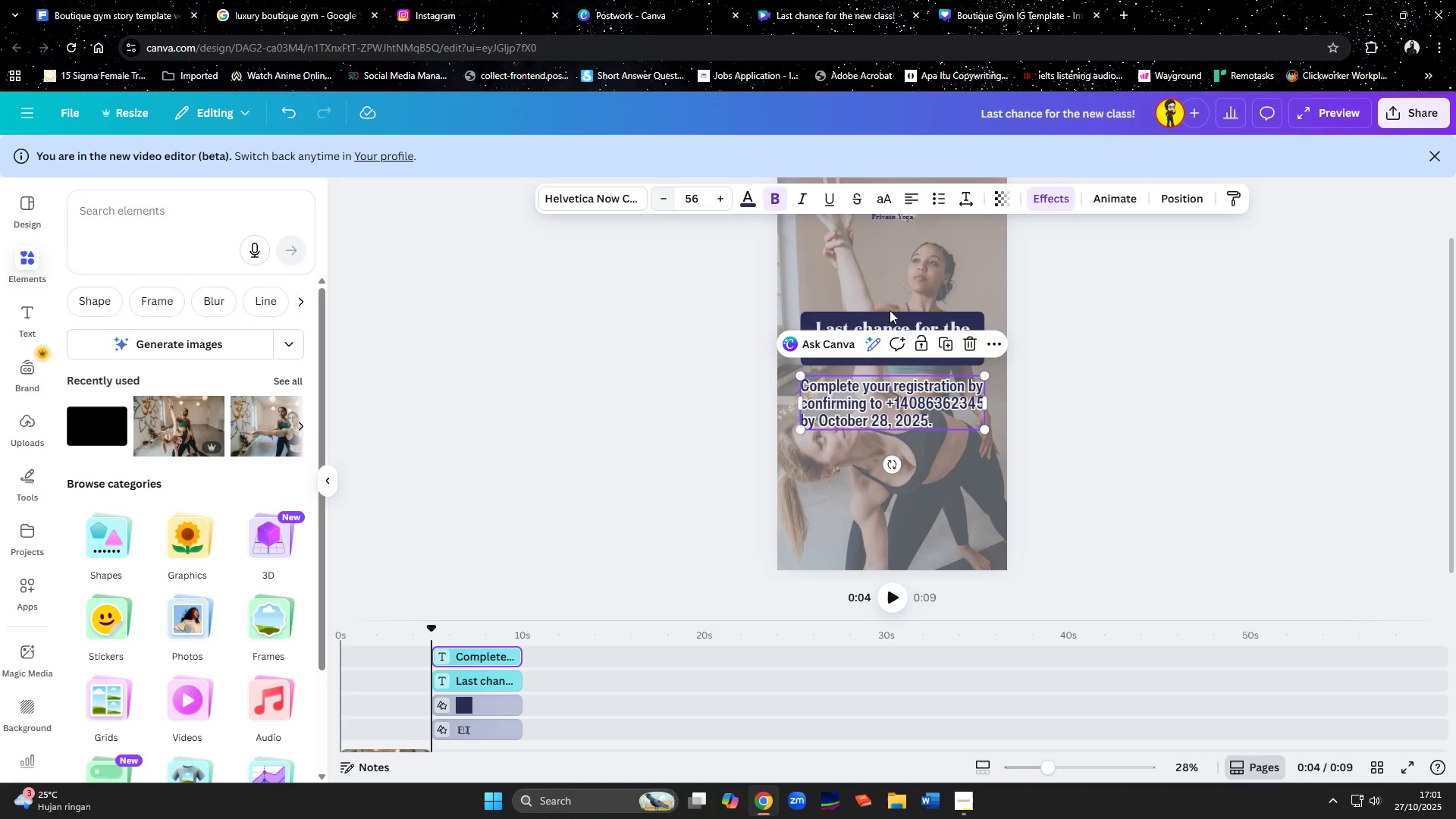 
left_click([1247, 449])
 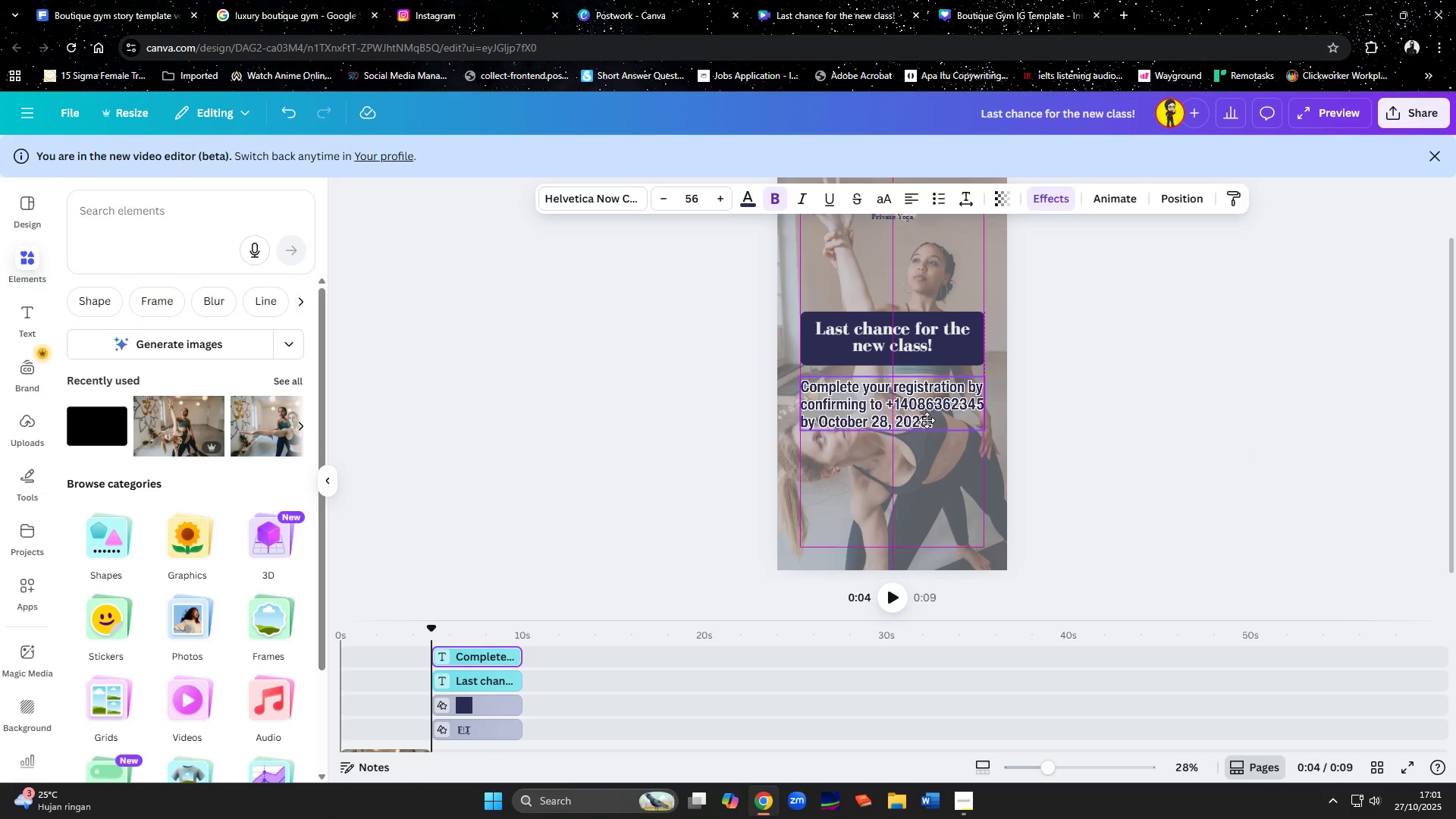 
wait(5.1)
 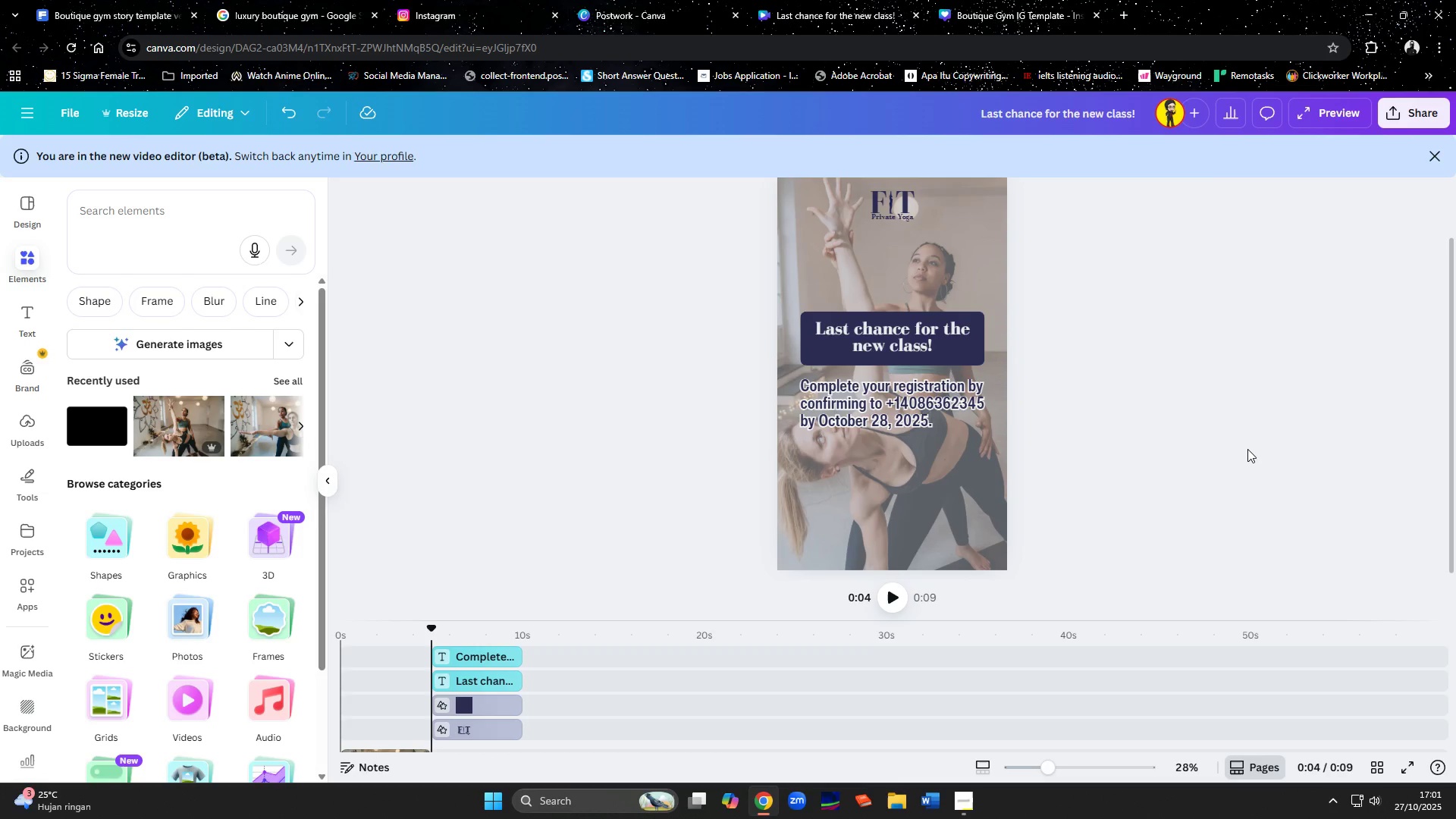 
left_click([1269, 472])
 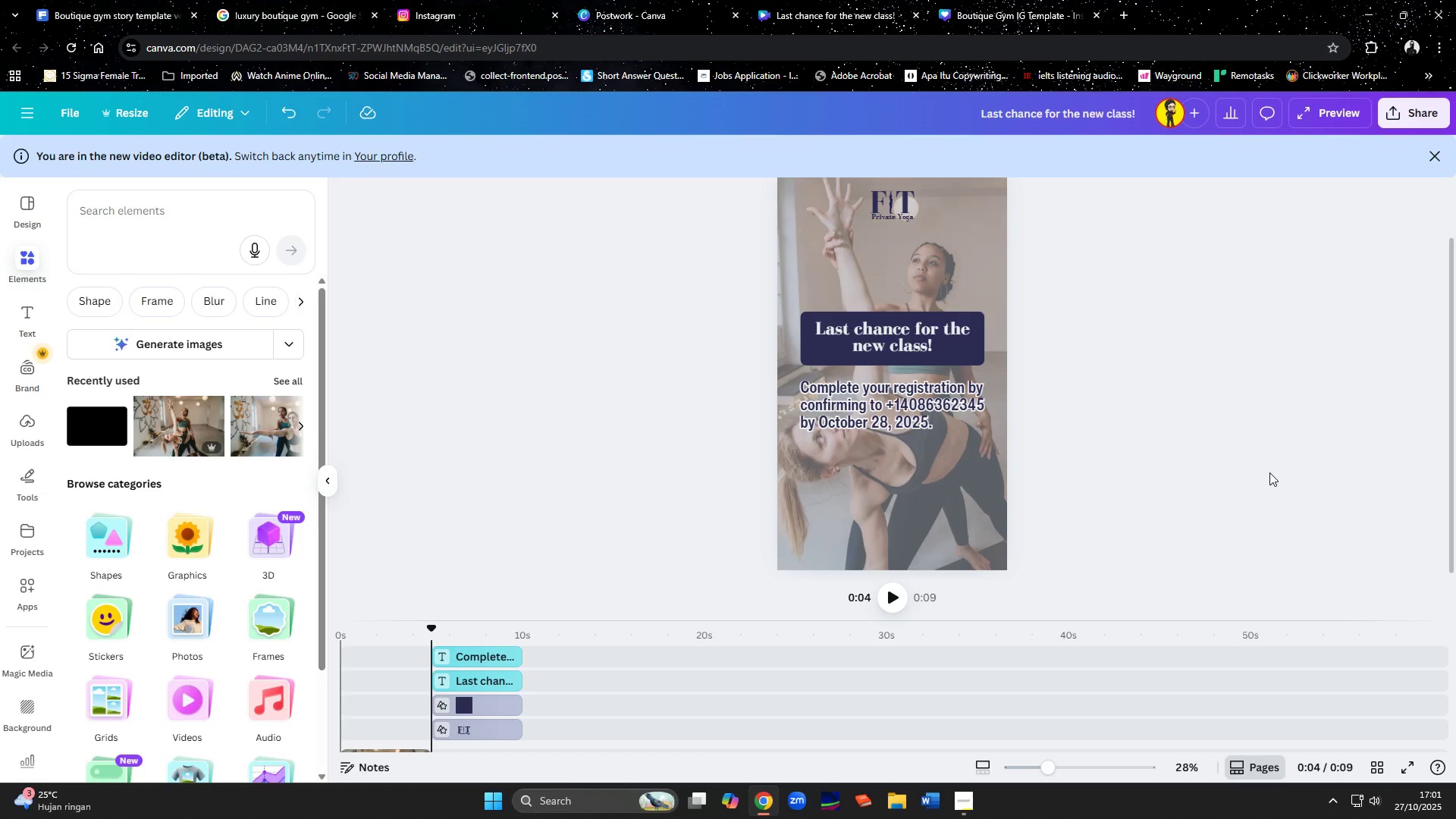 
wait(6.48)
 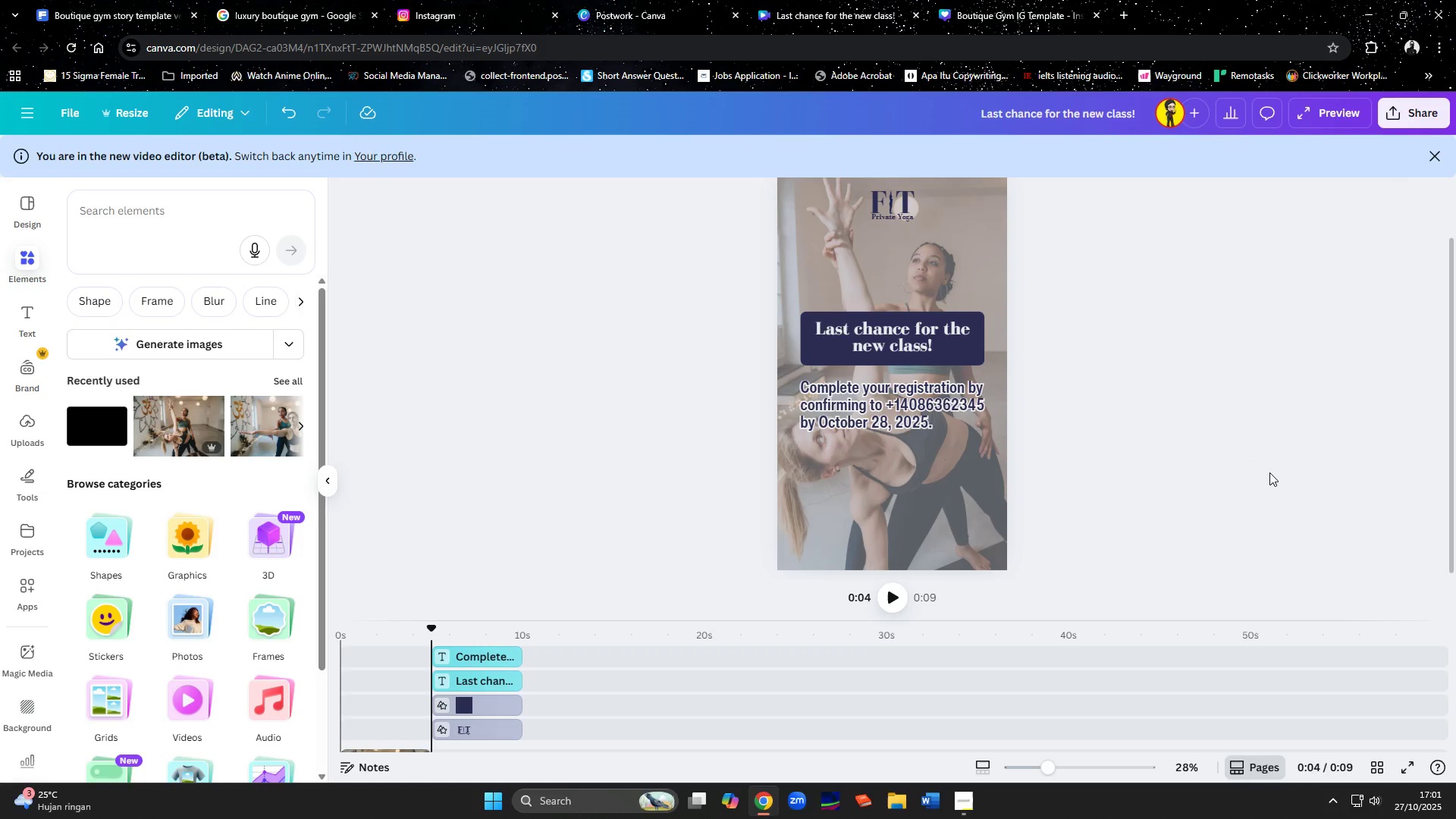 
scroll: coordinate [1301, 463], scroll_direction: up, amount: 1.0
 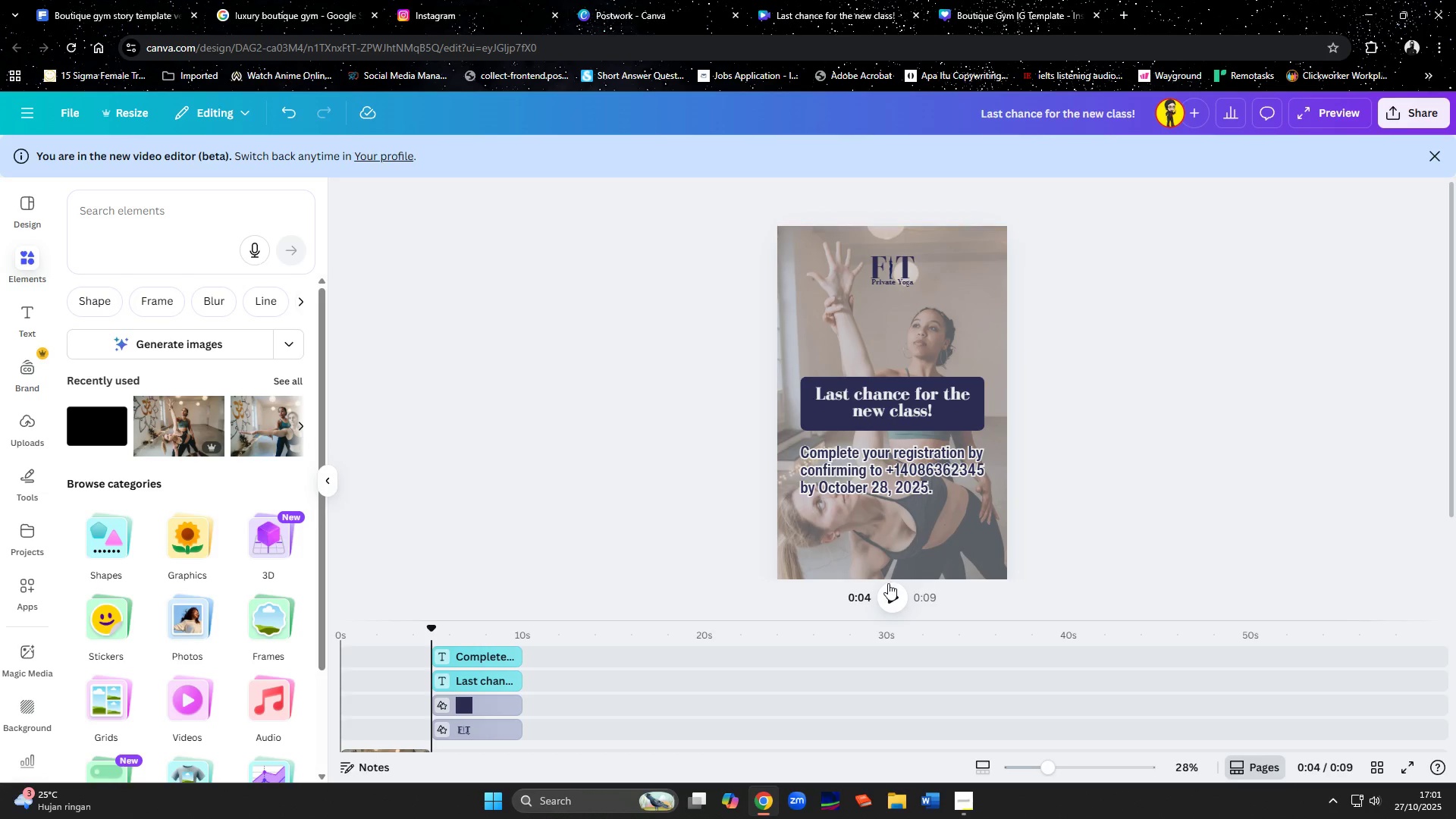 
left_click([889, 585])
 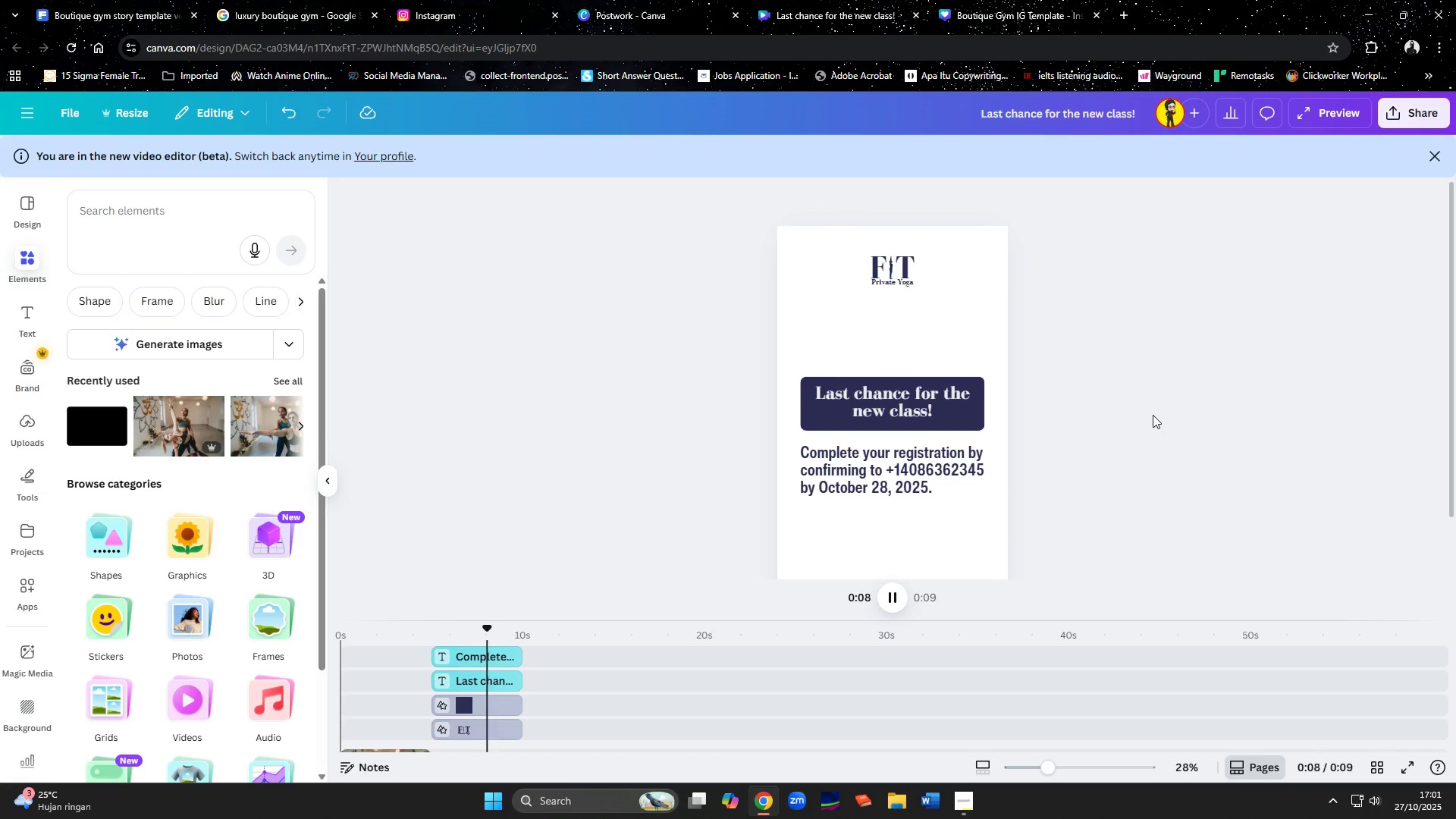 
scroll: coordinate [585, 645], scroll_direction: down, amount: 13.0
 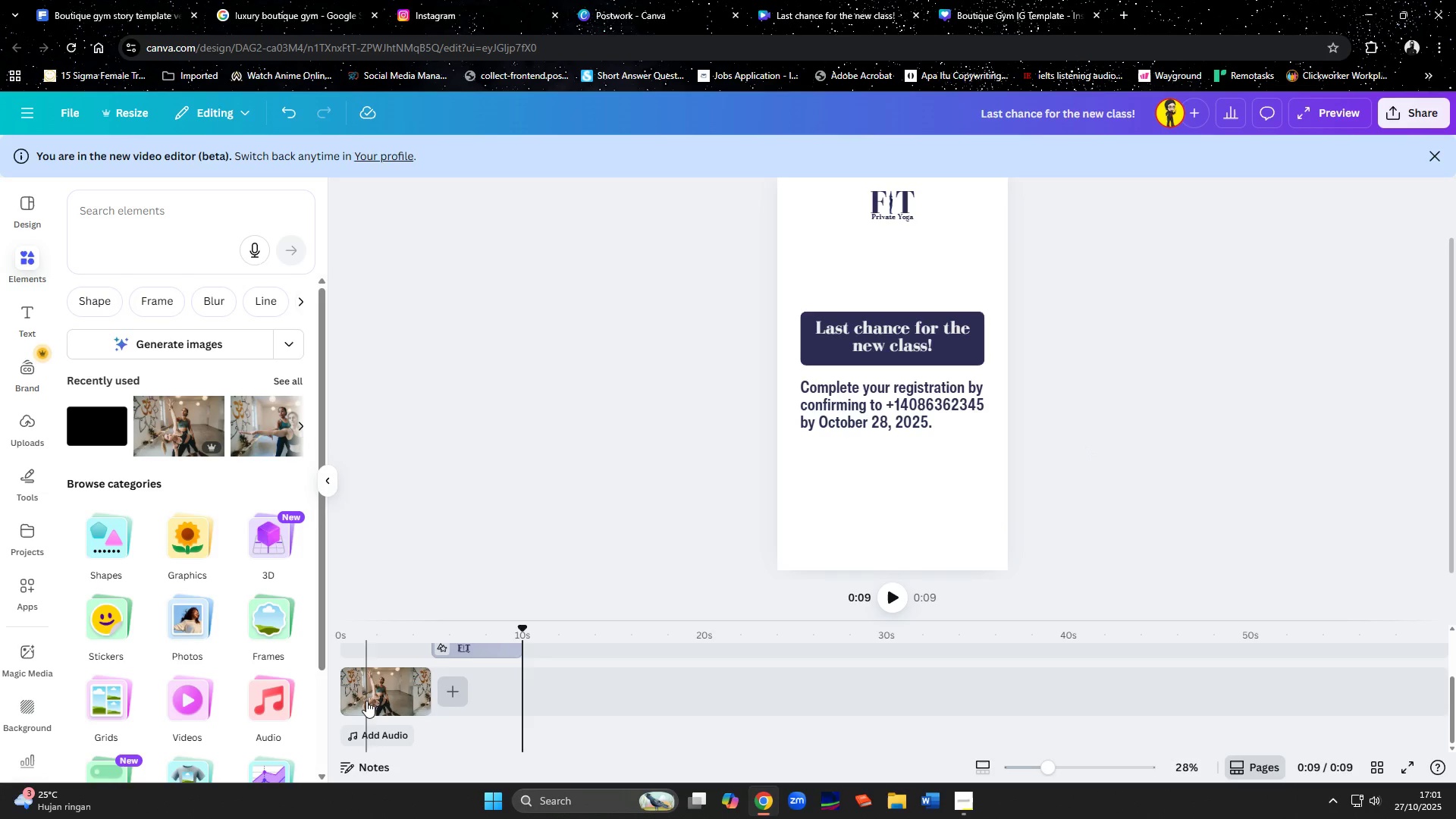 
scroll: coordinate [448, 689], scroll_direction: up, amount: 2.0
 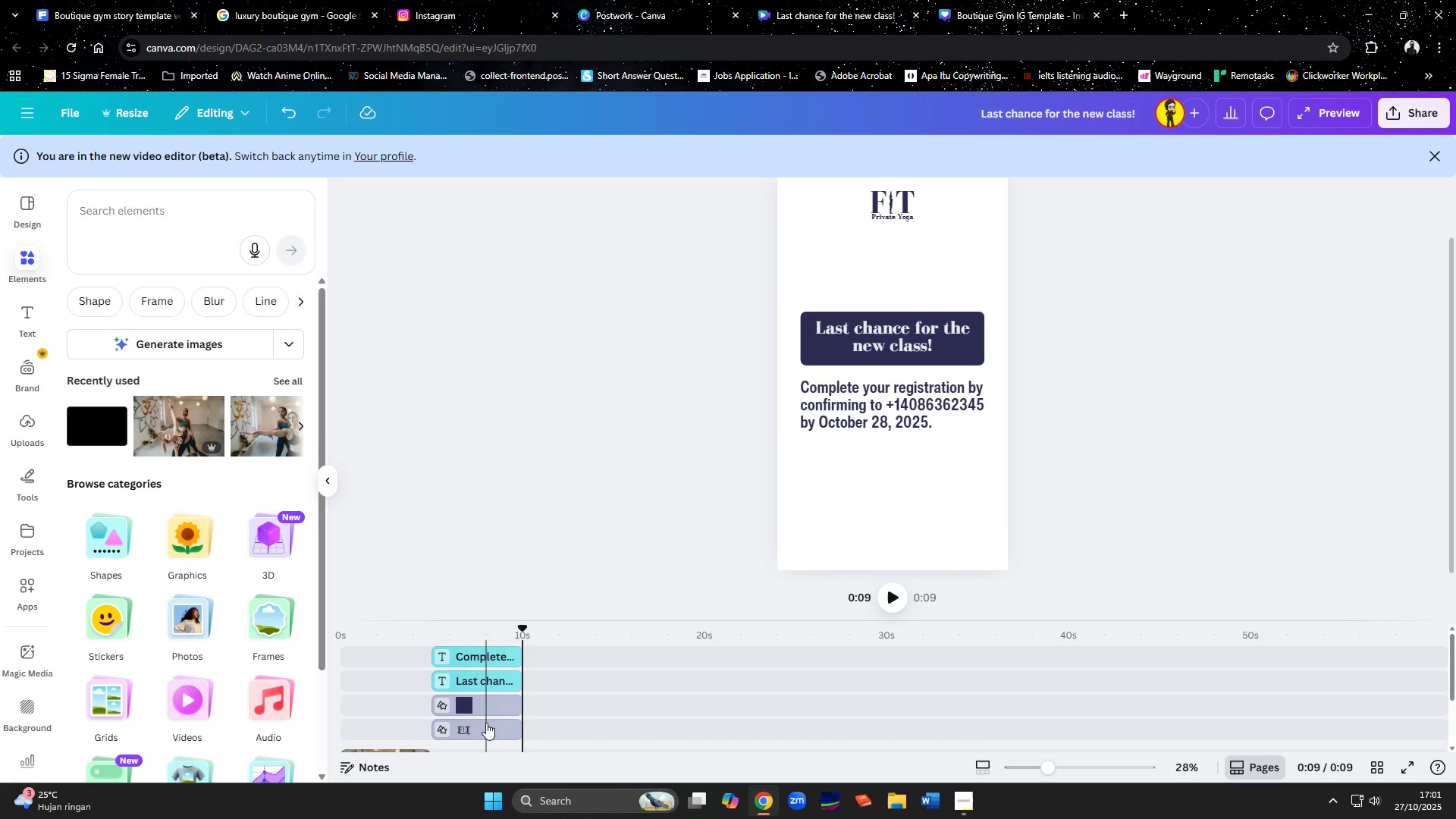 
left_click([486, 723])
 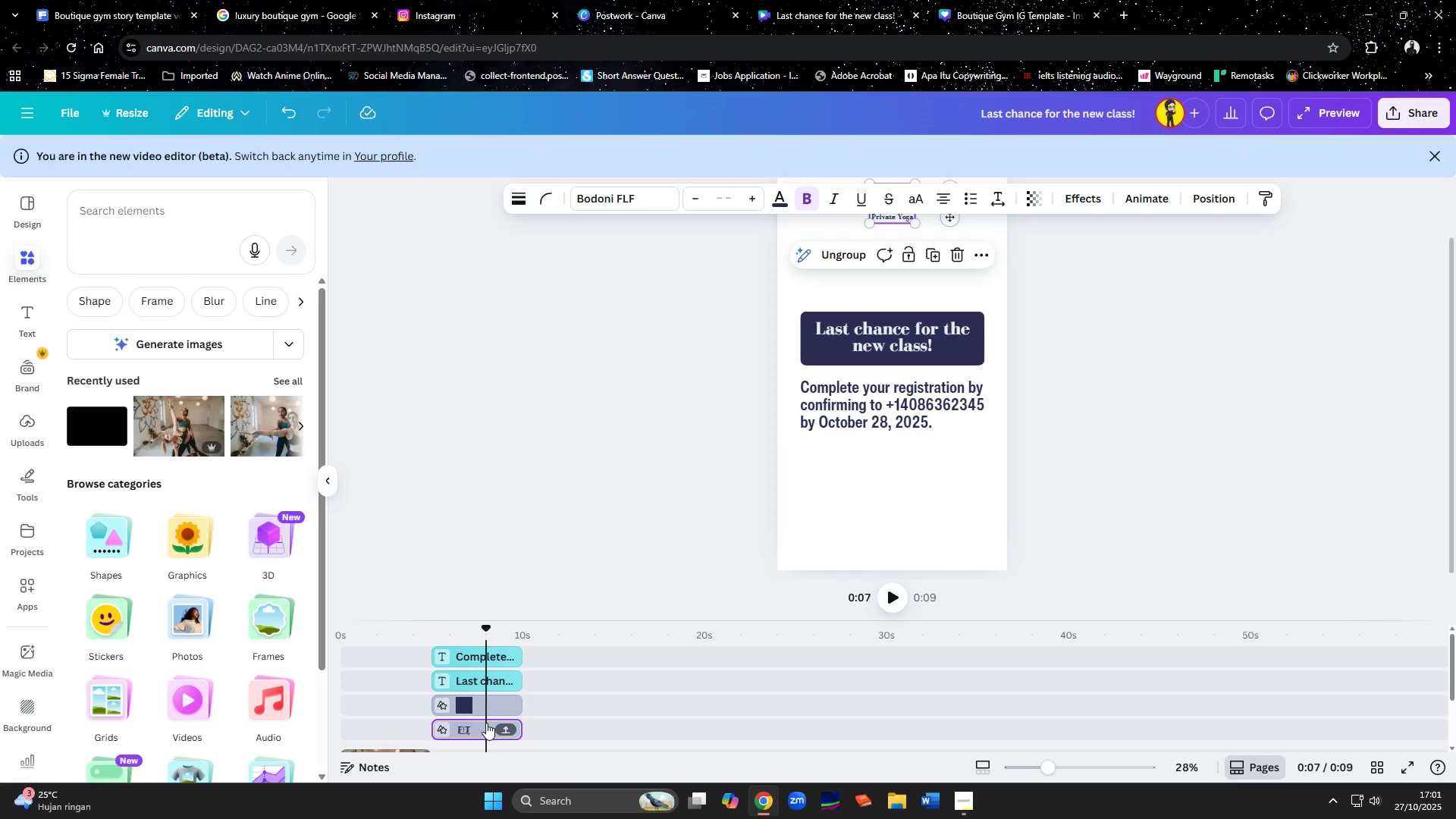 
hold_key(key=ShiftLeft, duration=1.5)
left_click([486, 708])
 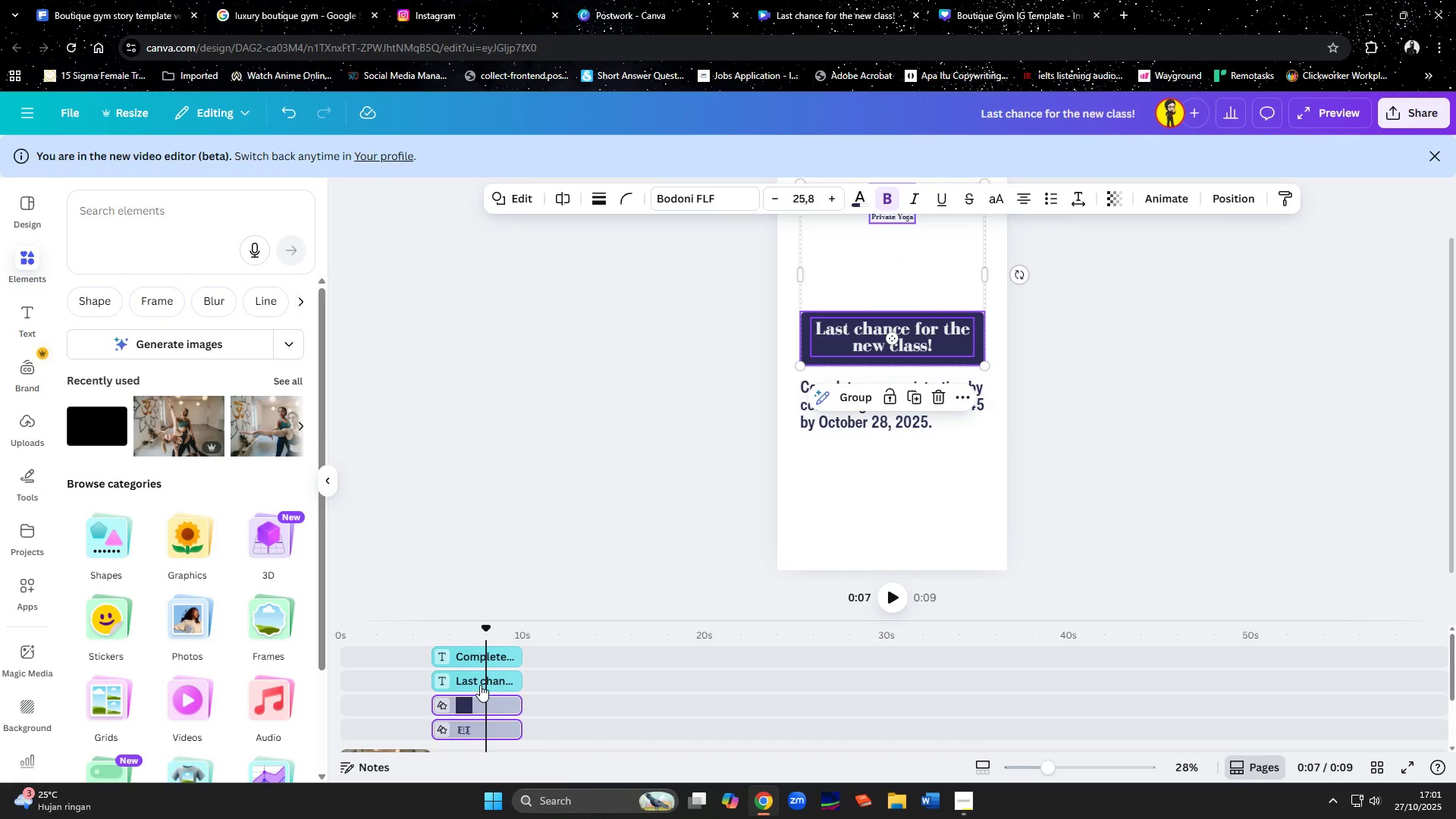 
left_click([480, 683])
 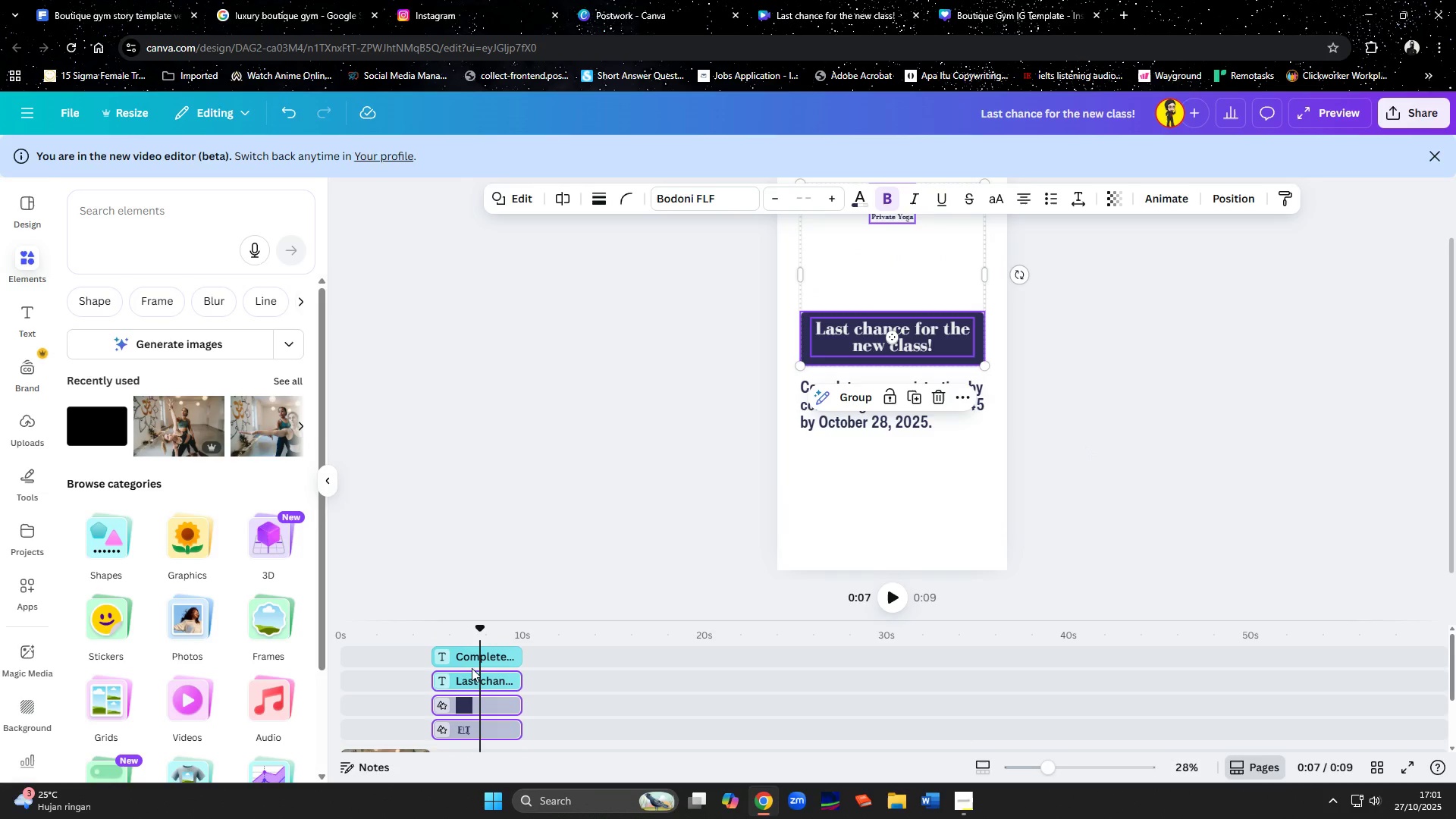 
hold_key(key=ShiftLeft, duration=0.58)
left_click([469, 661])
 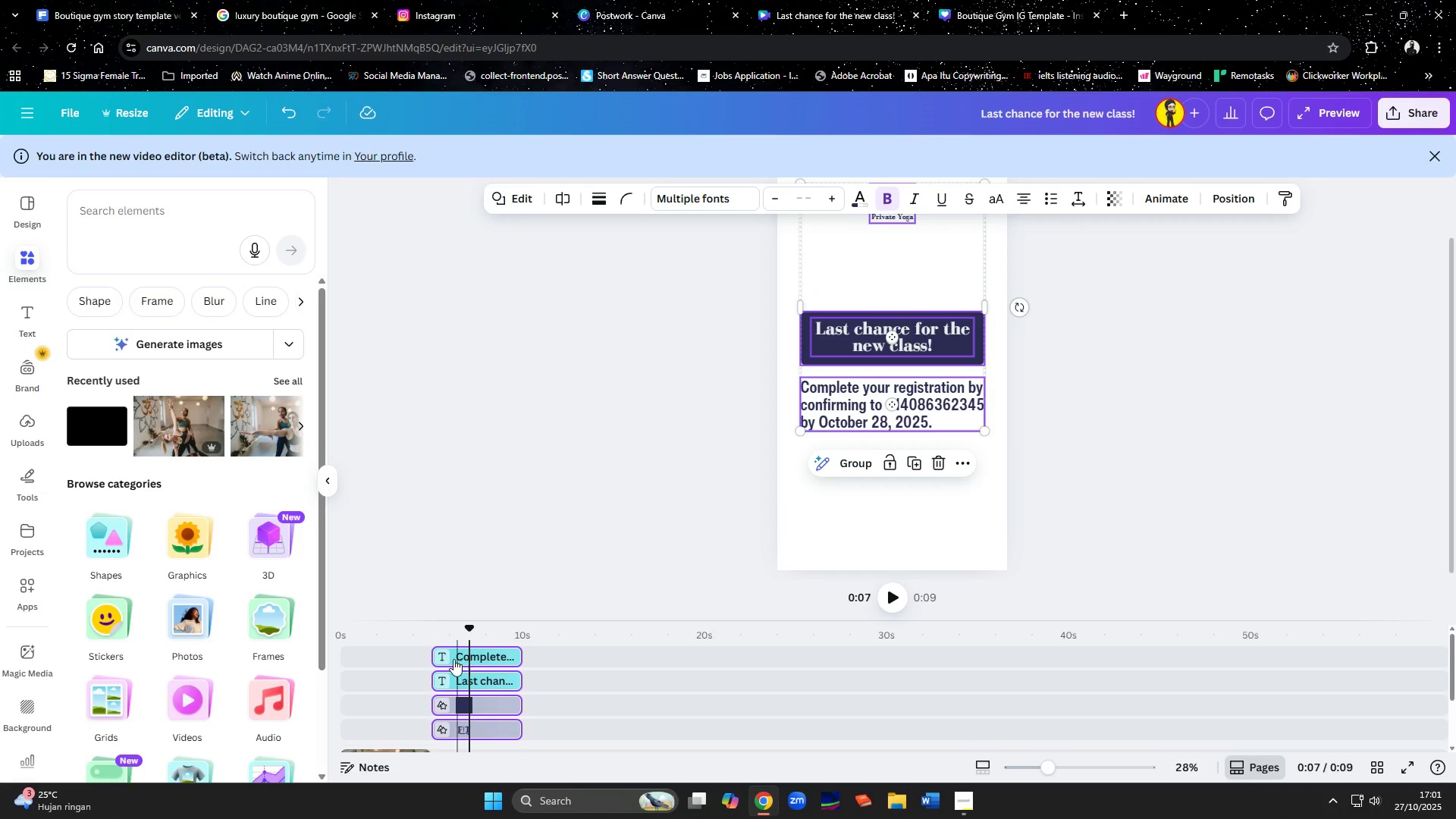 
left_click_drag(start_coordinate=[453, 659], to_coordinate=[358, 659])
 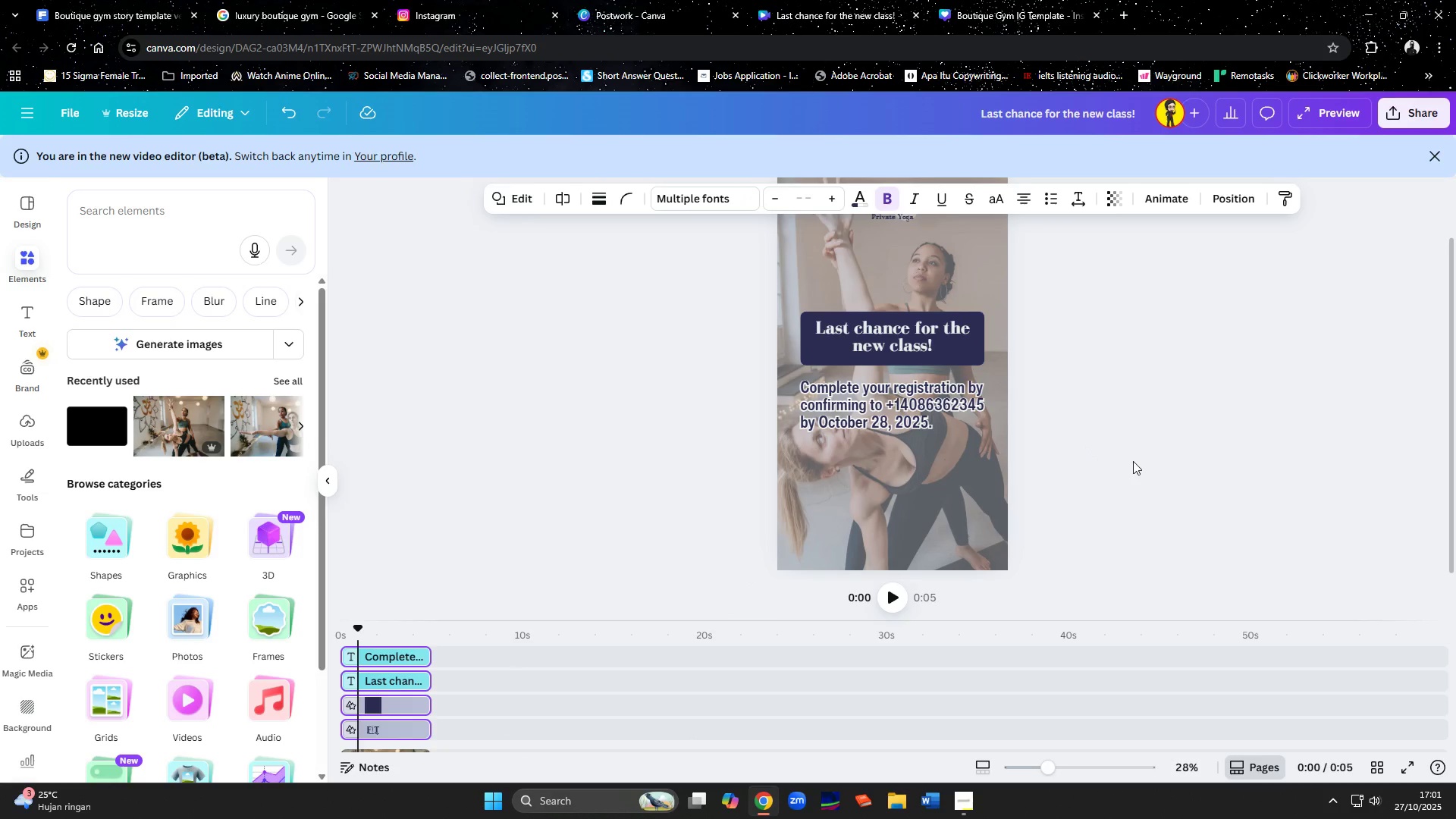 
scroll: coordinate [1133, 460], scroll_direction: down, amount: 2.0
 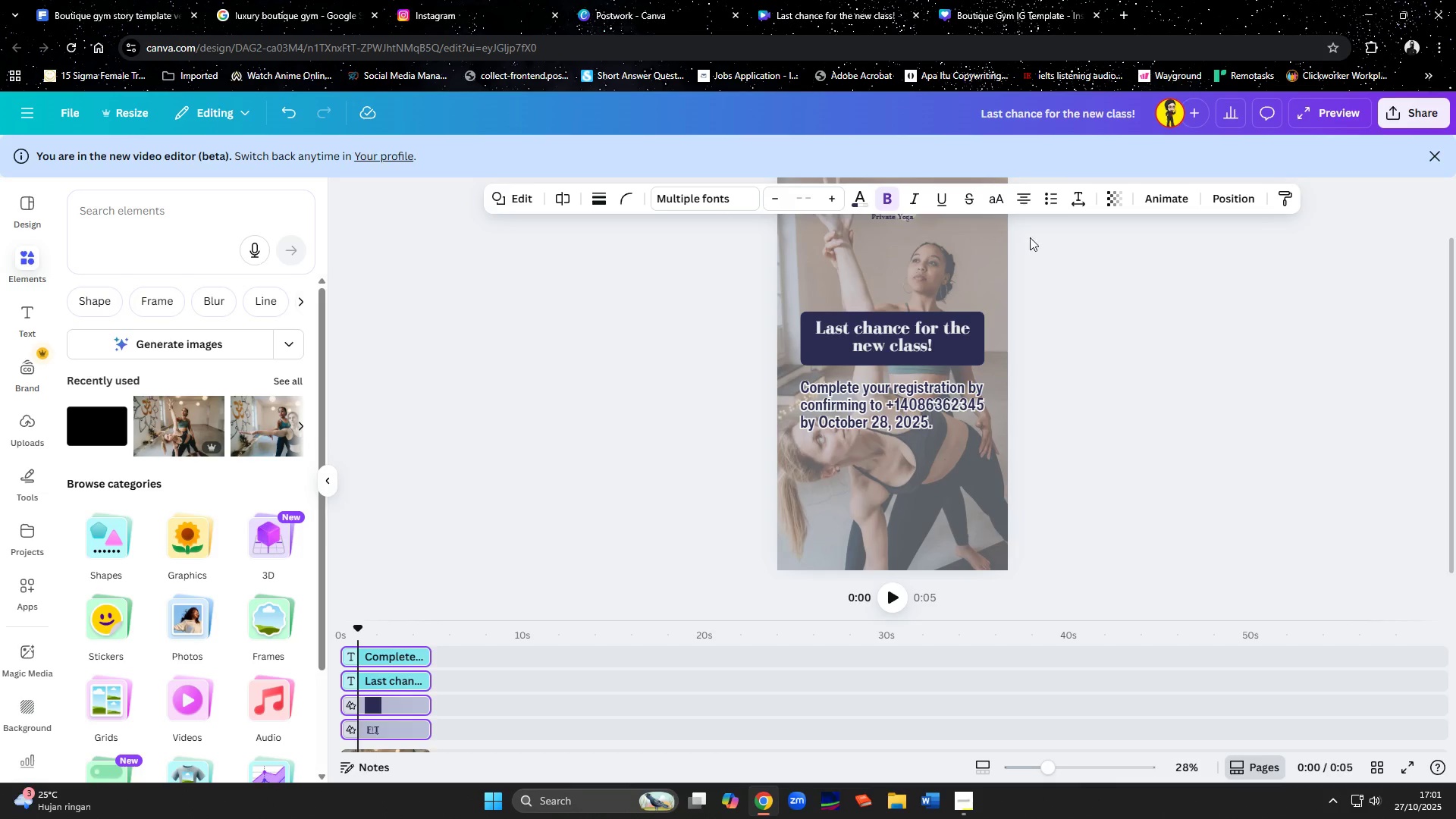 
left_click([1163, 203])
 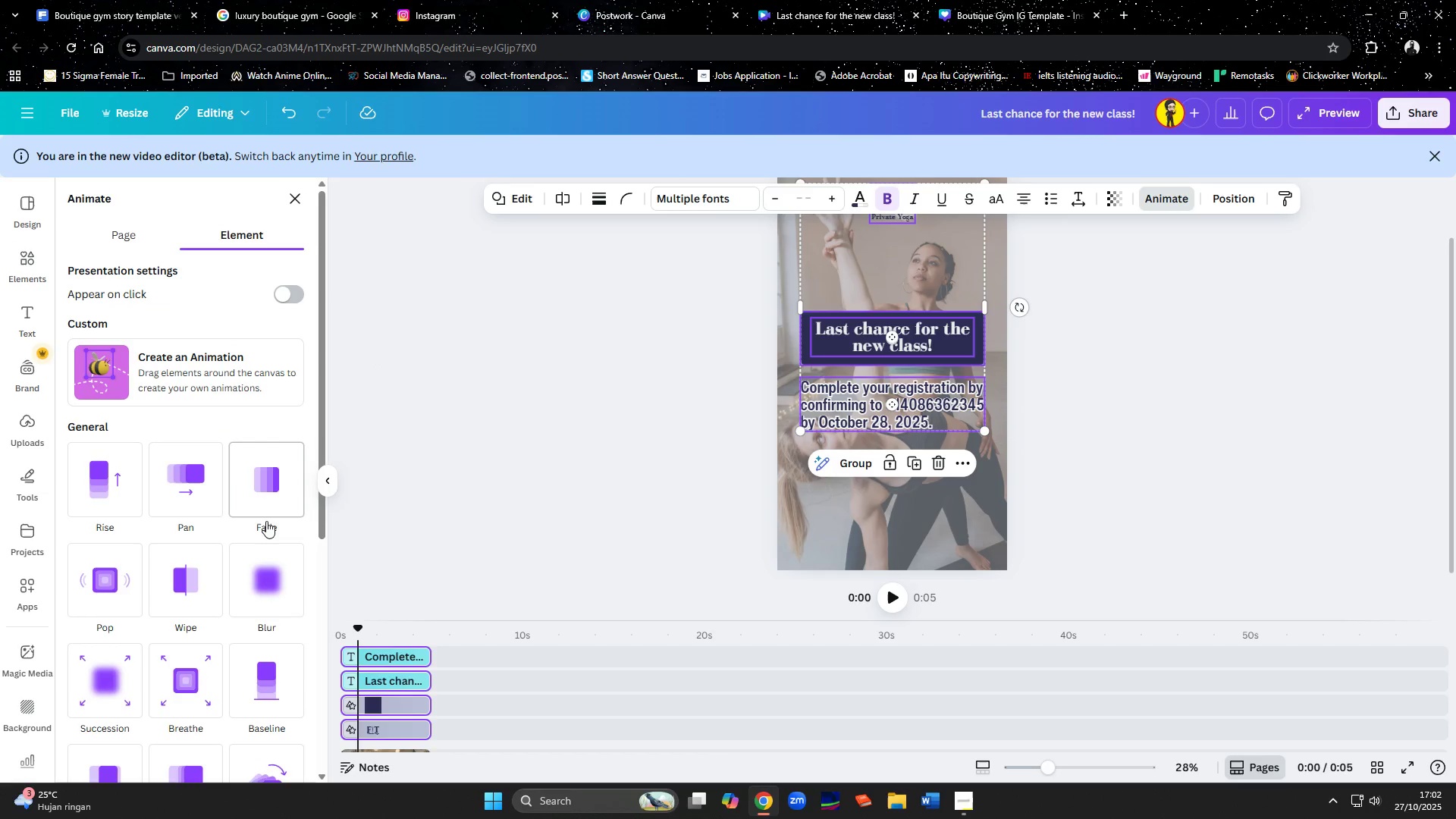 
left_click([649, 419])
 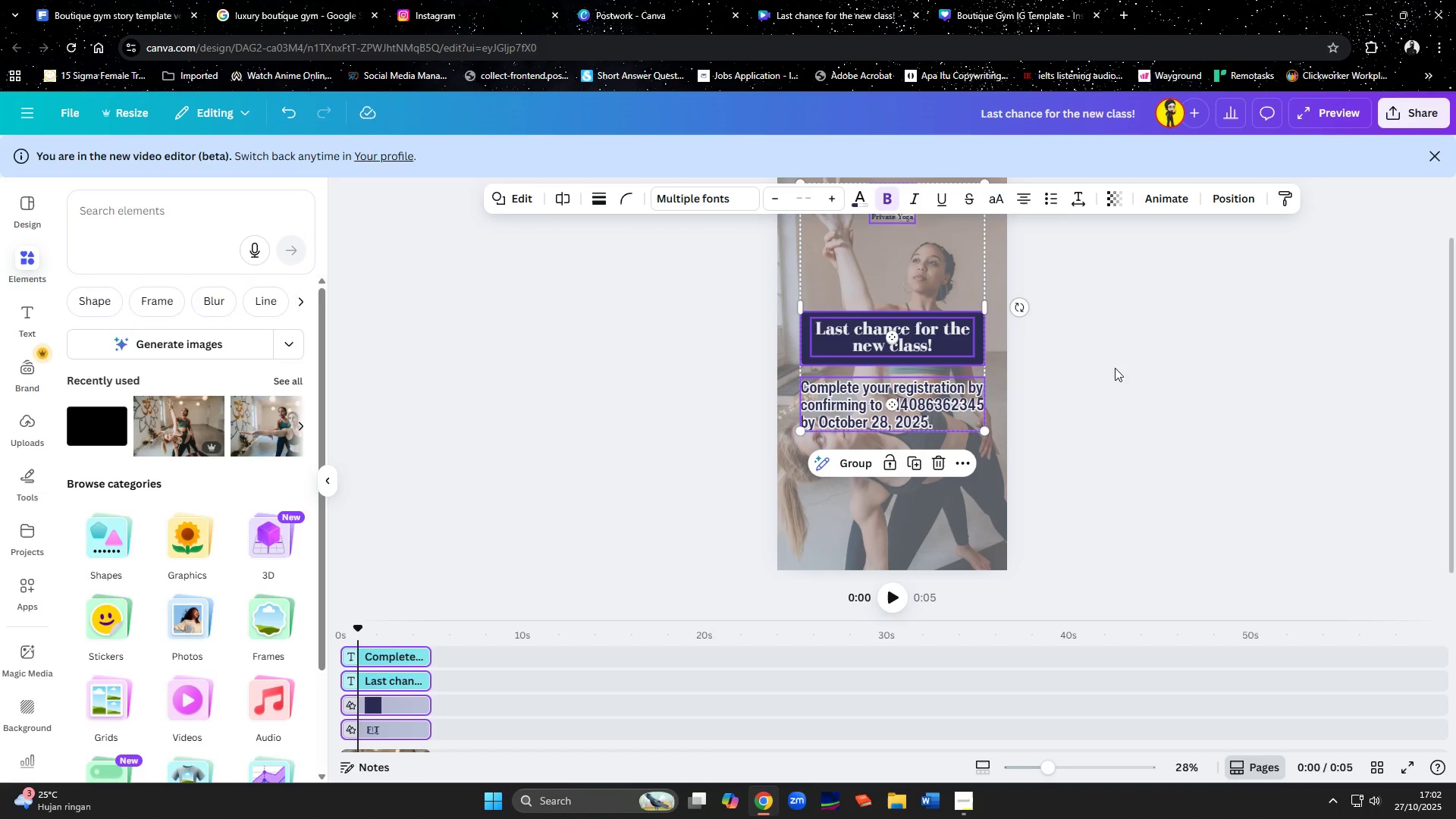 
left_click([1184, 368])
 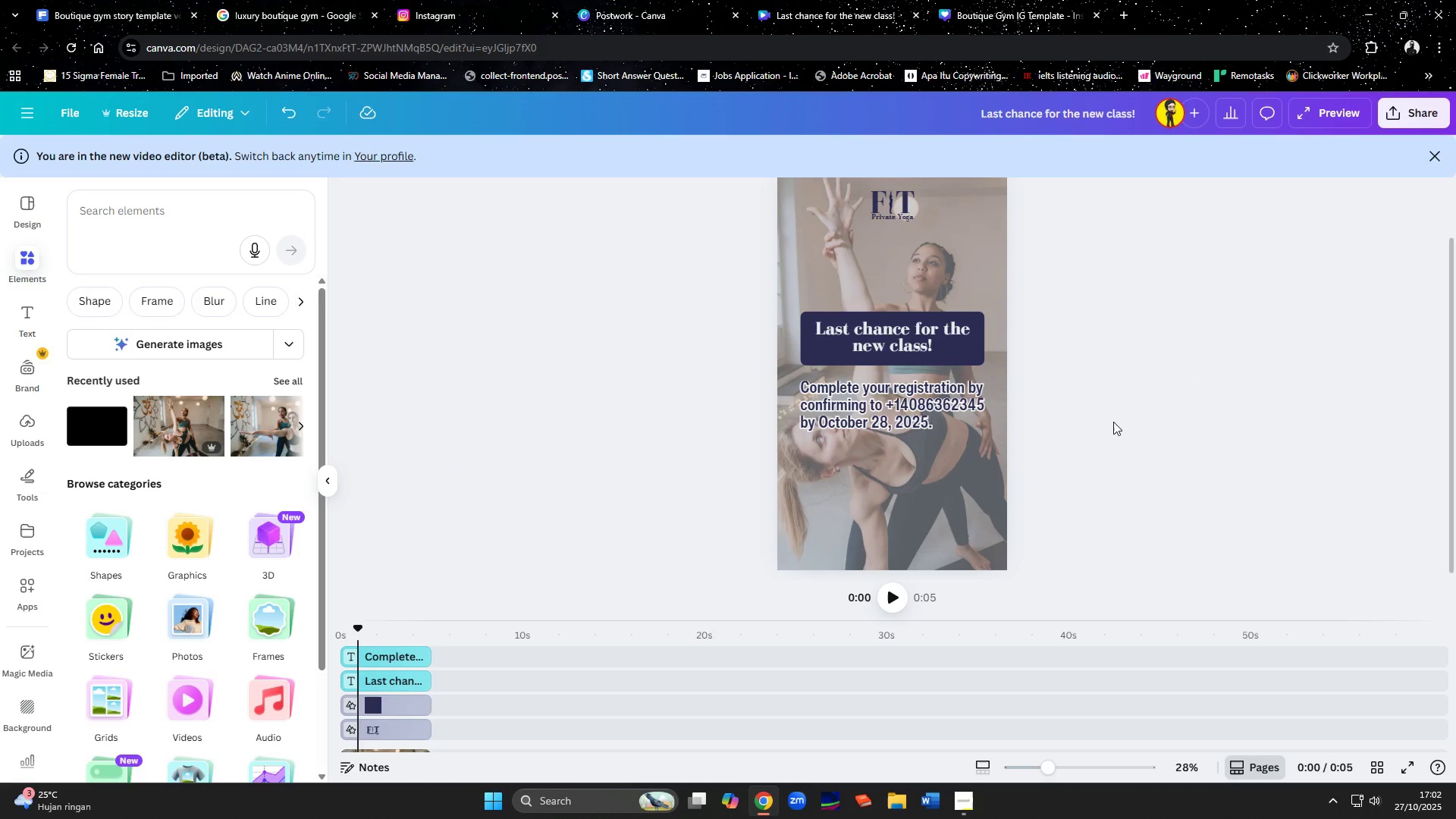 
scroll: coordinate [1113, 422], scroll_direction: down, amount: 4.0
 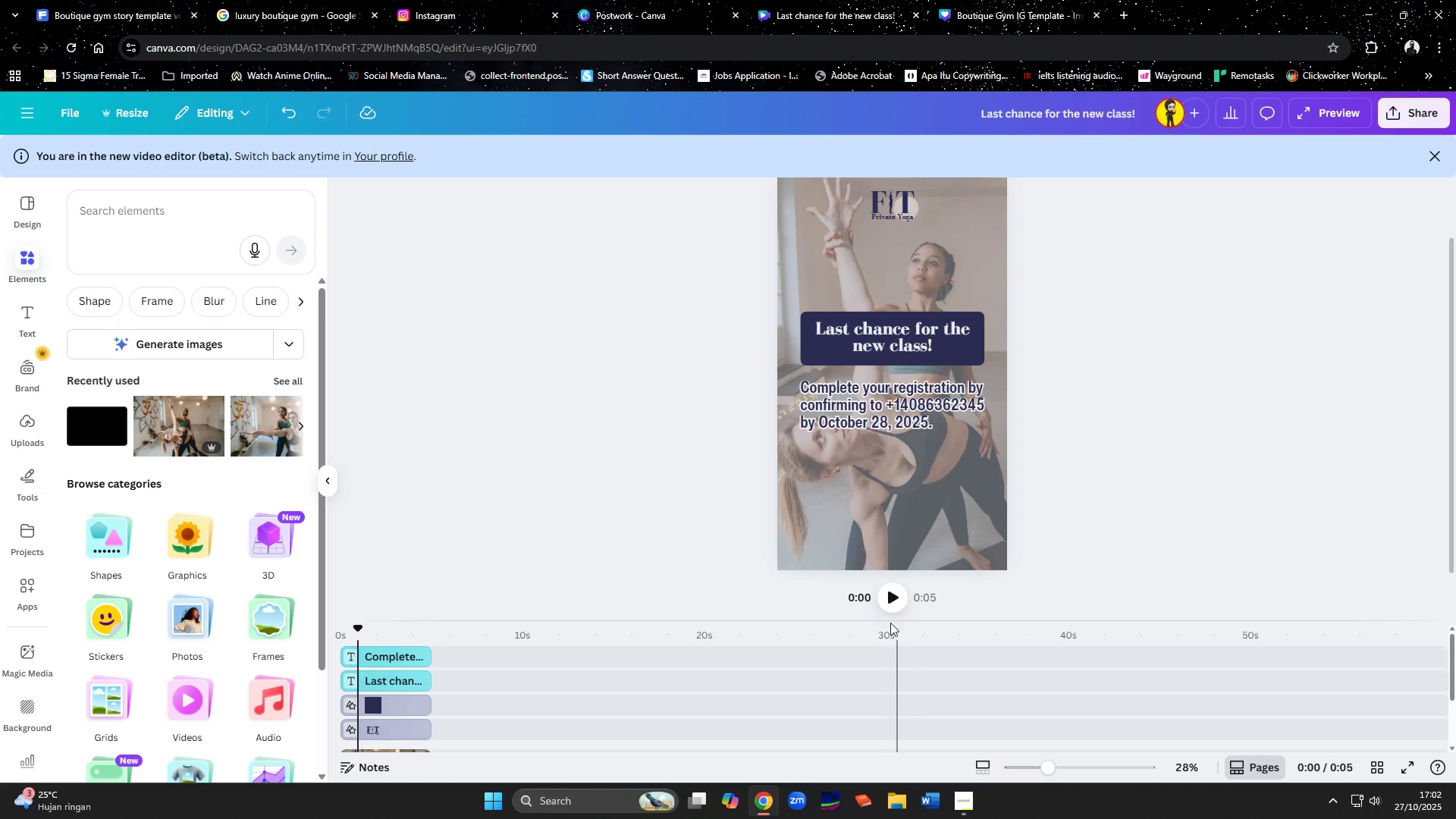 
left_click([893, 601])
 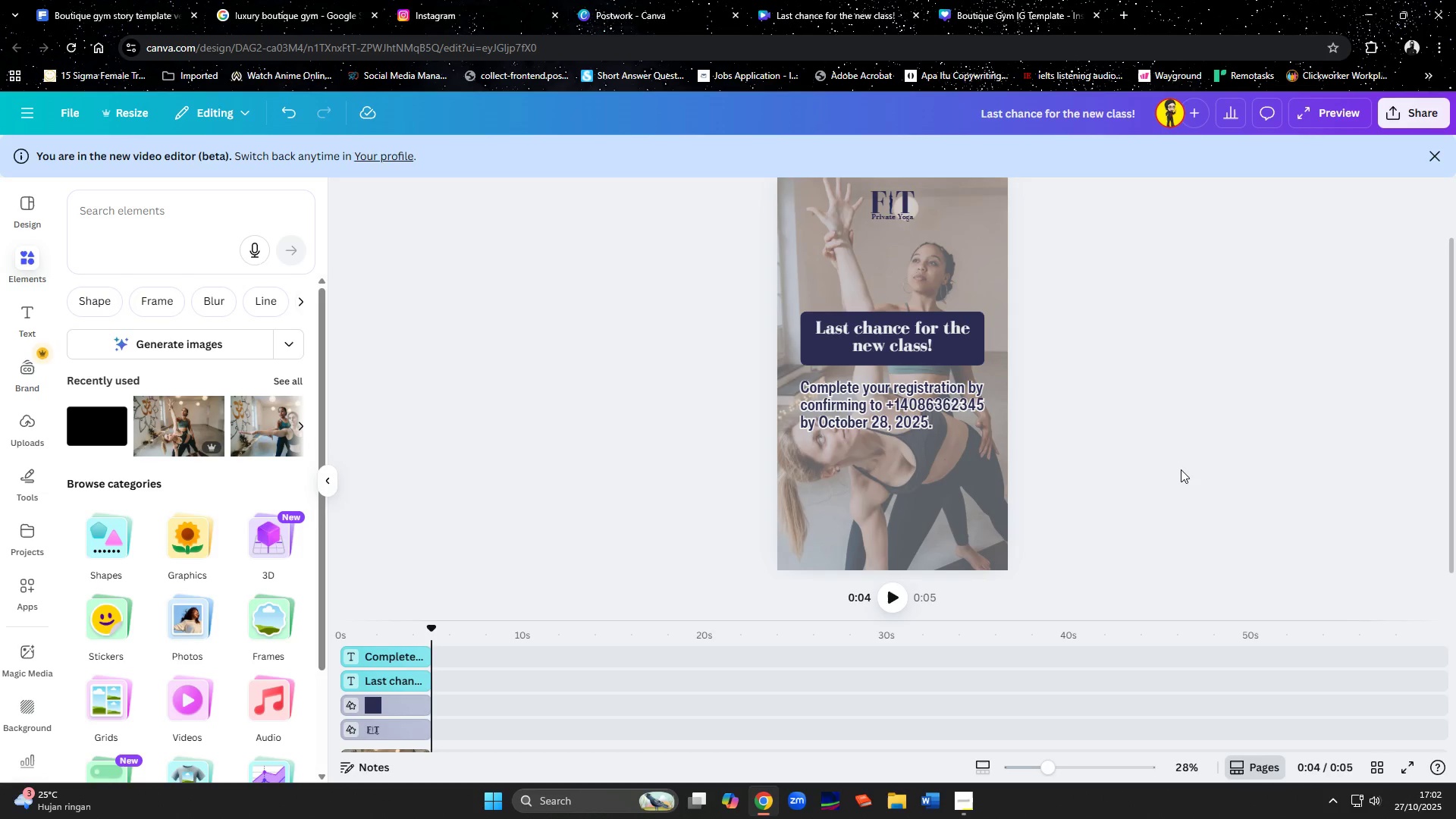 
wait(11.18)
 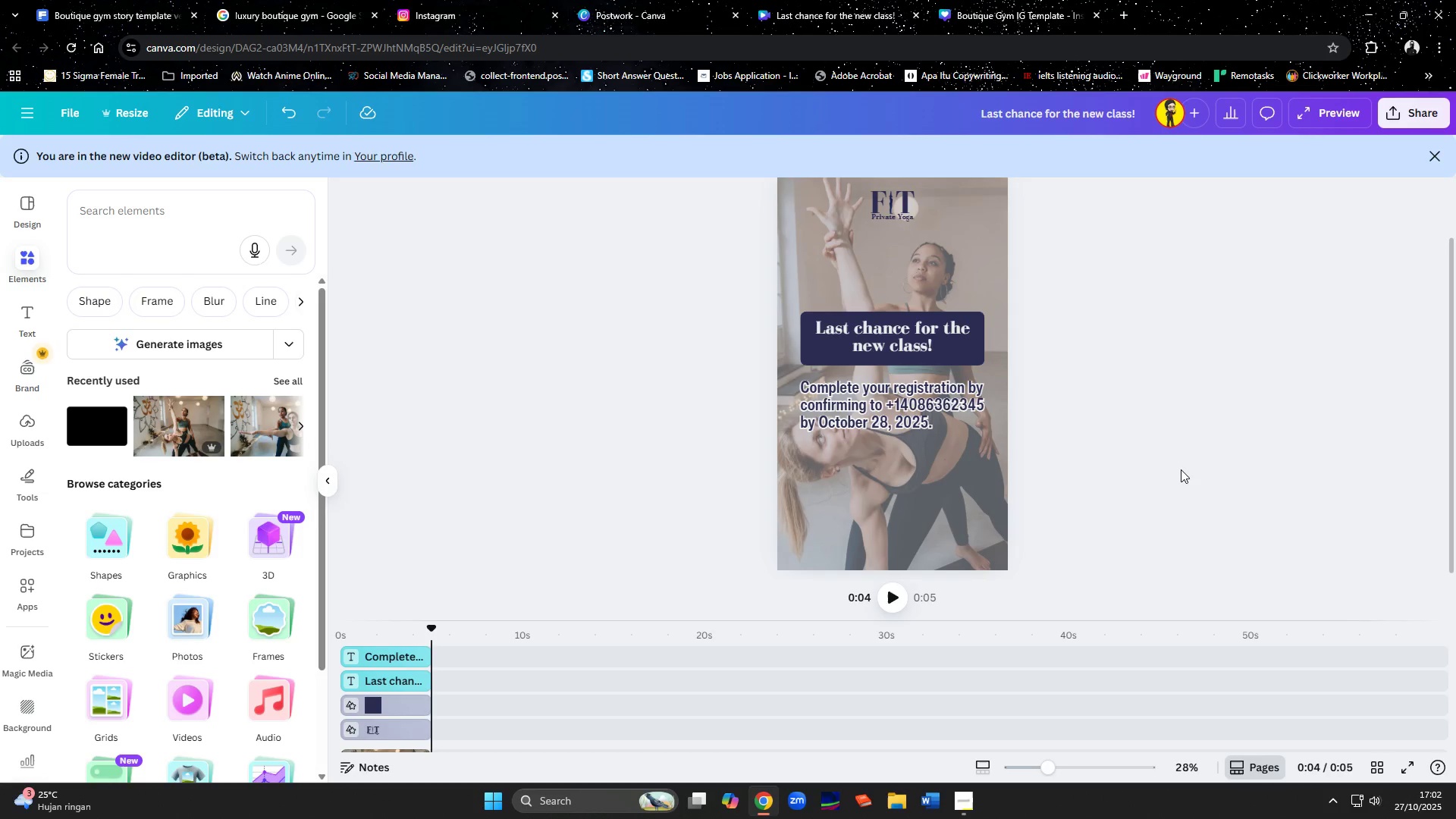 
left_click([1224, 422])
 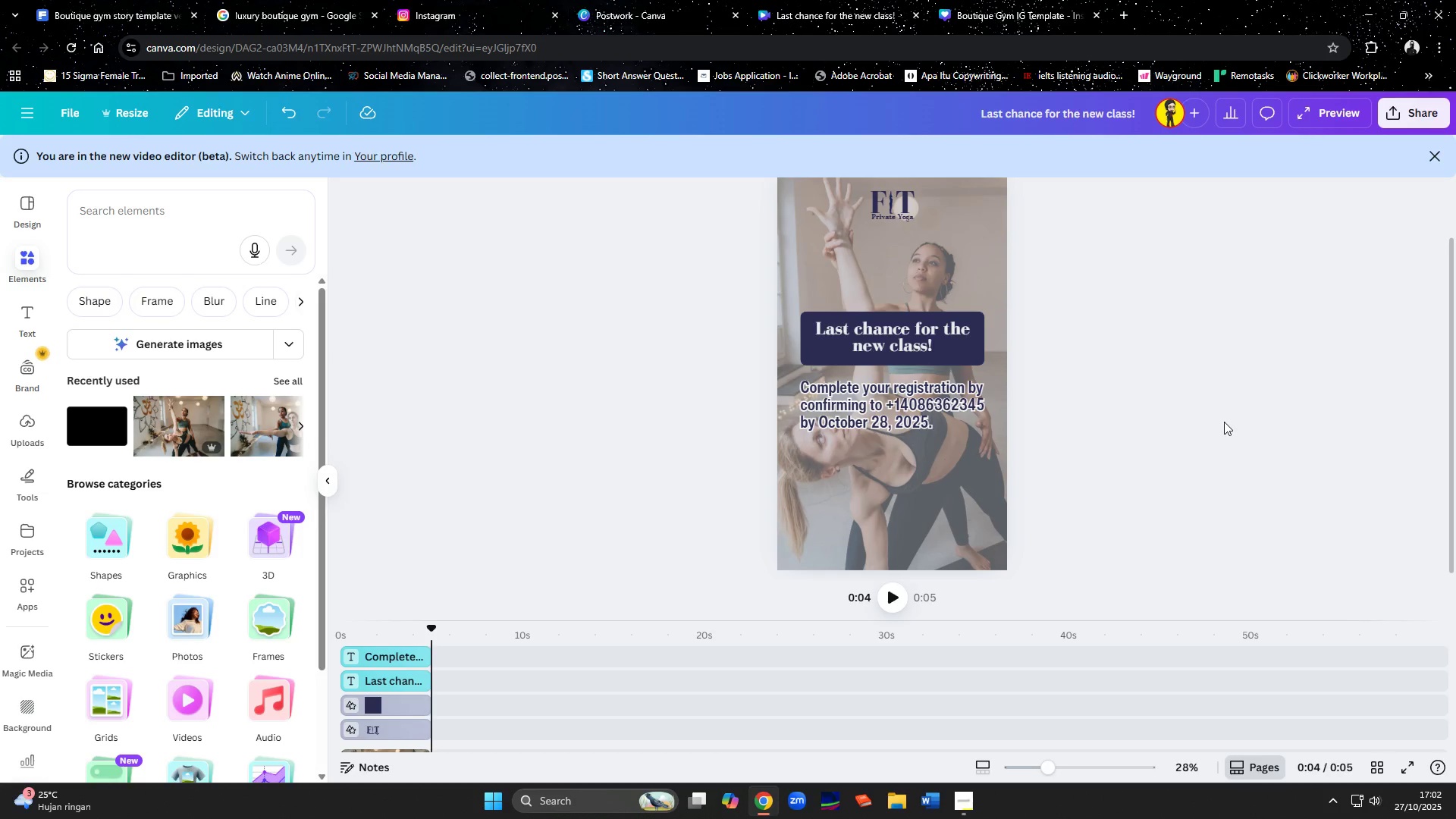 
scroll: coordinate [1224, 422], scroll_direction: up, amount: 1.0
 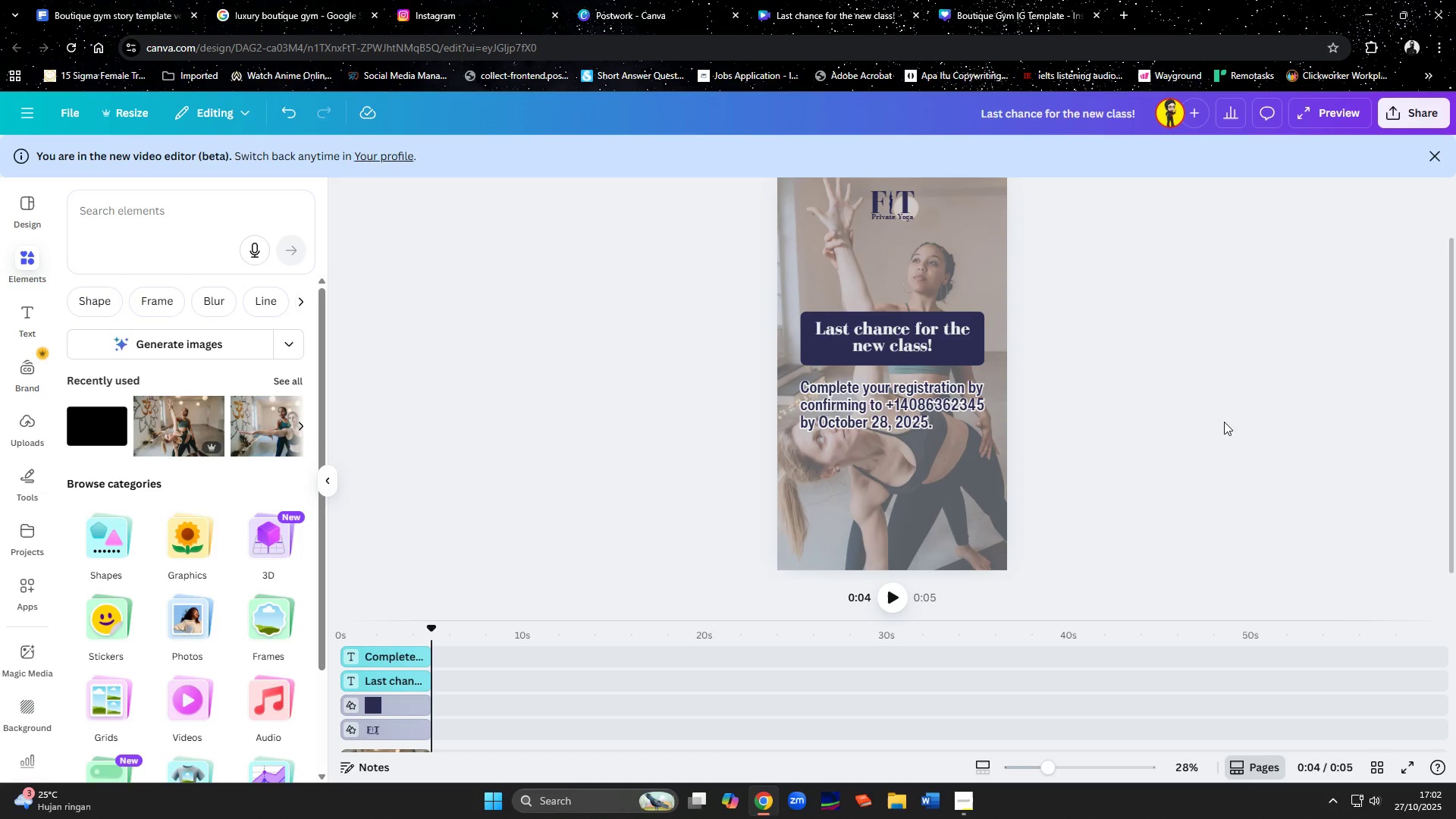 
scroll: coordinate [1224, 422], scroll_direction: down, amount: 5.0
 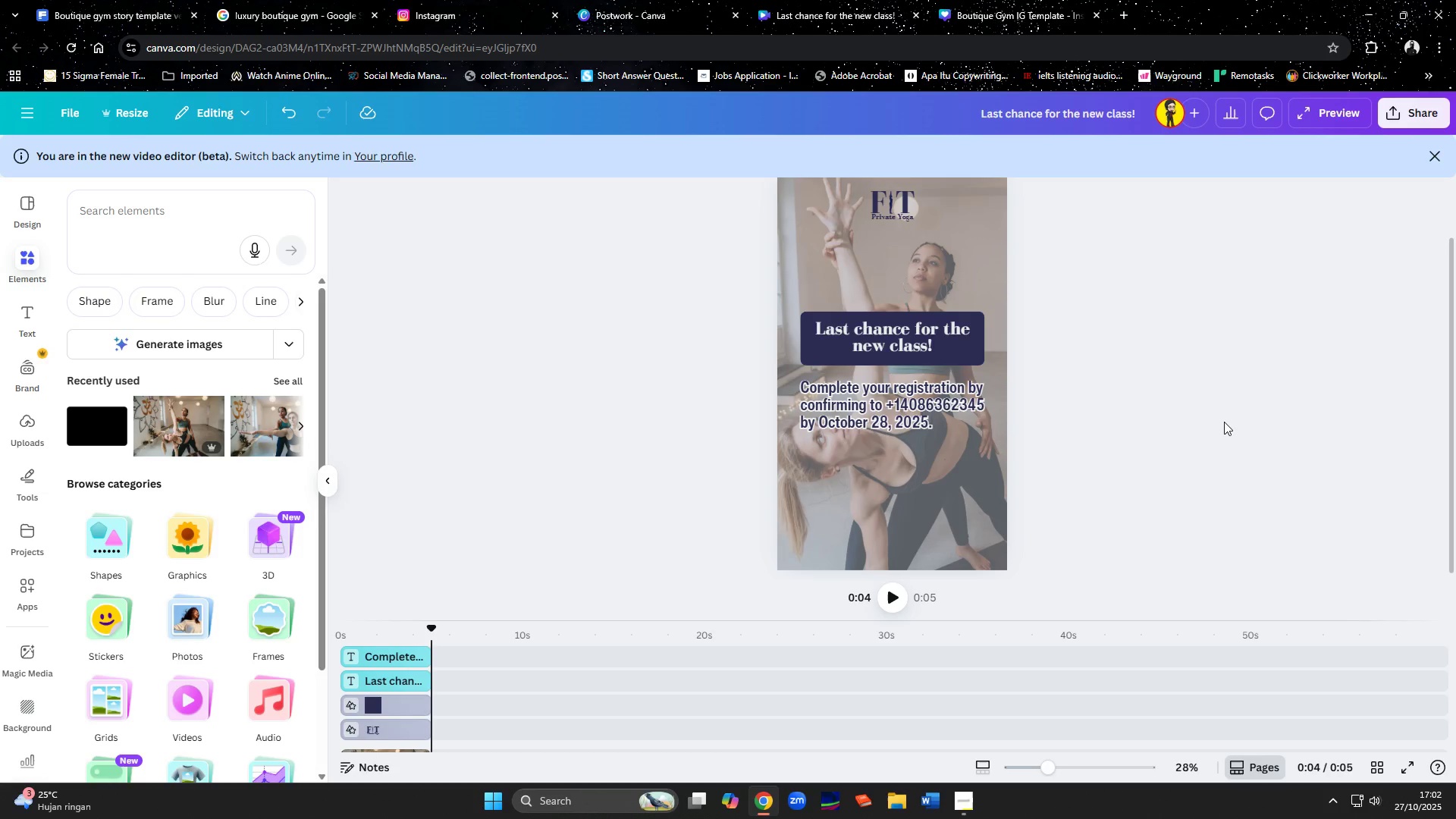 
scroll: coordinate [1224, 422], scroll_direction: up, amount: 7.0
 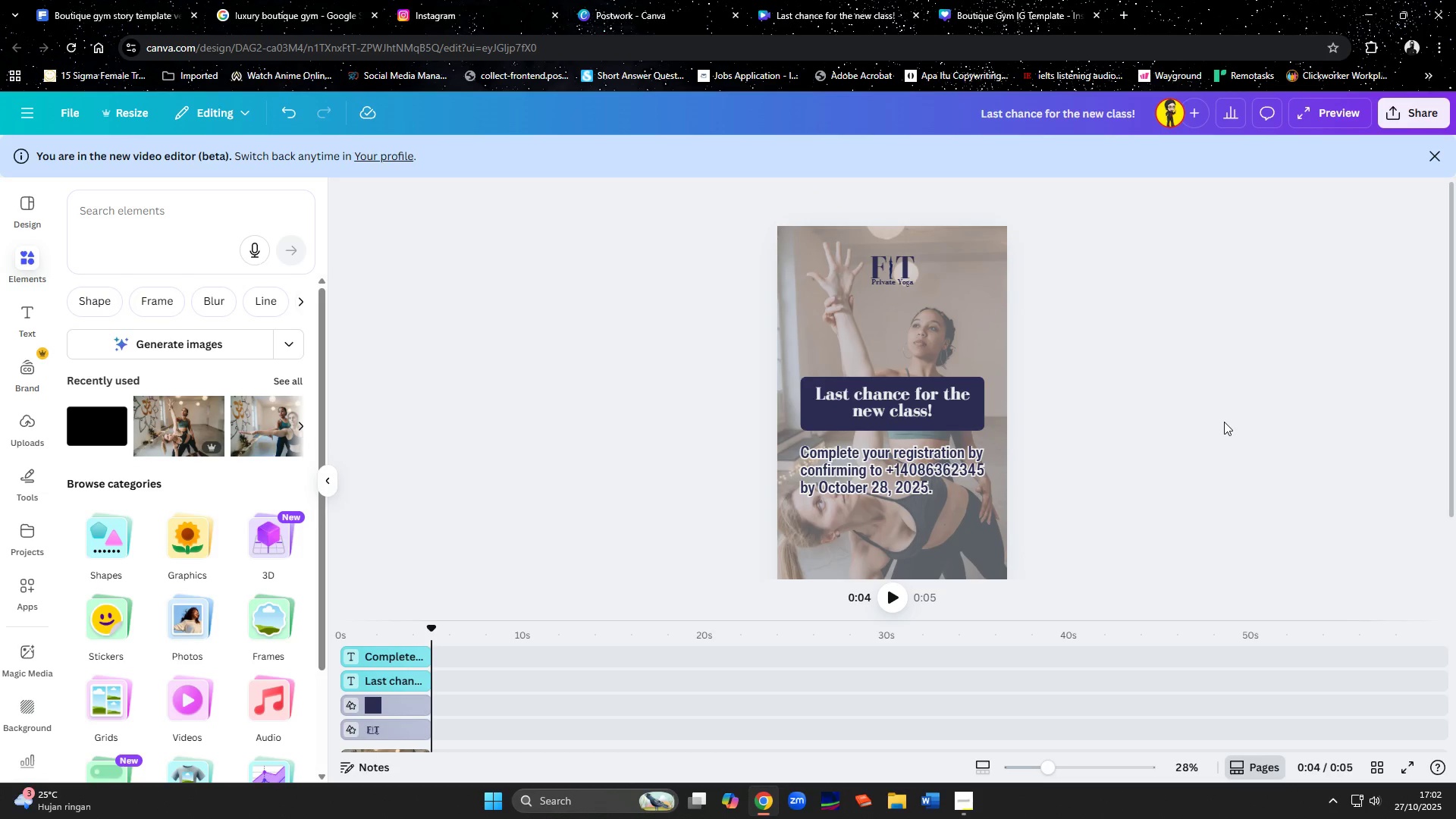 
scroll: coordinate [1206, 419], scroll_direction: down, amount: 4.0
 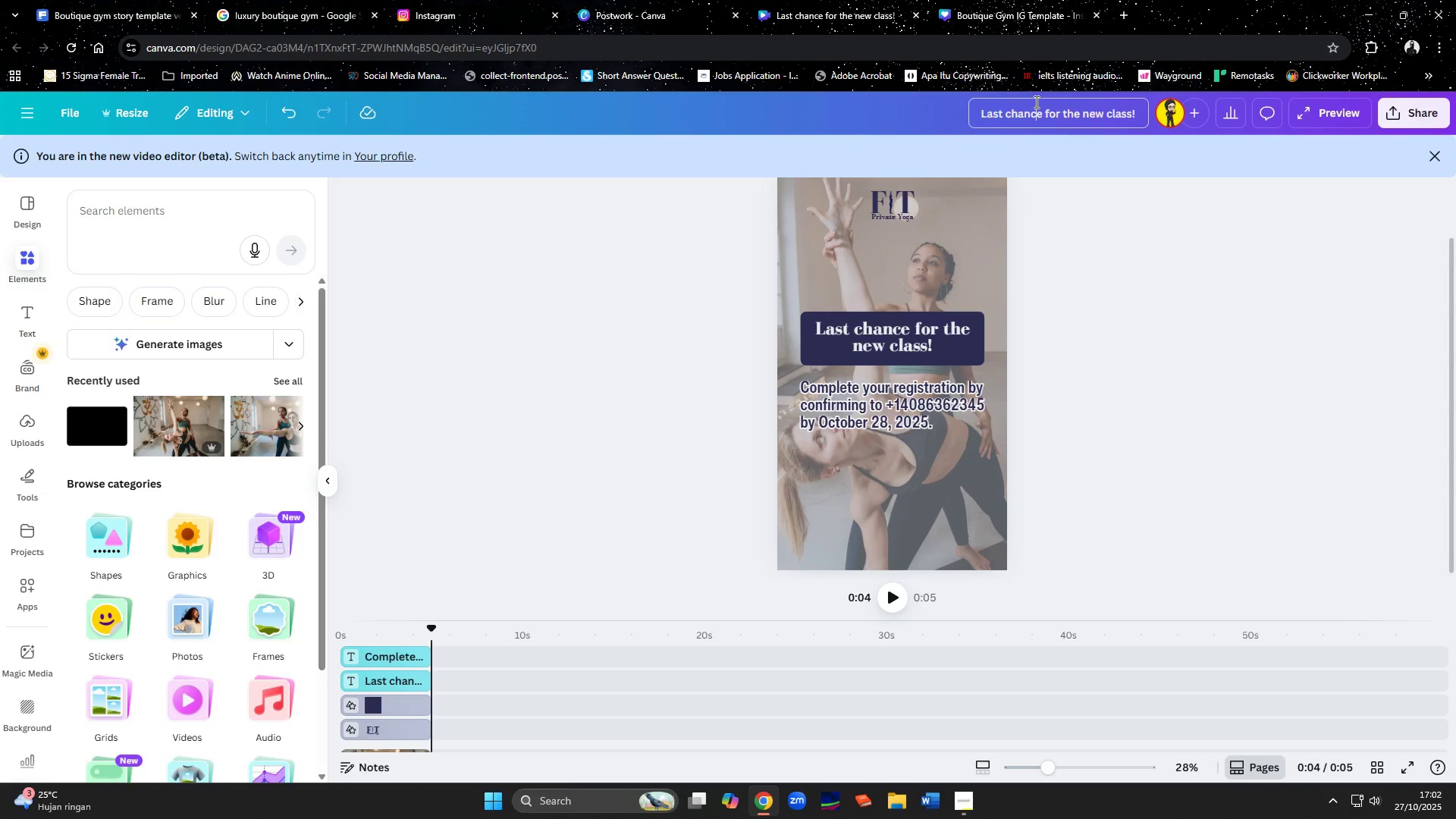 
key(Control+ControlLeft)
 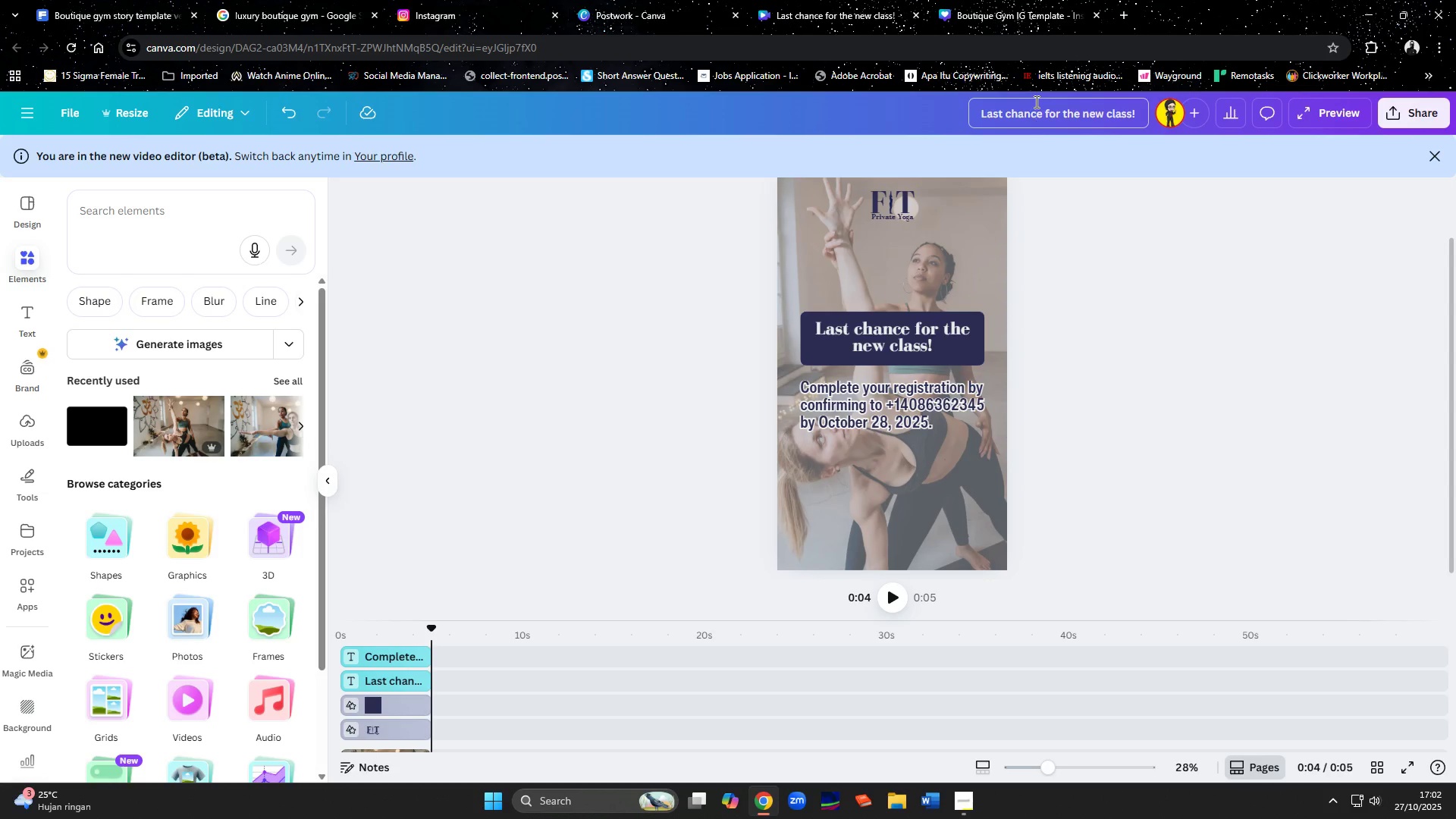 
key(Control+A)
 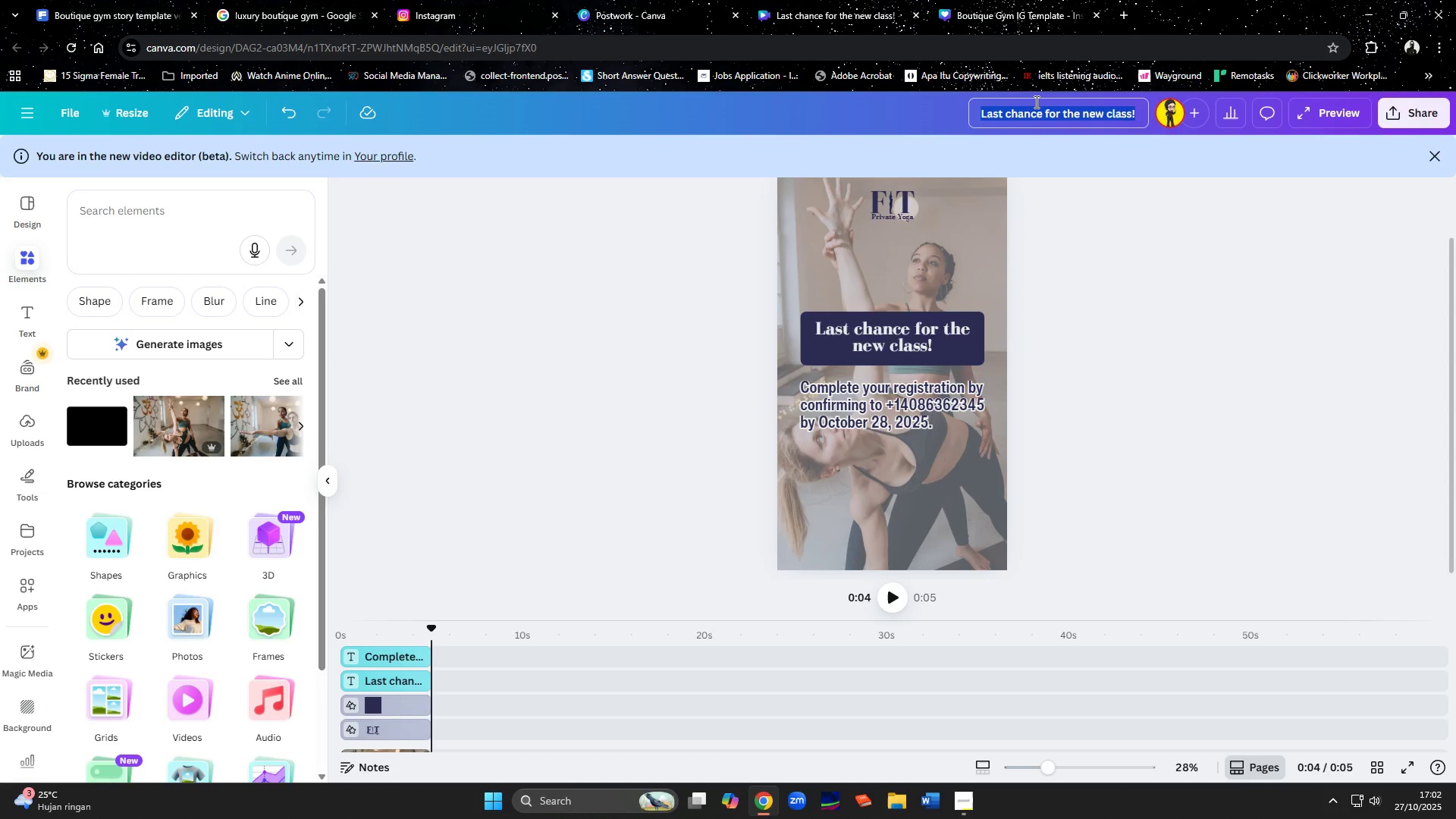 
type(Fit r)
key(Backspace)
type(Private Yoga Story Template)
 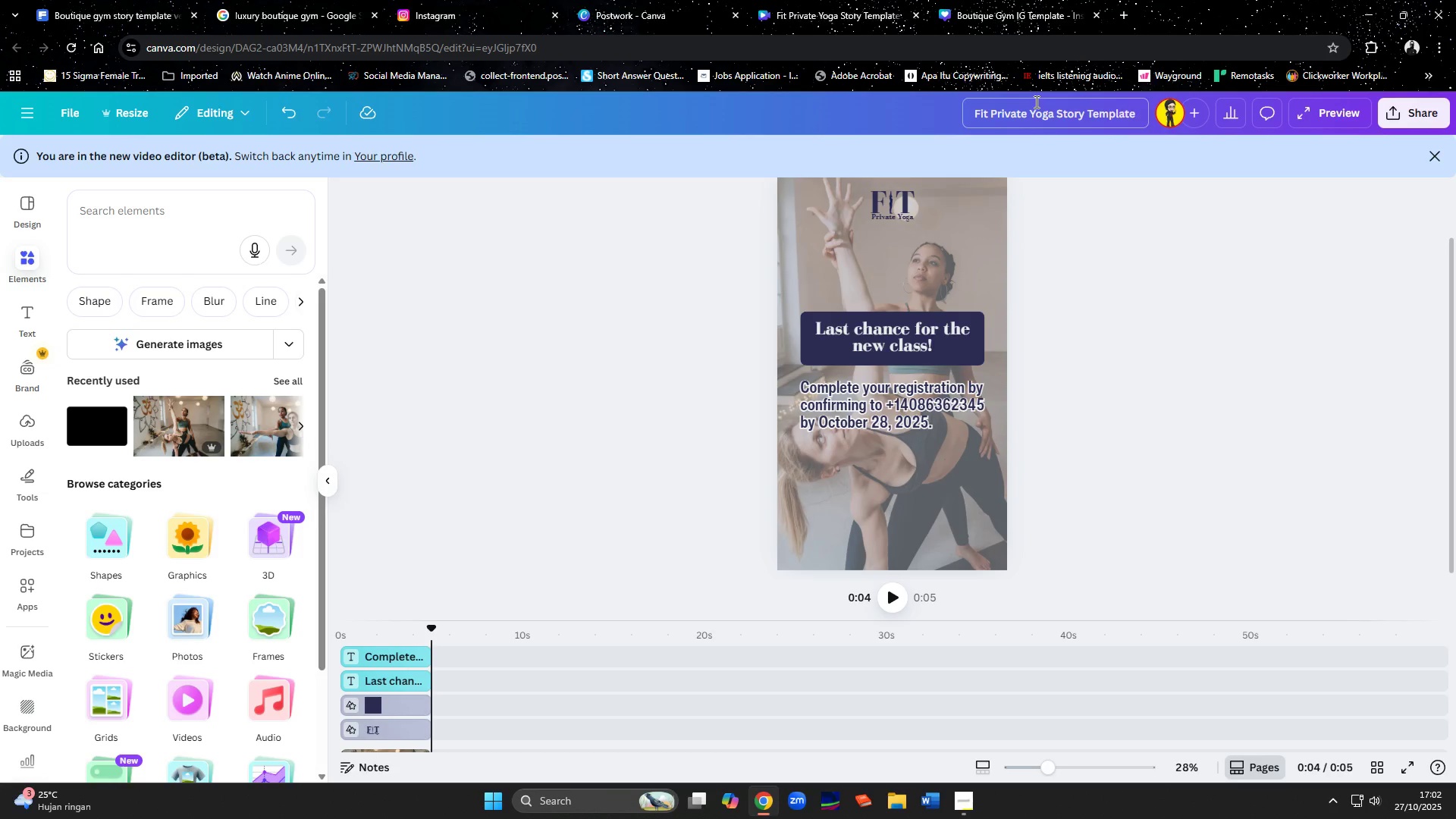 
 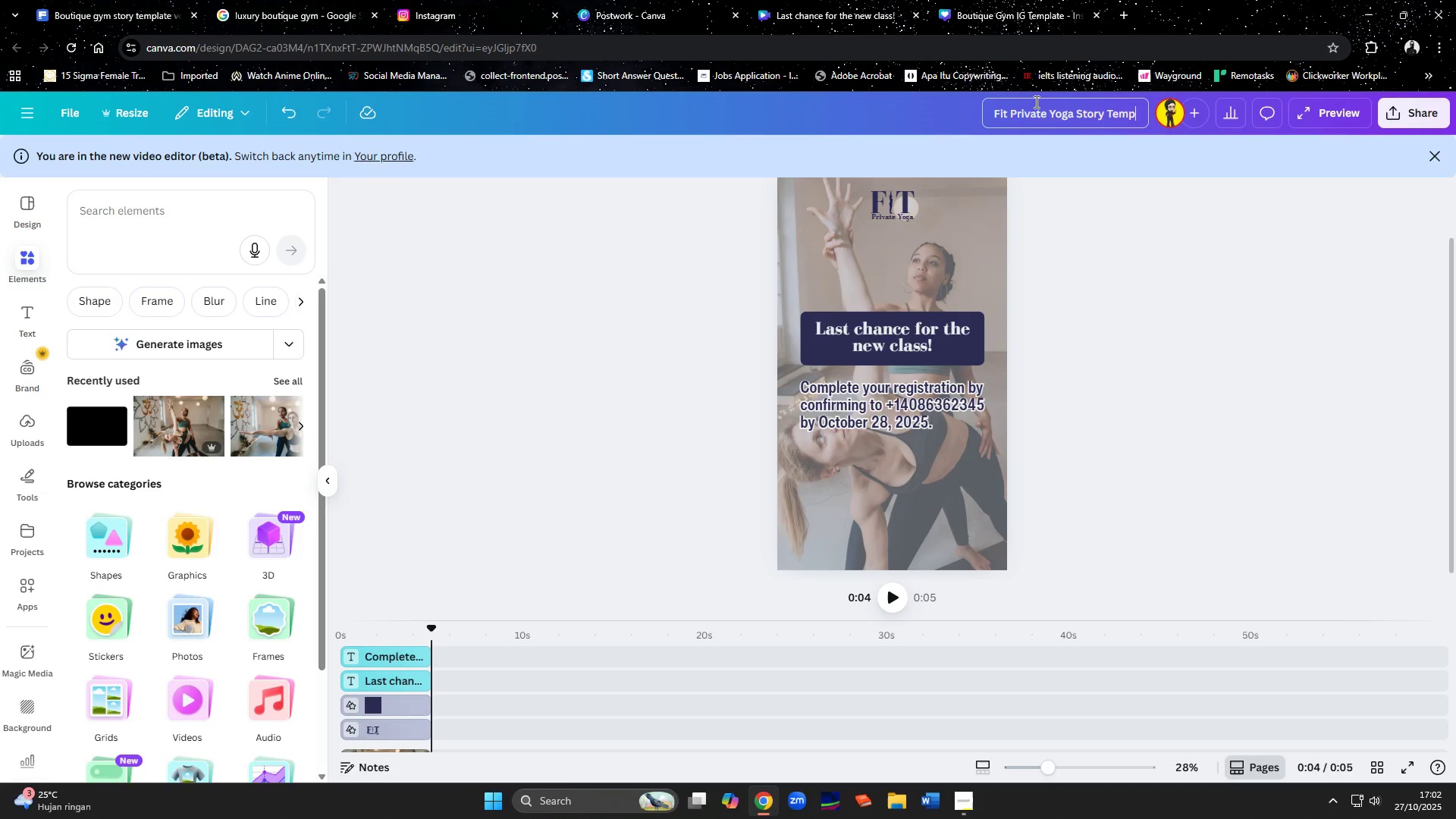 
key(Enter)
 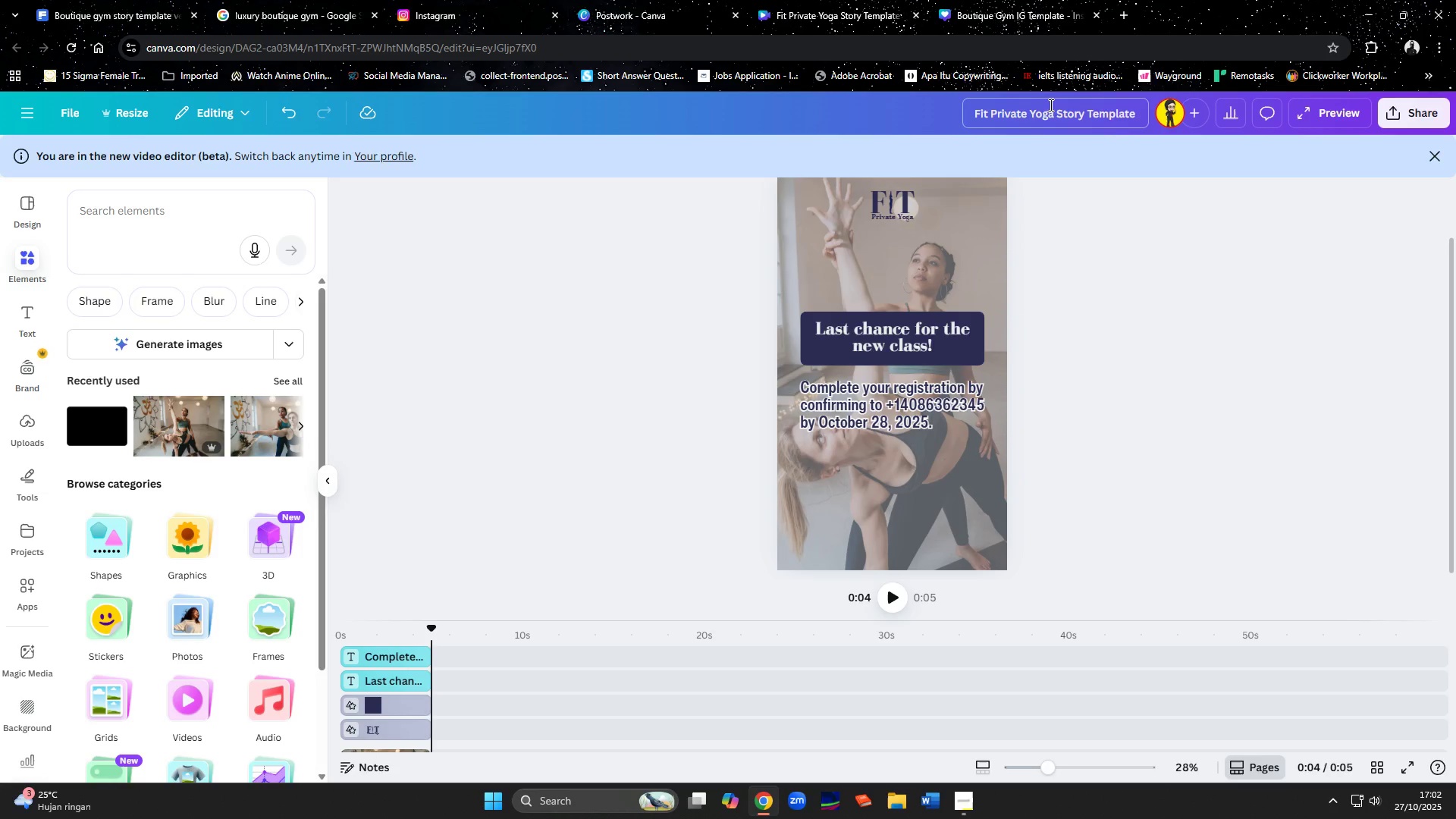 
left_click([1244, 324])
 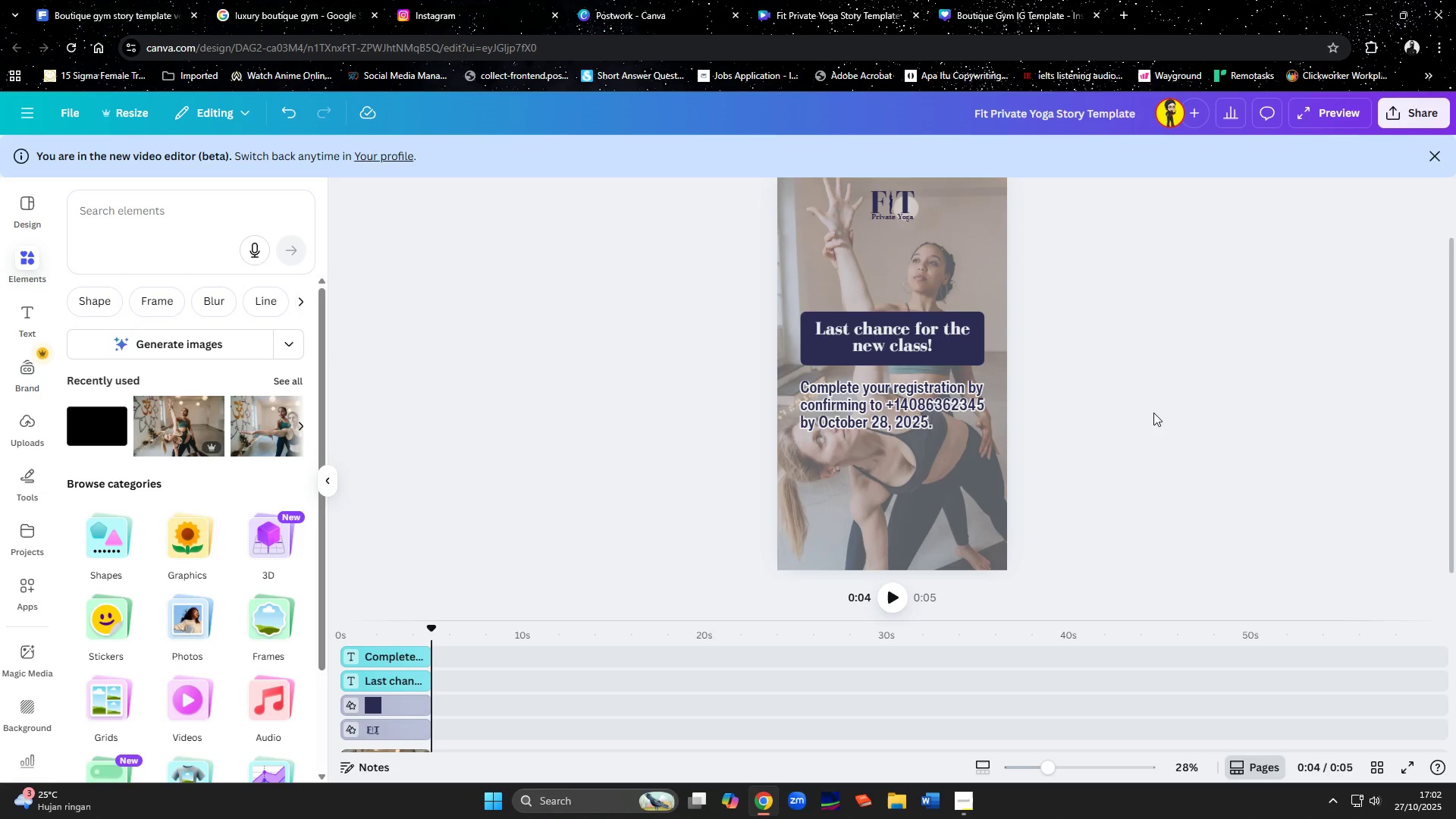 
scroll: coordinate [1153, 413], scroll_direction: up, amount: 2.0
 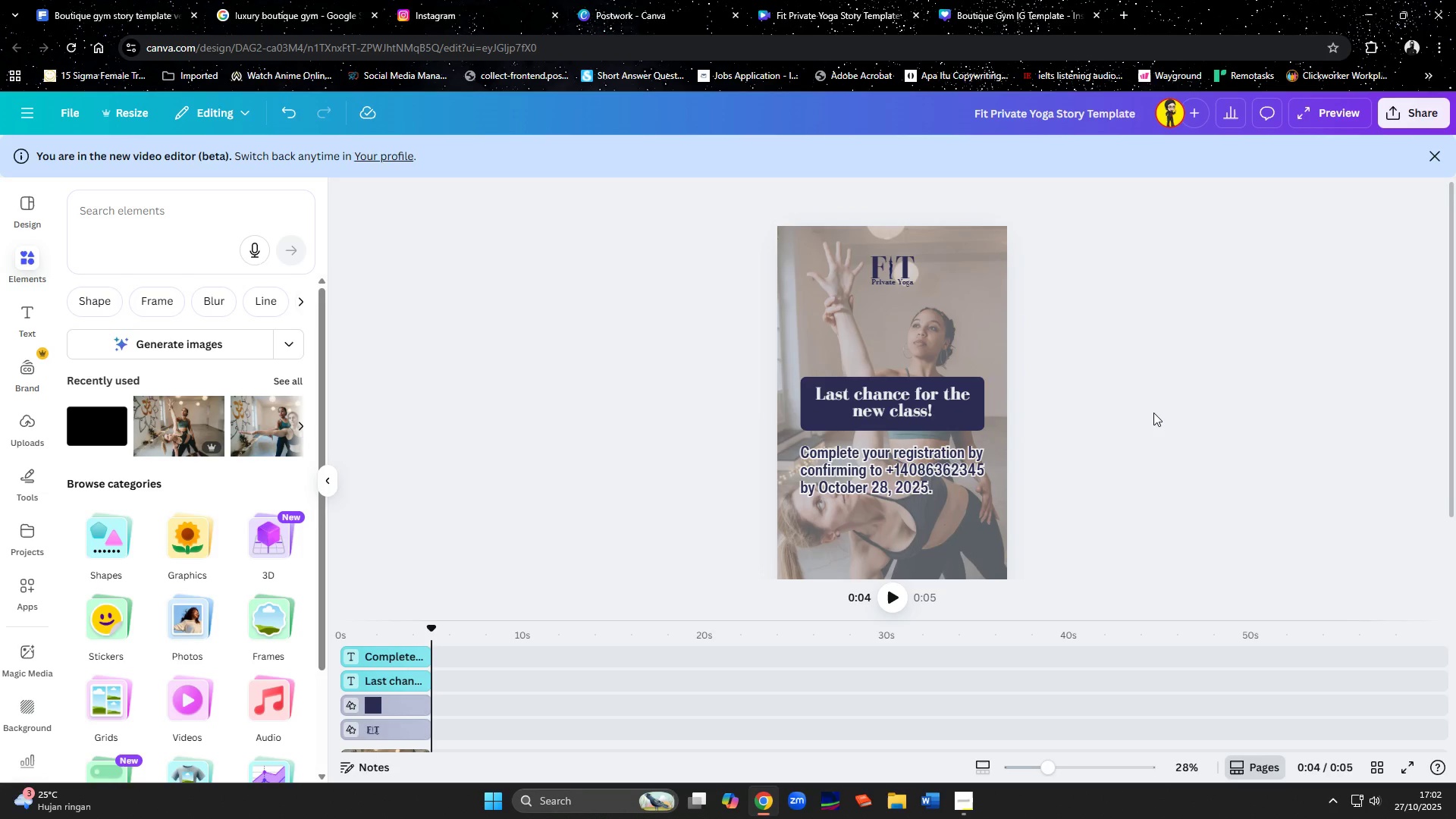 
scroll: coordinate [1153, 413], scroll_direction: down, amount: 1.0
 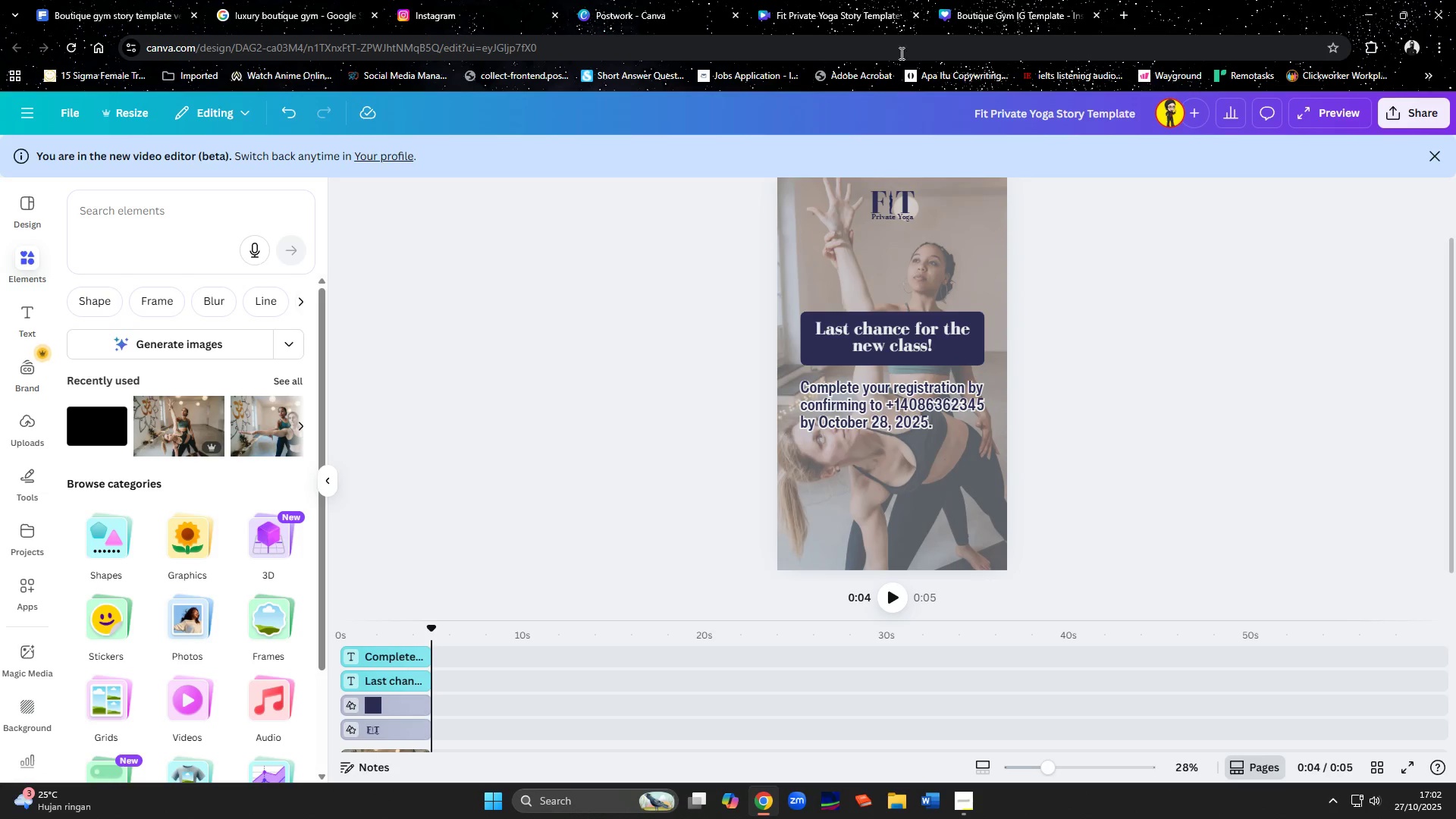 
left_click([980, 17])
 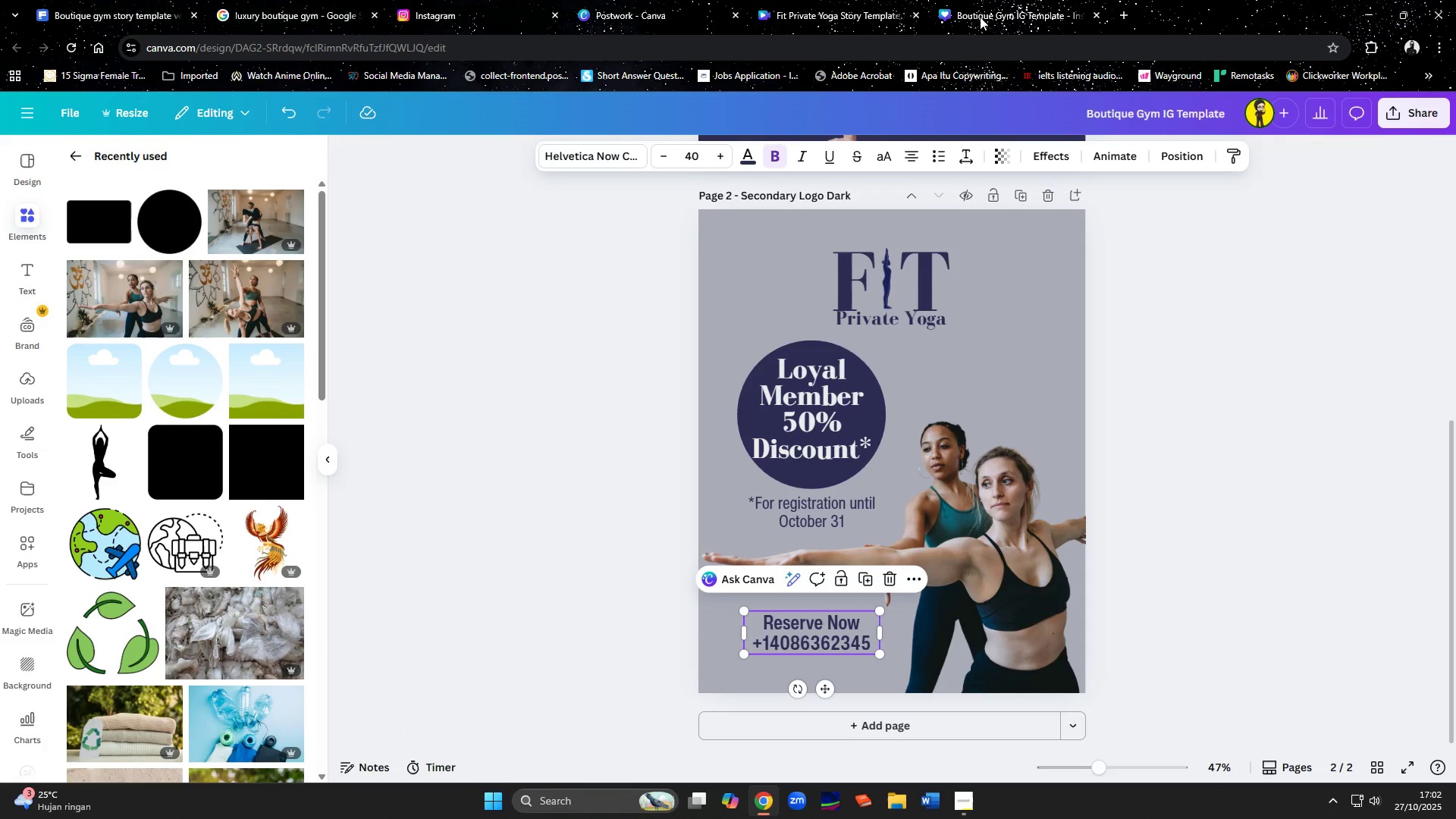 
scroll: coordinate [937, 296], scroll_direction: up, amount: 15.0
 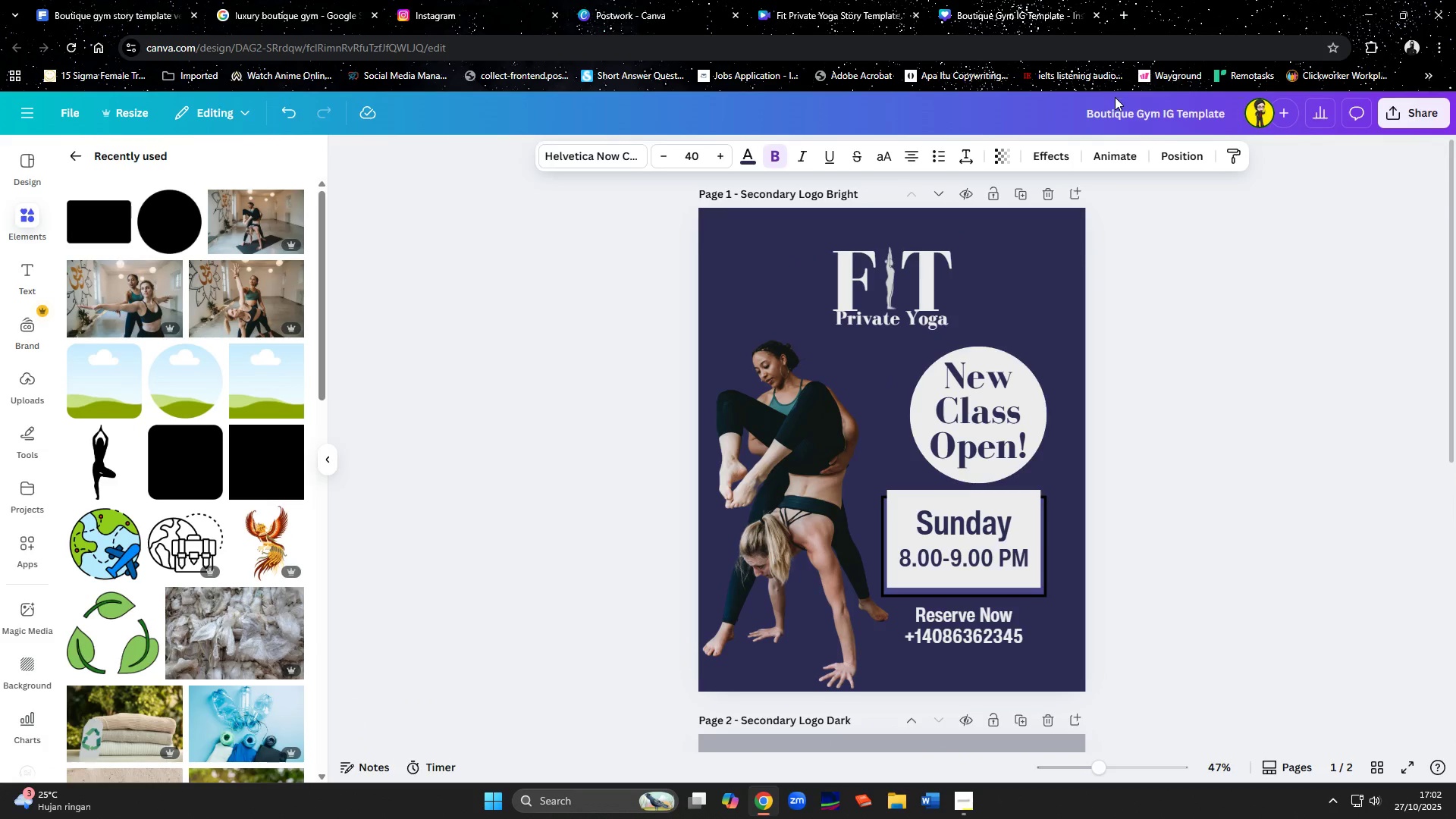 
left_click([1116, 114])
 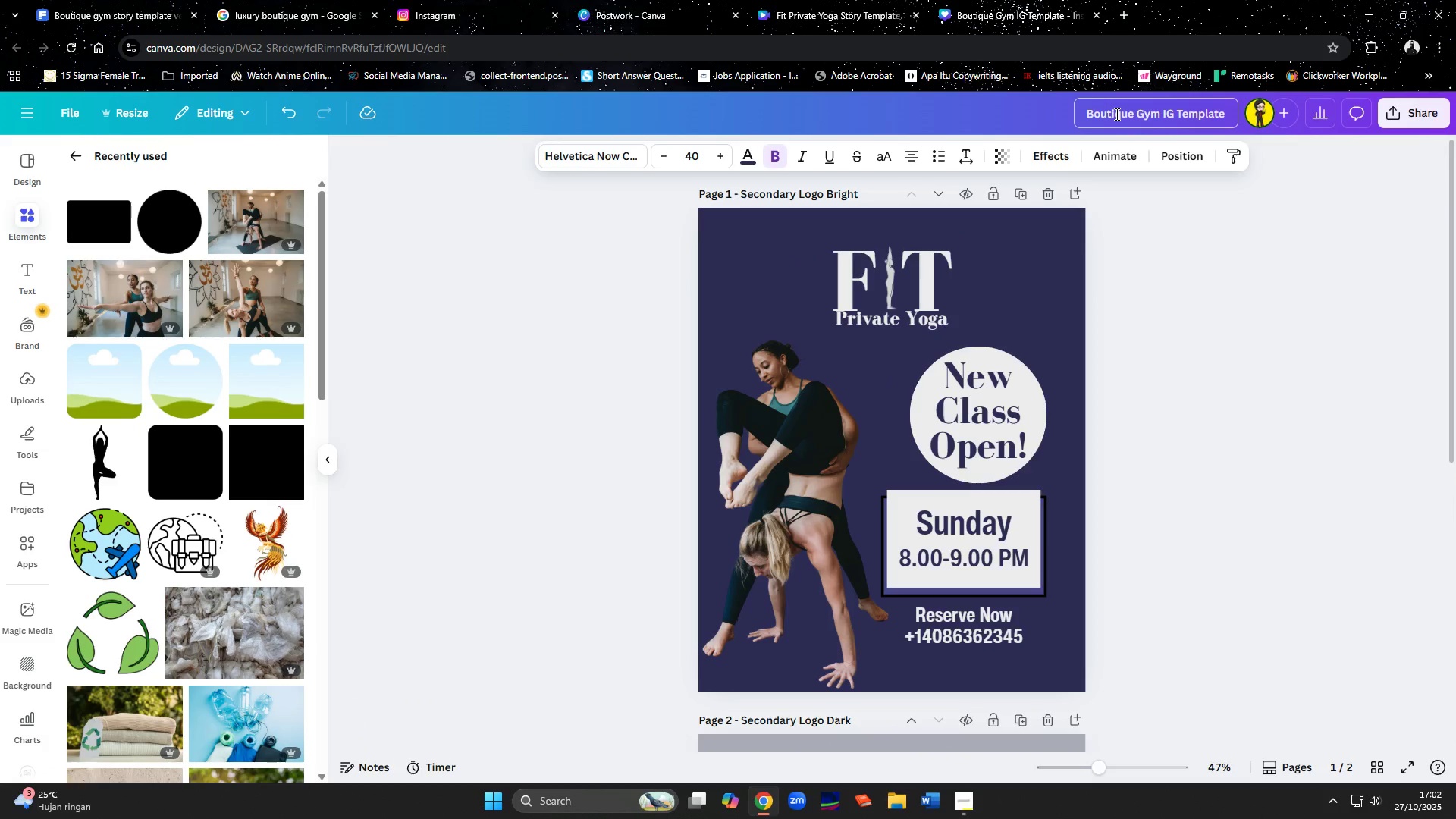 
hold_key(key=ControlLeft, duration=0.51)
 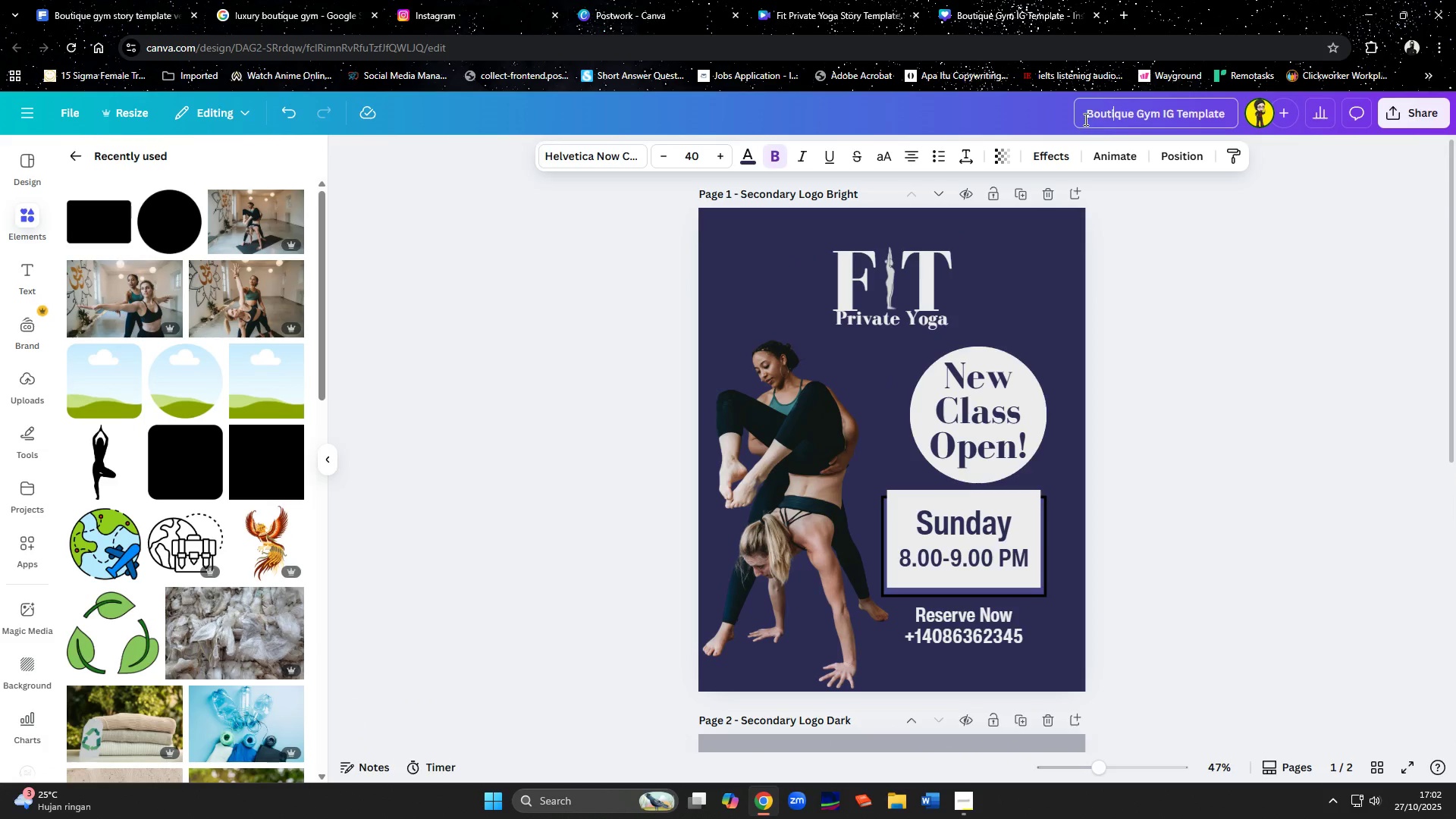 
left_click_drag(start_coordinate=[1084, 119], to_coordinate=[1156, 117])
 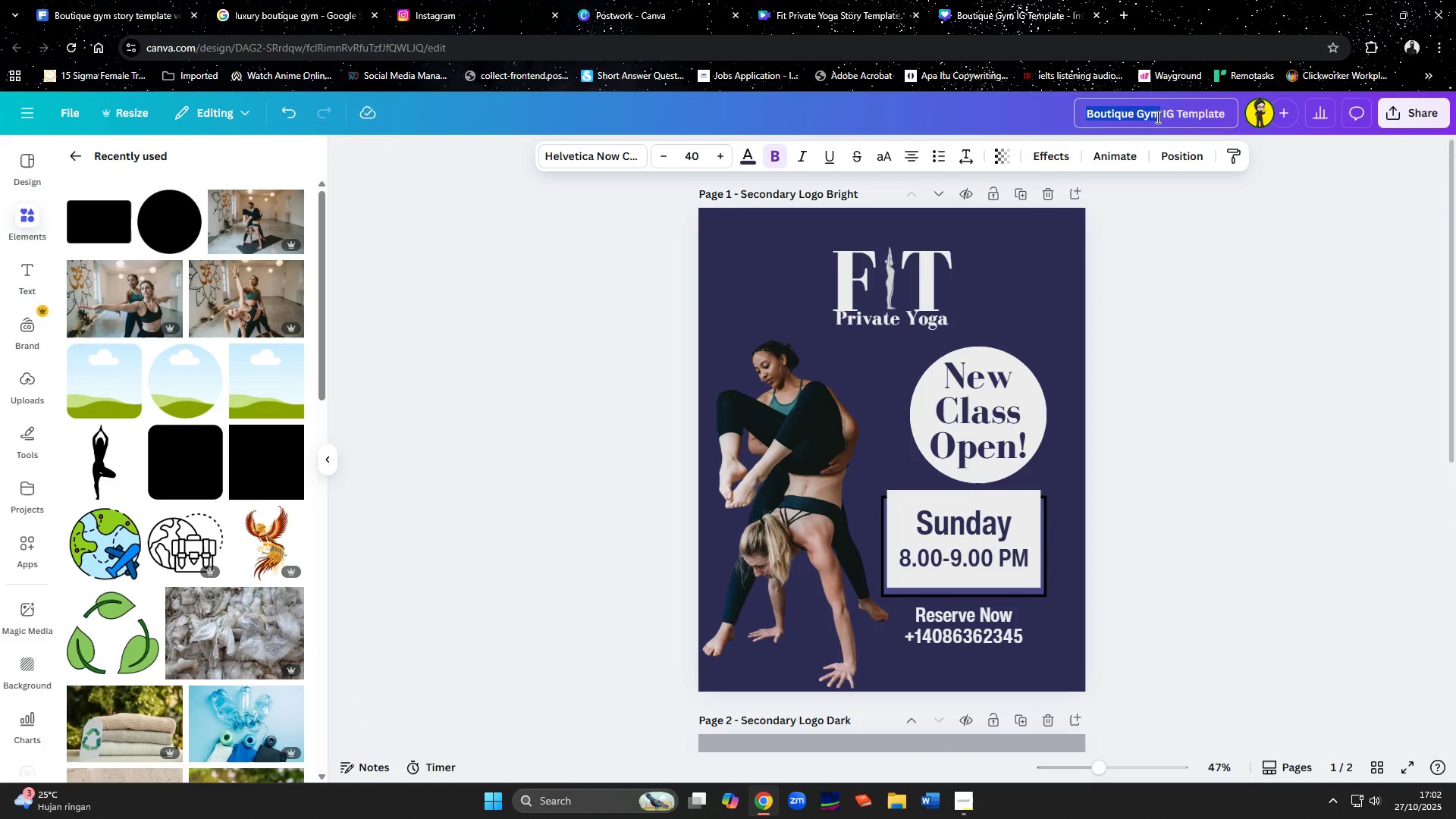 
key(Control+C)
 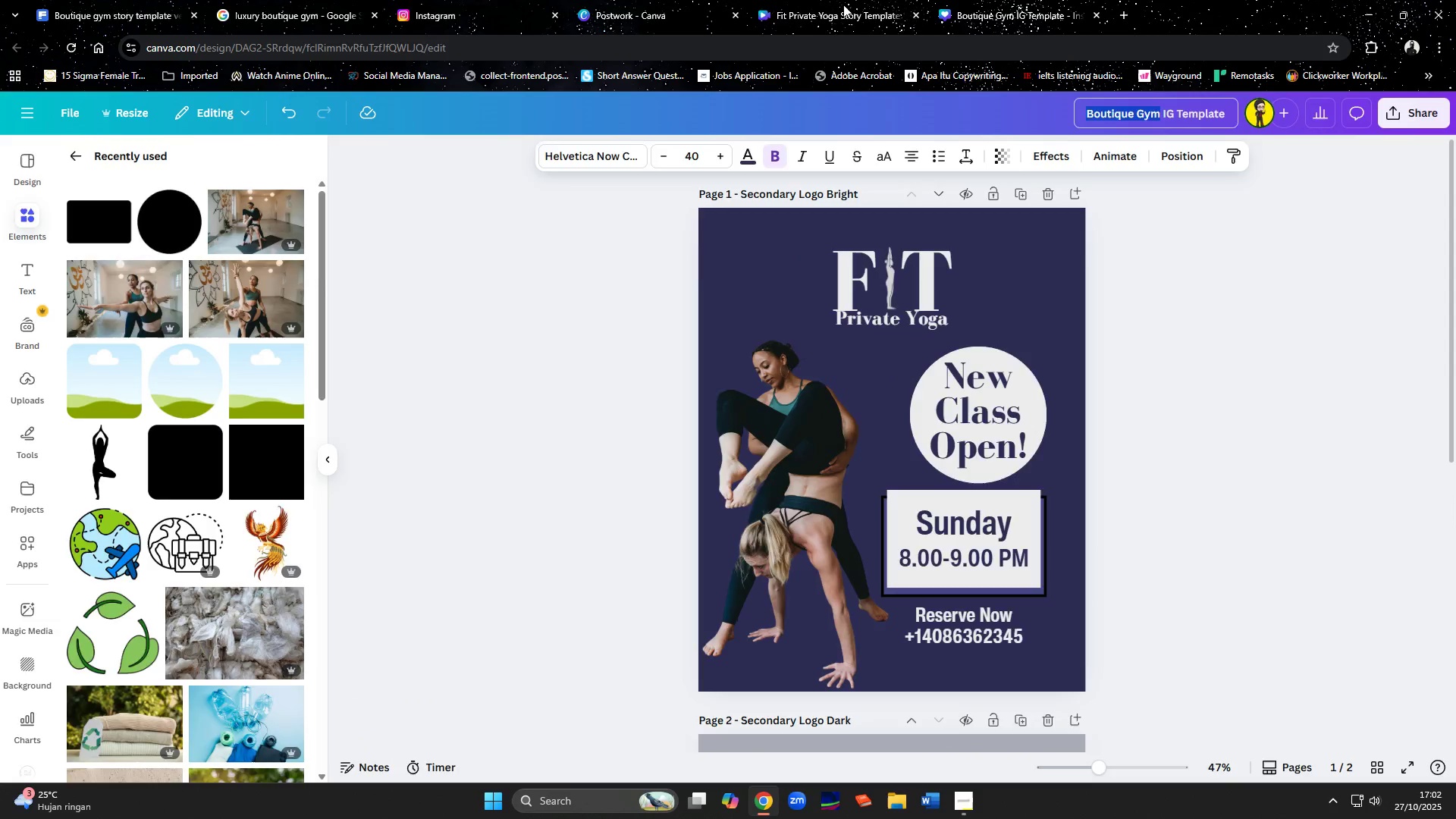 
left_click([843, 5])
 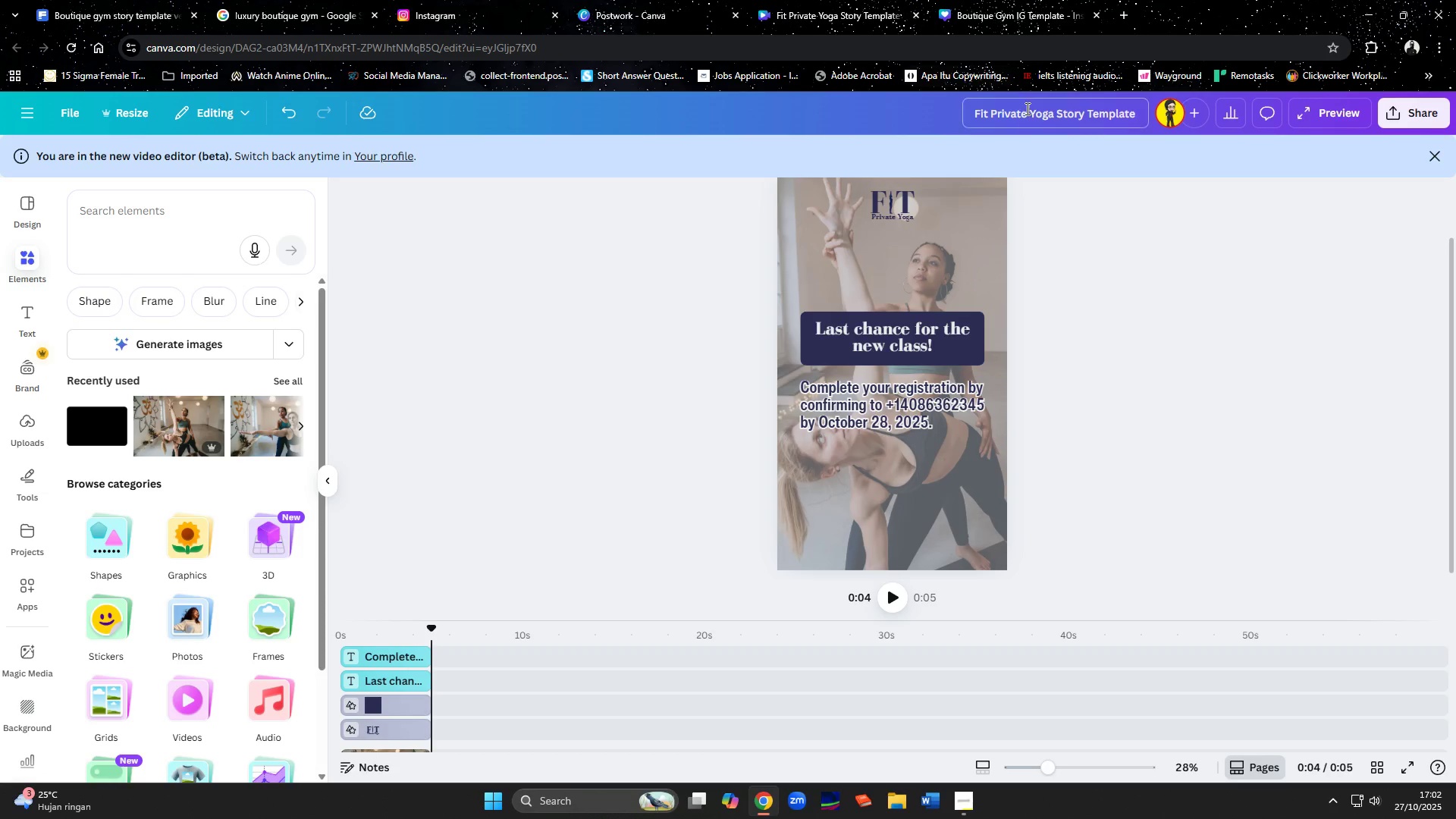 
left_click([1026, 108])
 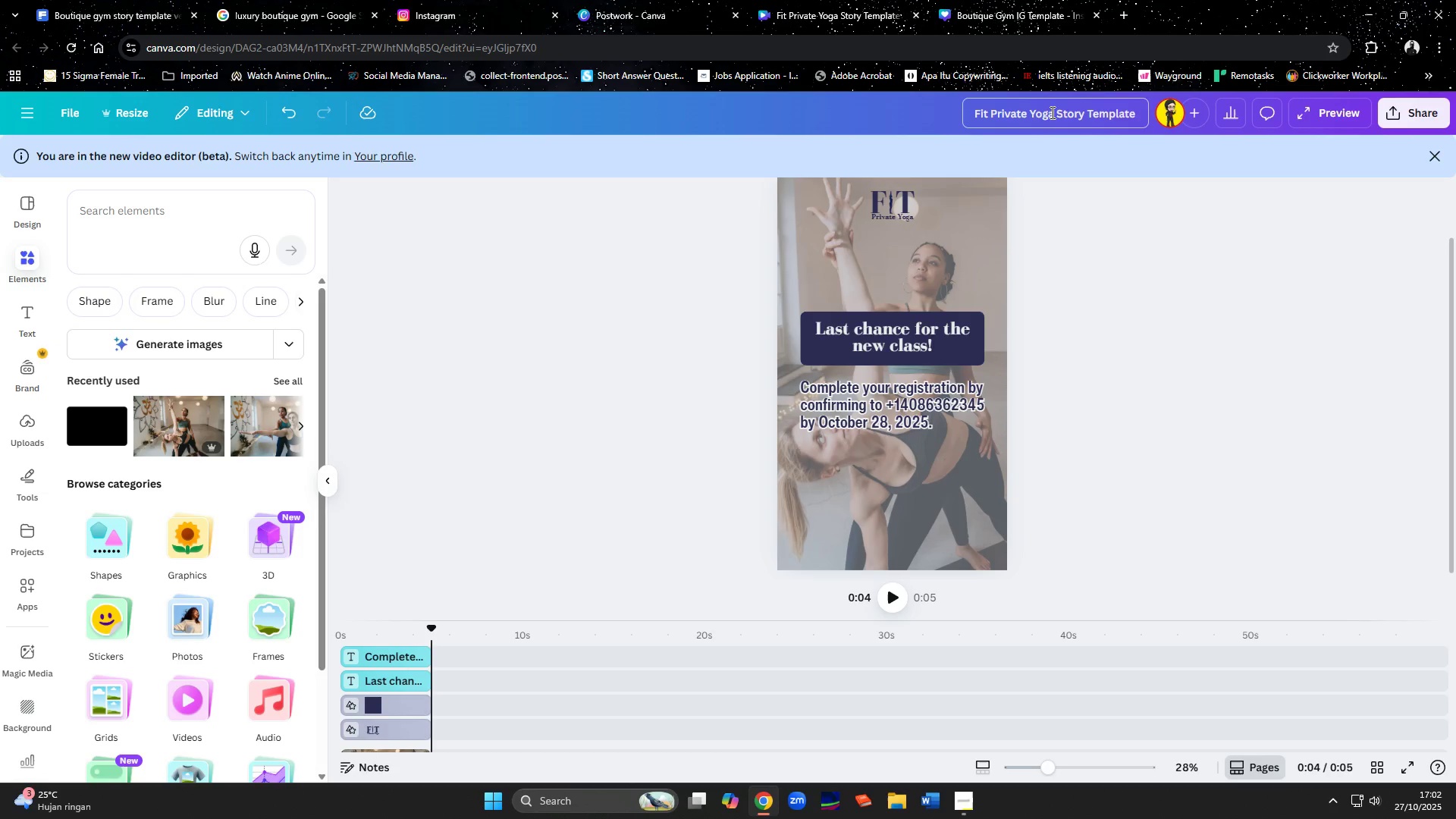 
left_click_drag(start_coordinate=[1053, 112], to_coordinate=[838, 111])
 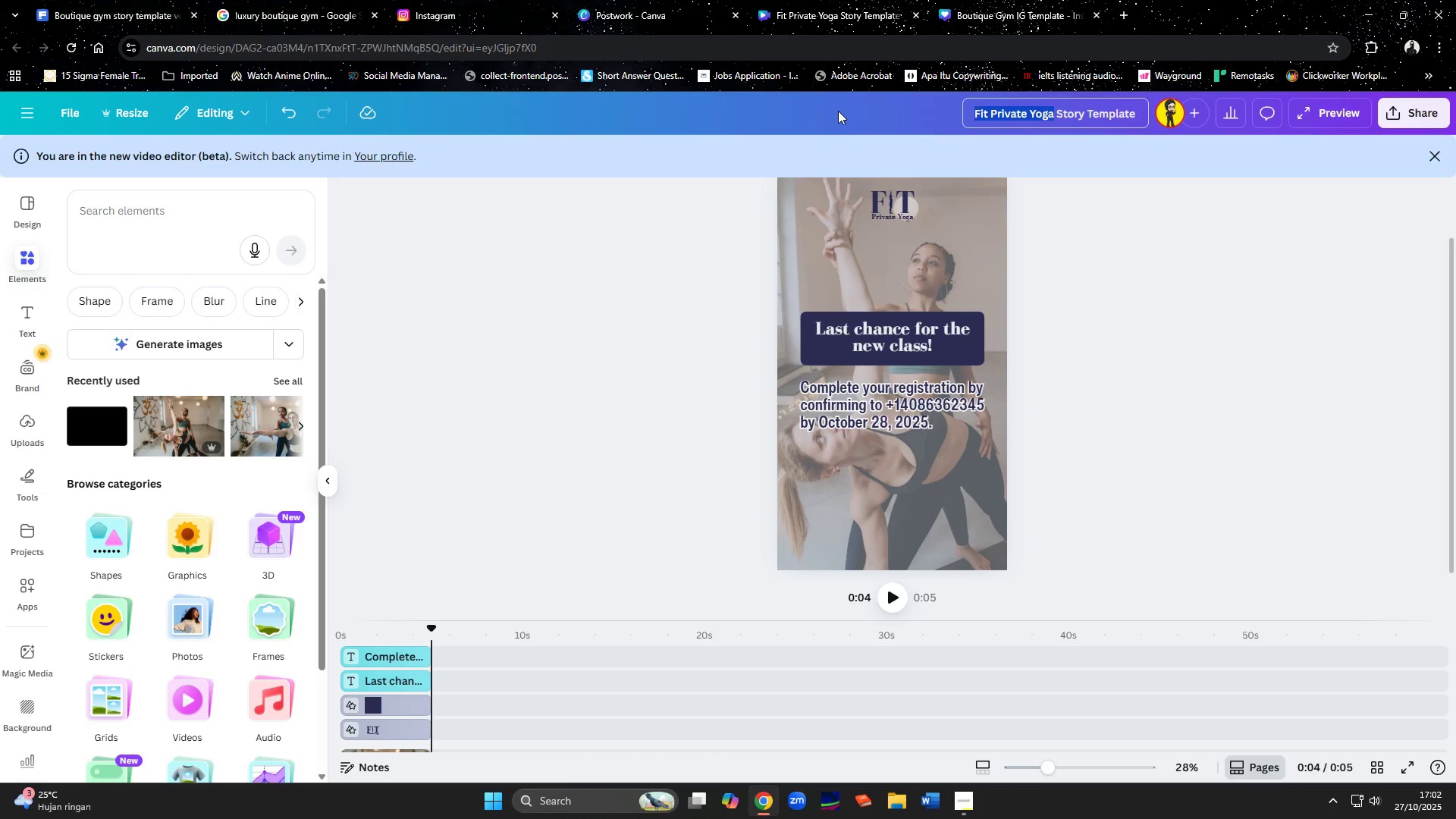 
key(Control+V)
 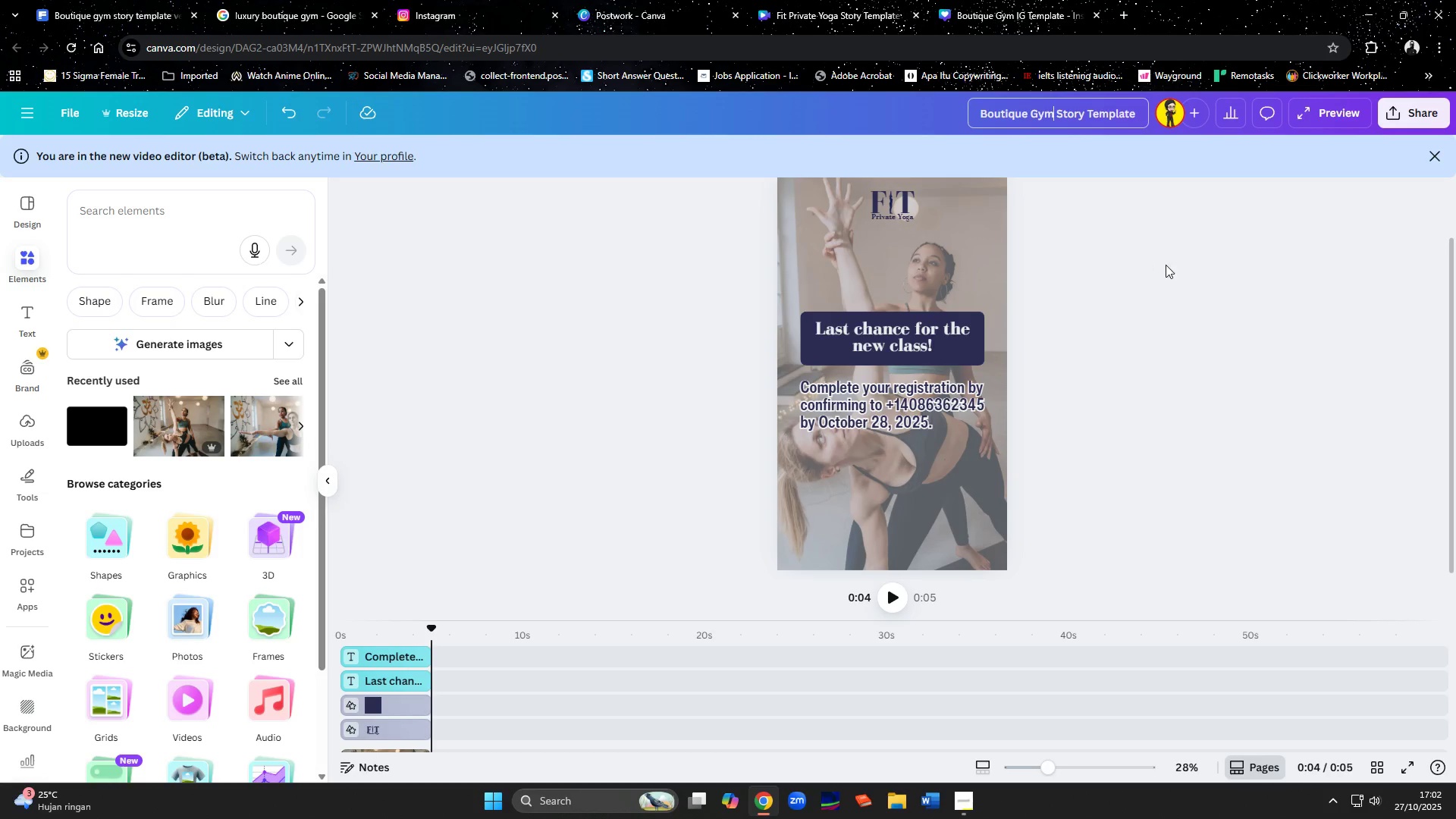 
left_click([1166, 265])
 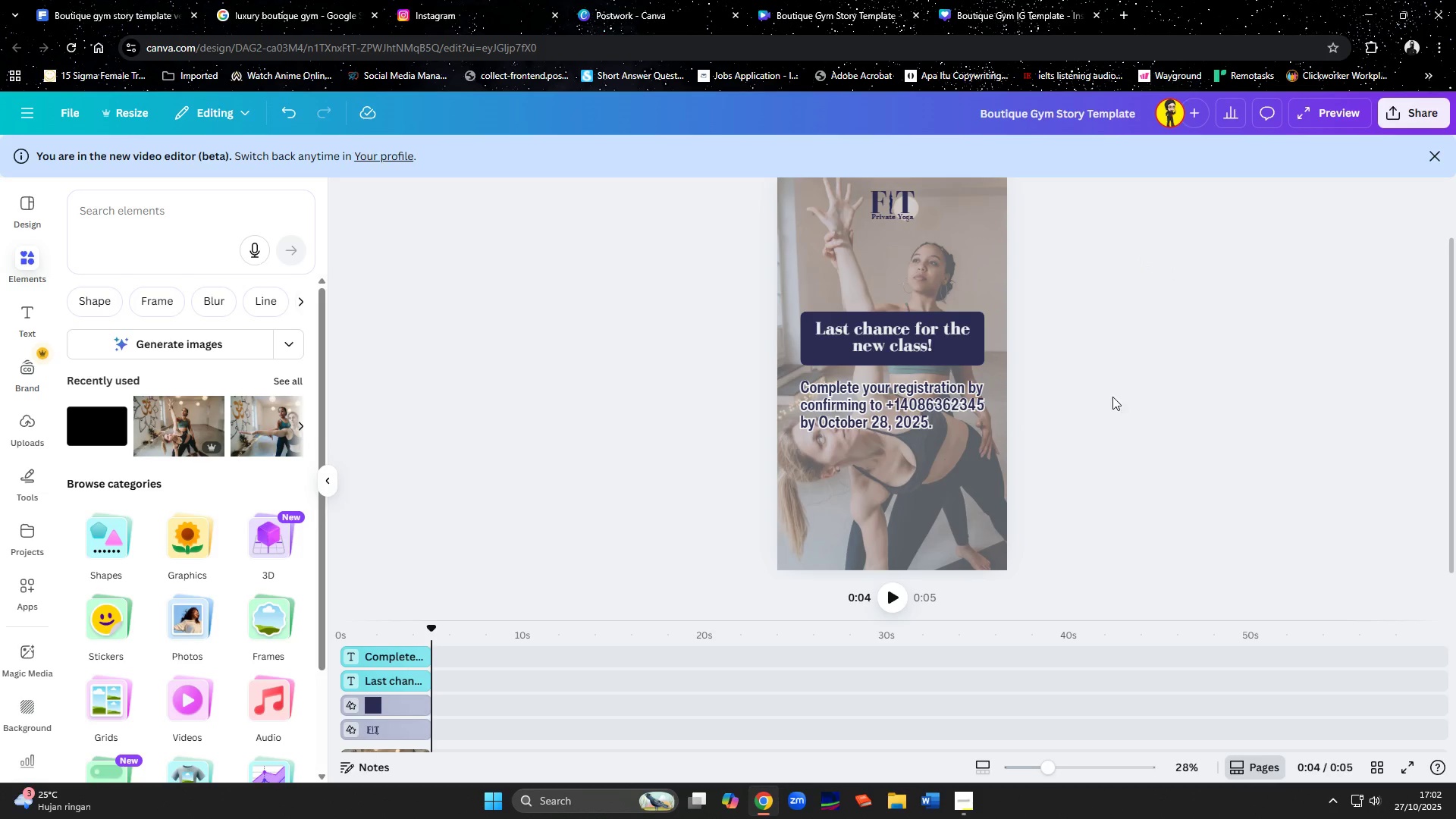 
scroll: coordinate [1199, 429], scroll_direction: up, amount: 1.0
 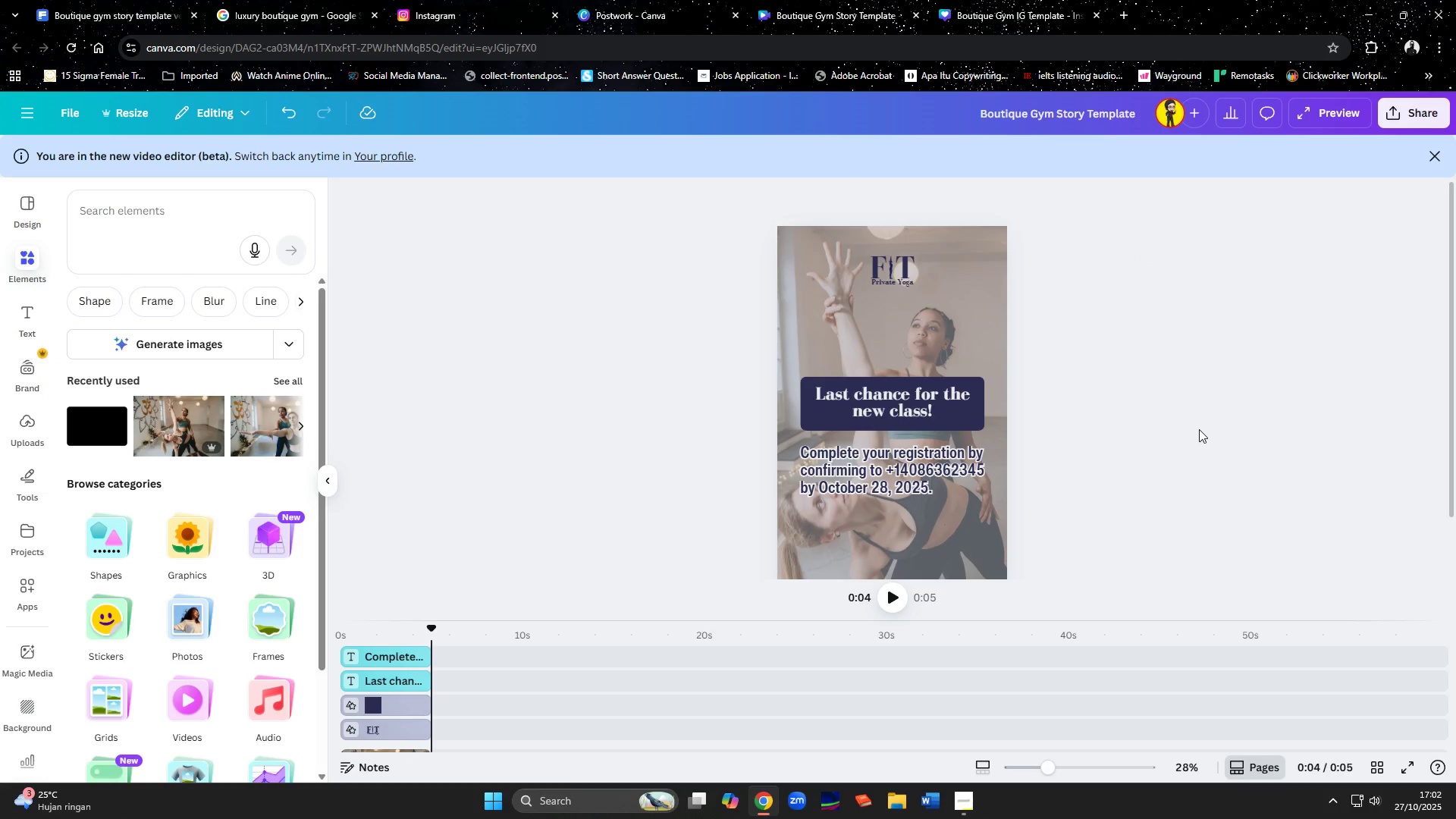 
scroll: coordinate [1199, 429], scroll_direction: down, amount: 1.0
 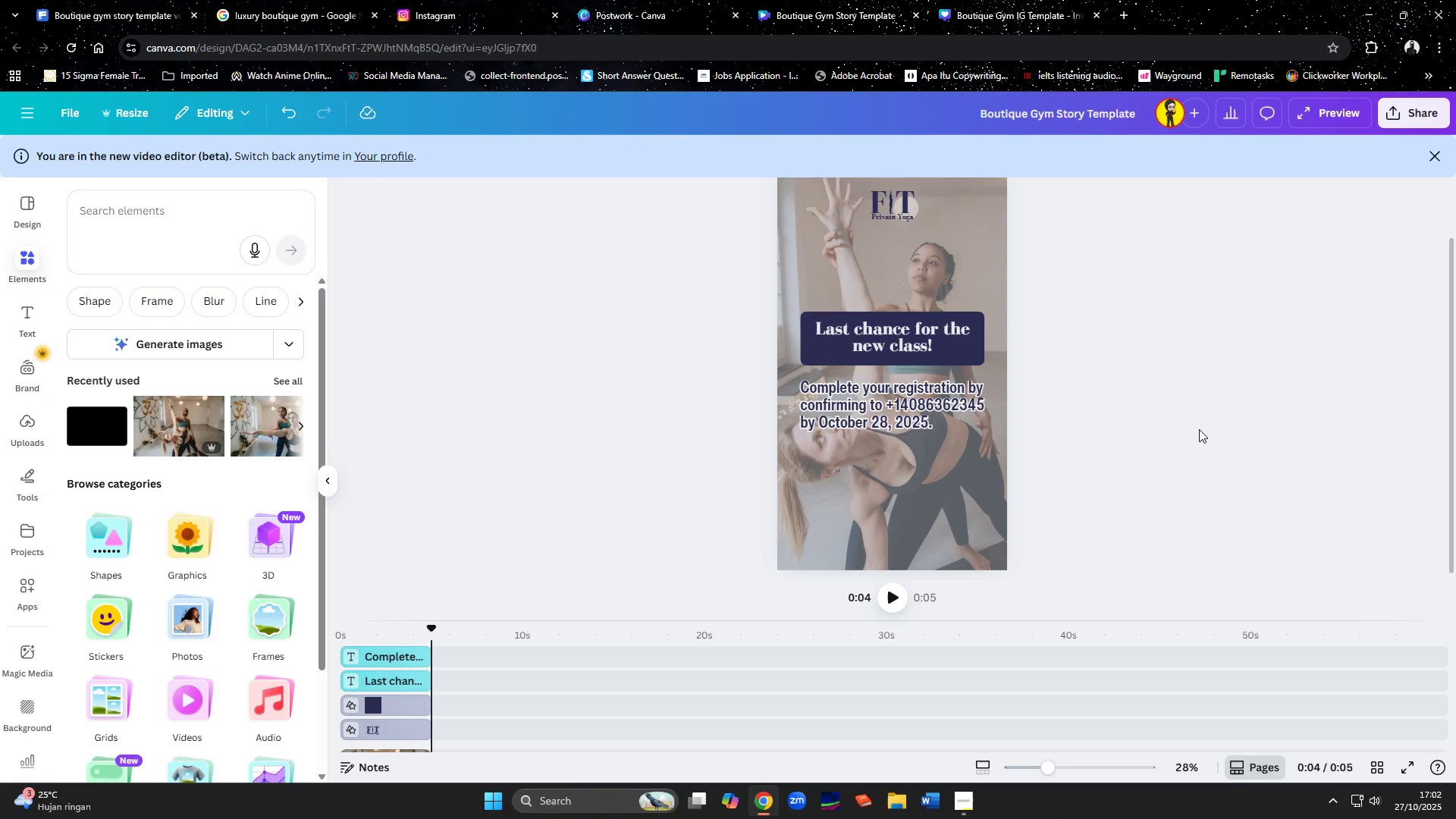 
left_click([1199, 429])
 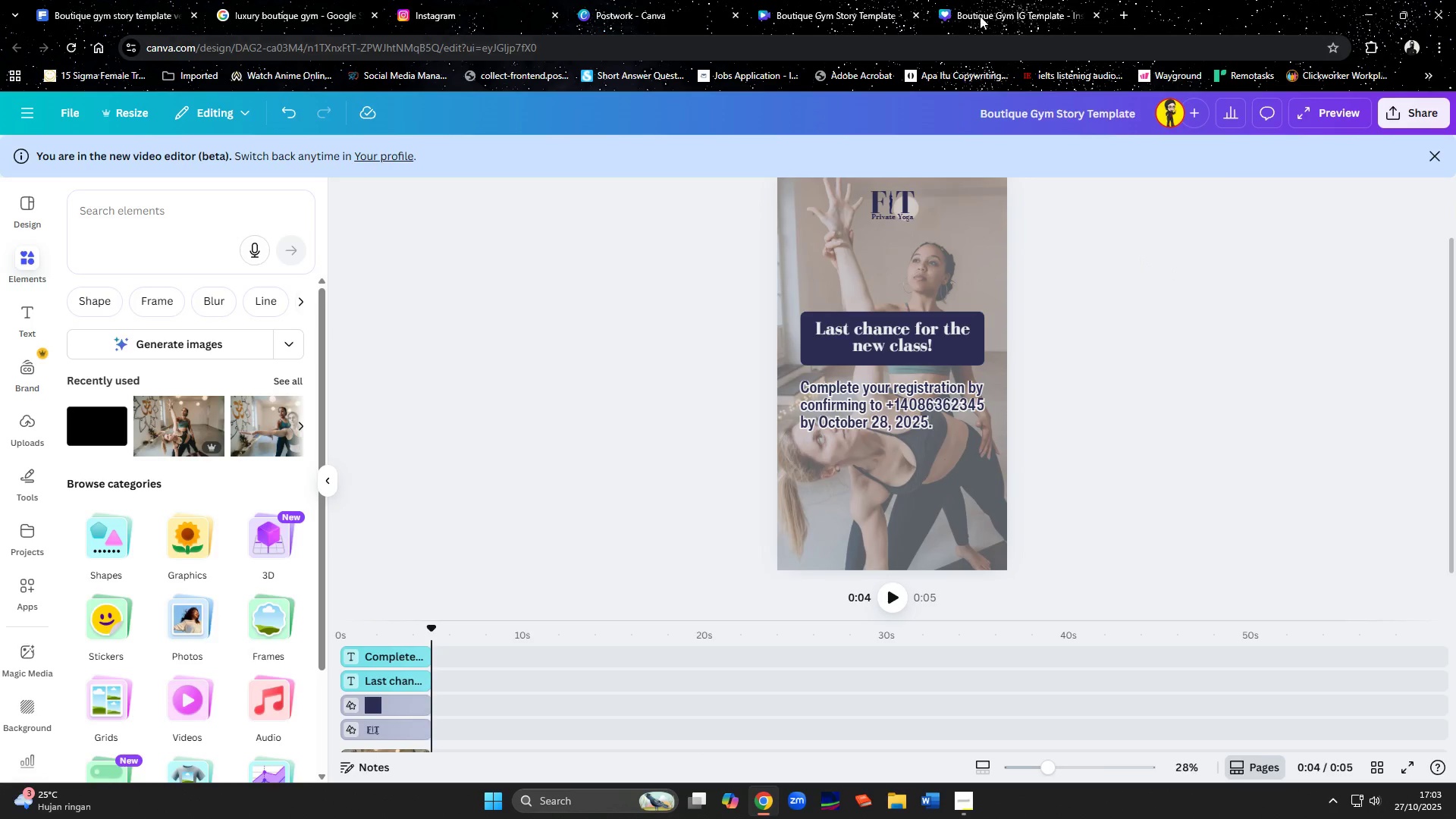 
wait(6.49)
 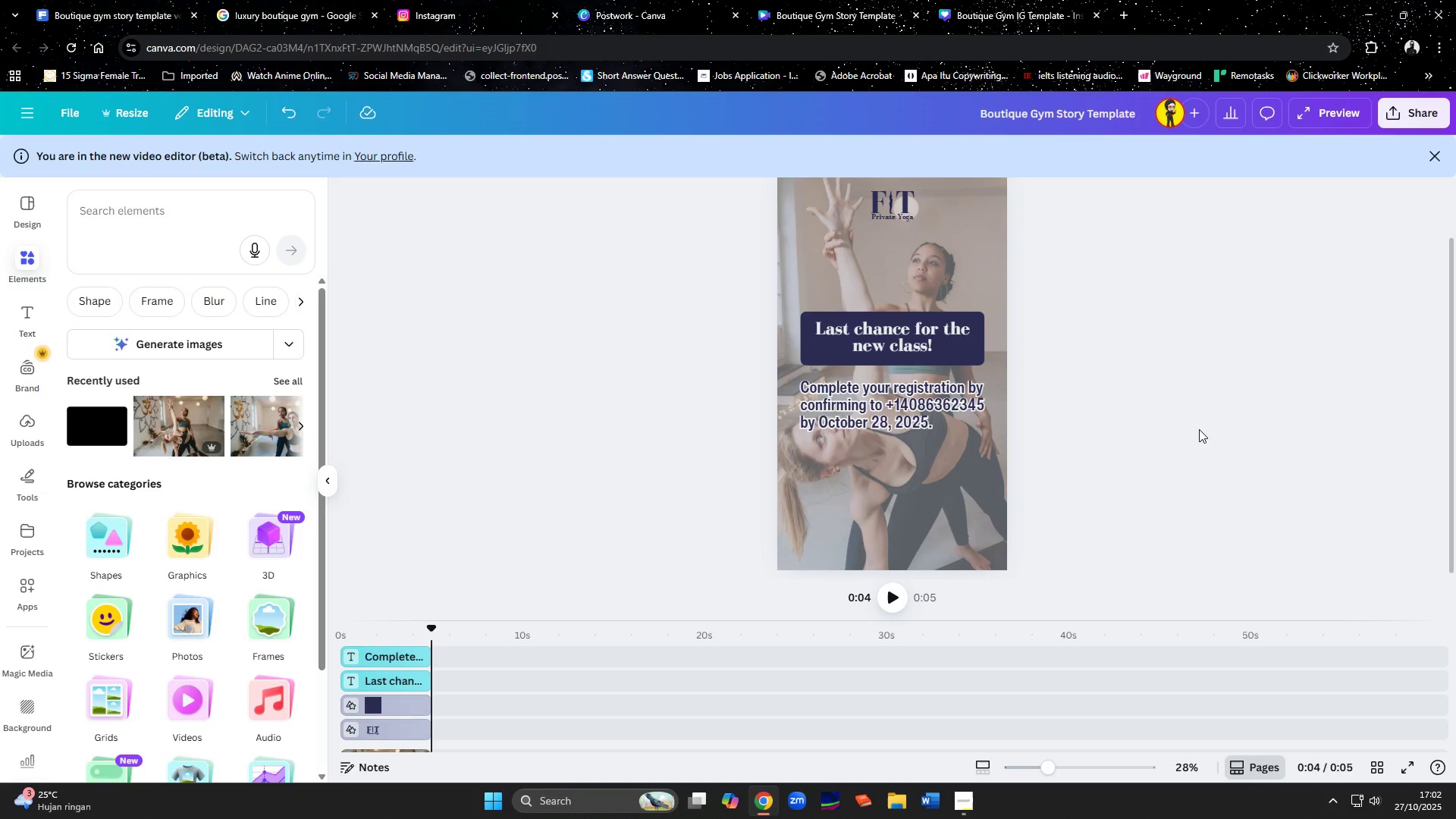 
scroll: coordinate [1267, 366], scroll_direction: down, amount: 4.0
 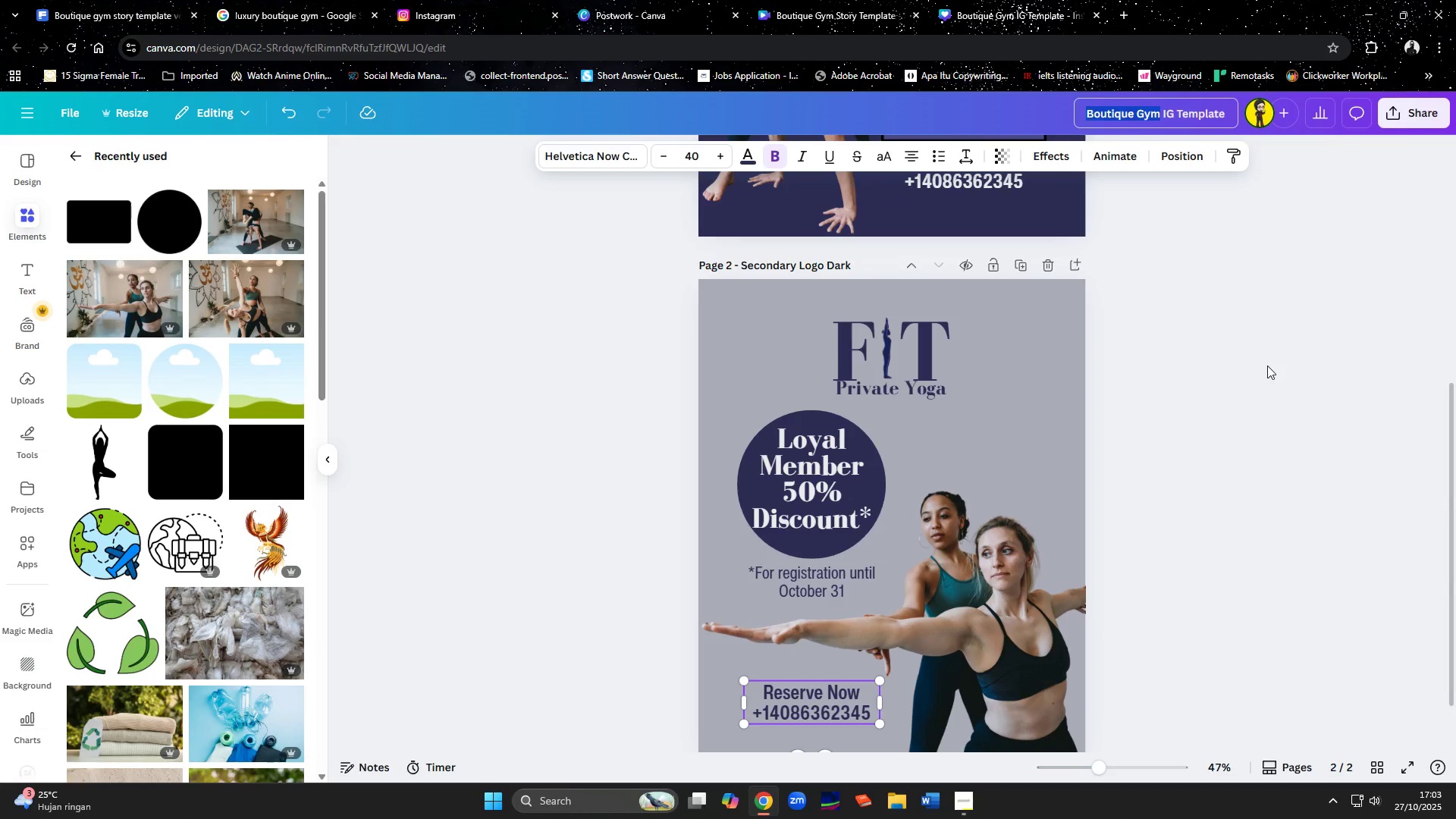 
left_click([1267, 366])
 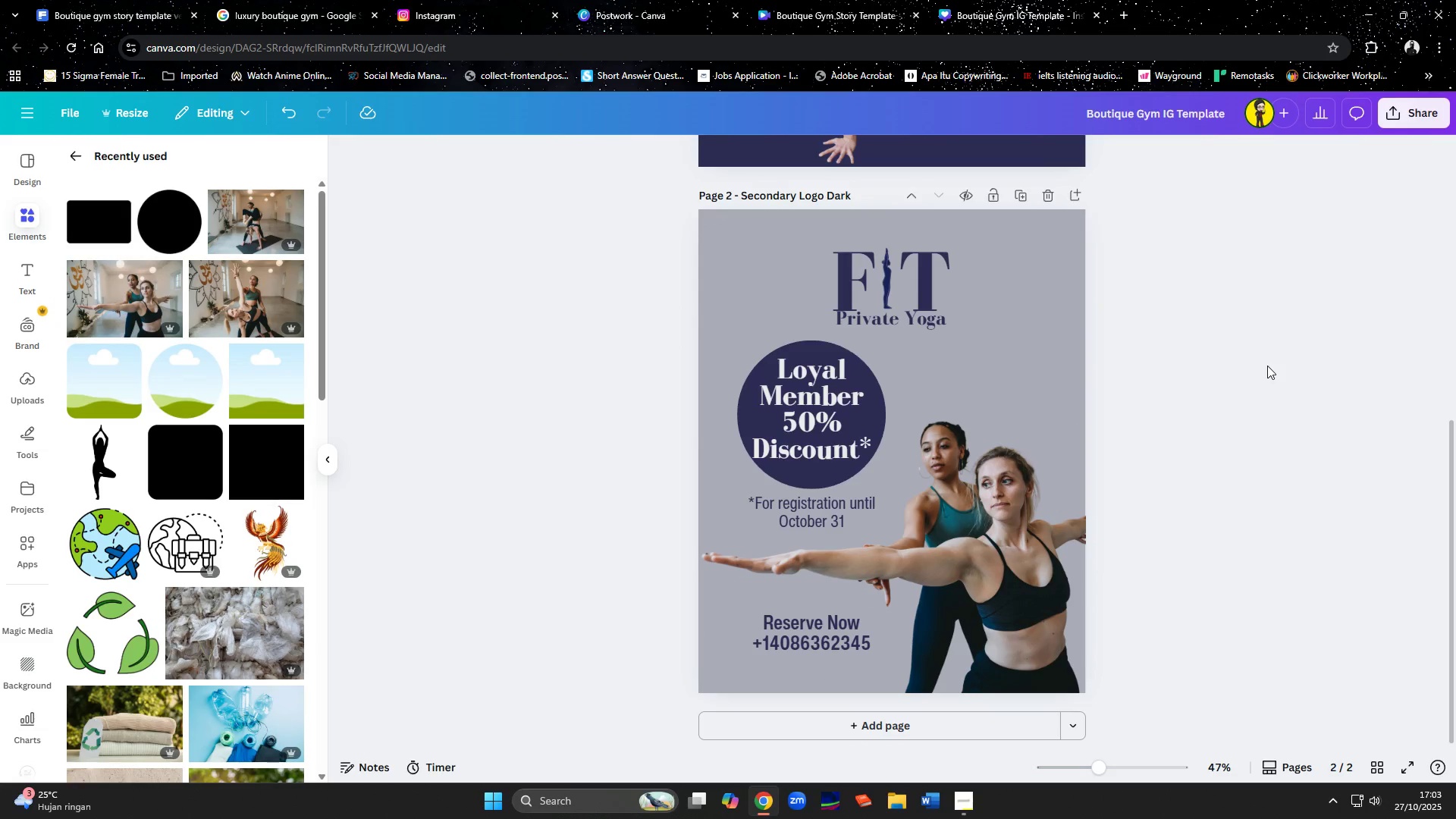 
left_click([962, 513])
 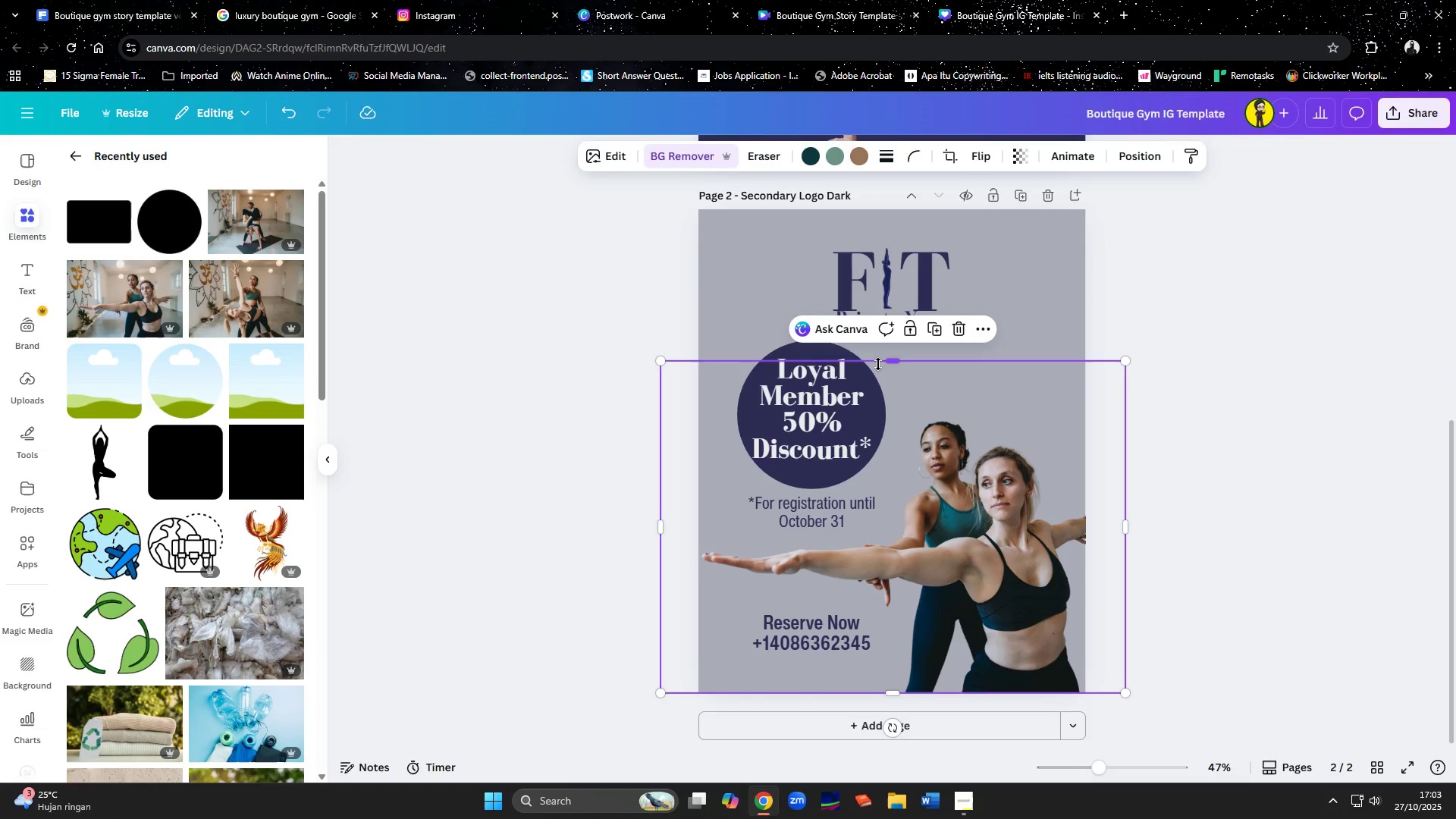 
left_click_drag(start_coordinate=[898, 360], to_coordinate=[895, 307])
 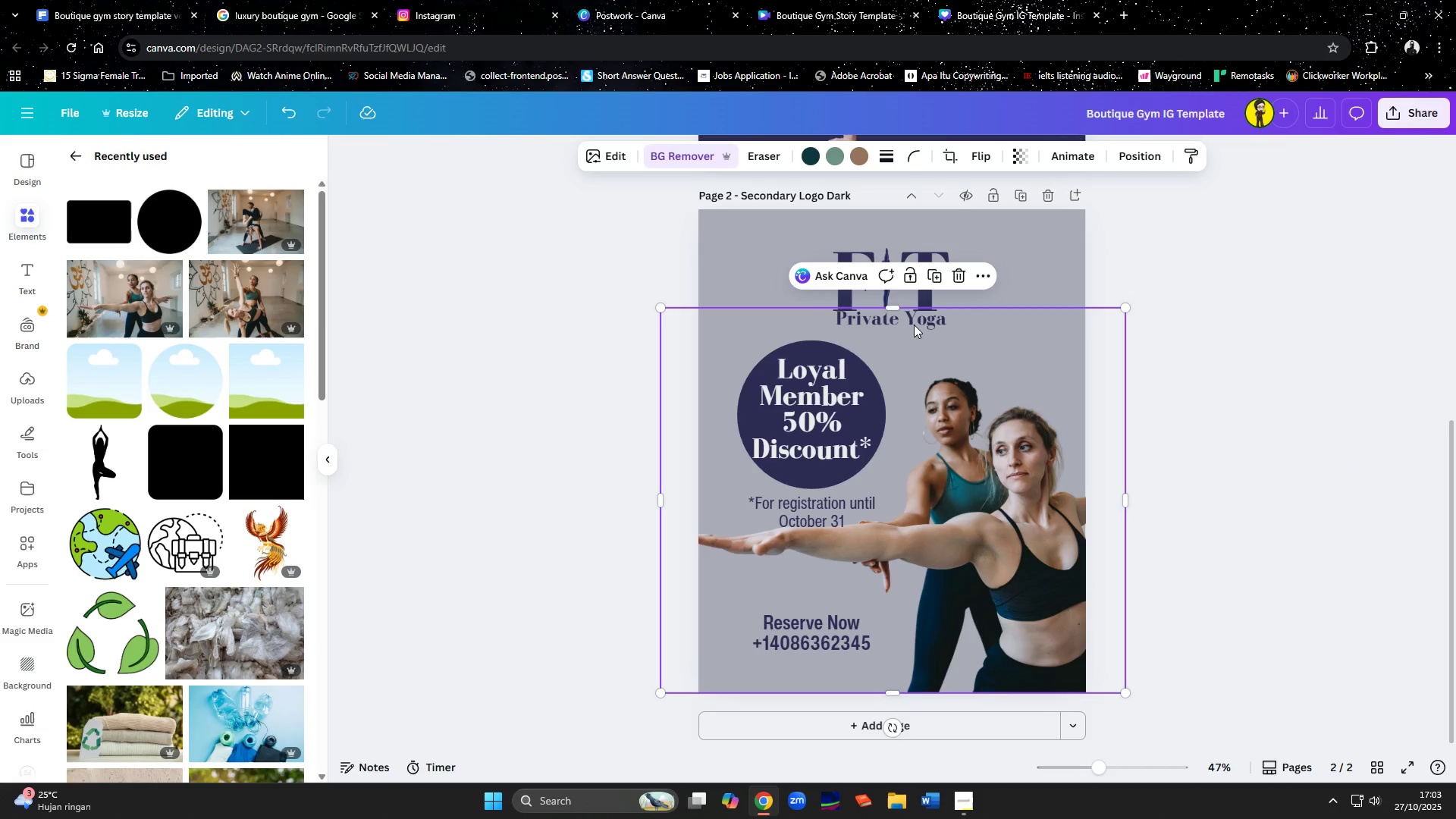 
left_click_drag(start_coordinate=[897, 312], to_coordinate=[902, 297])
 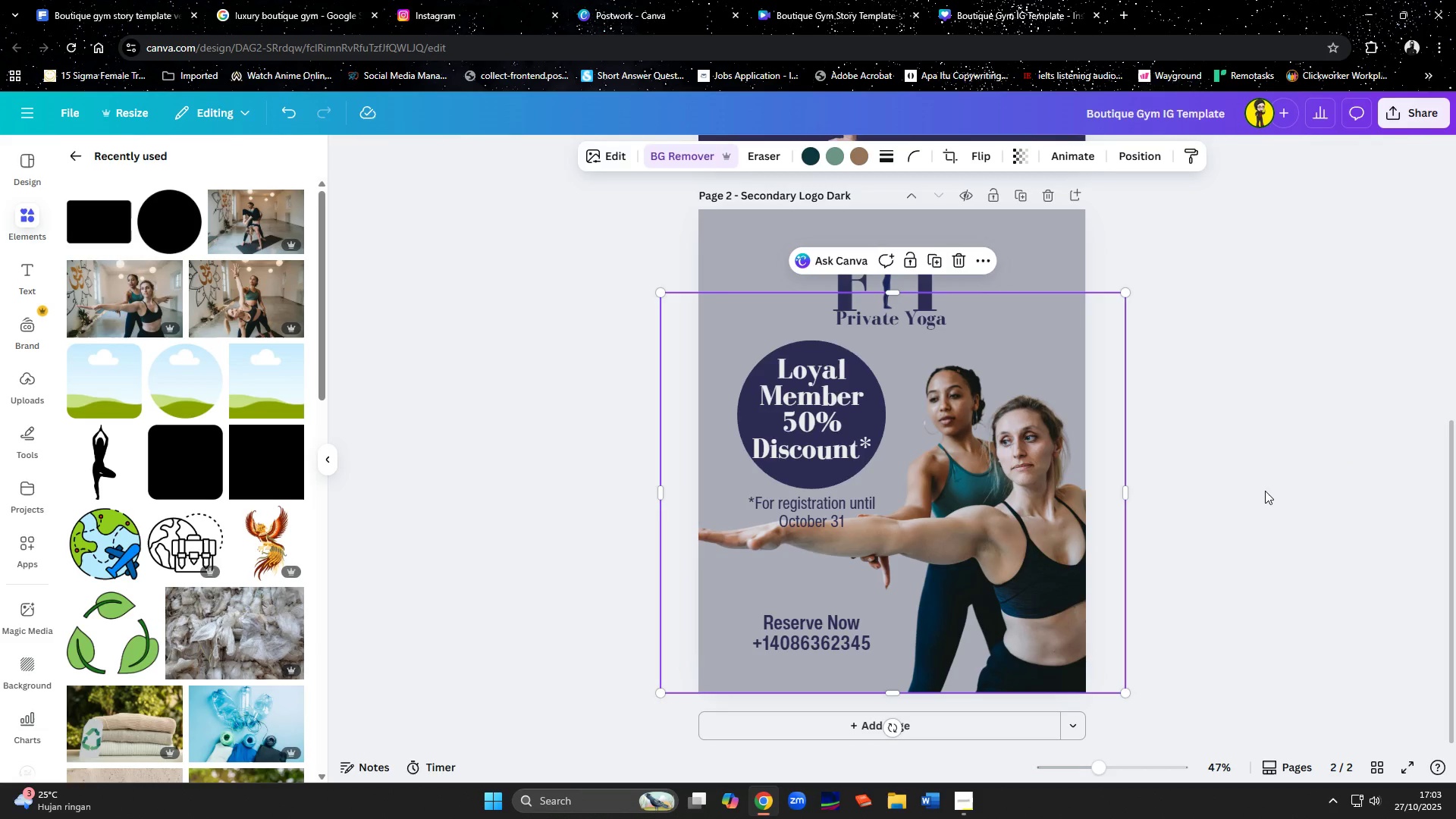 
left_click([1265, 491])
 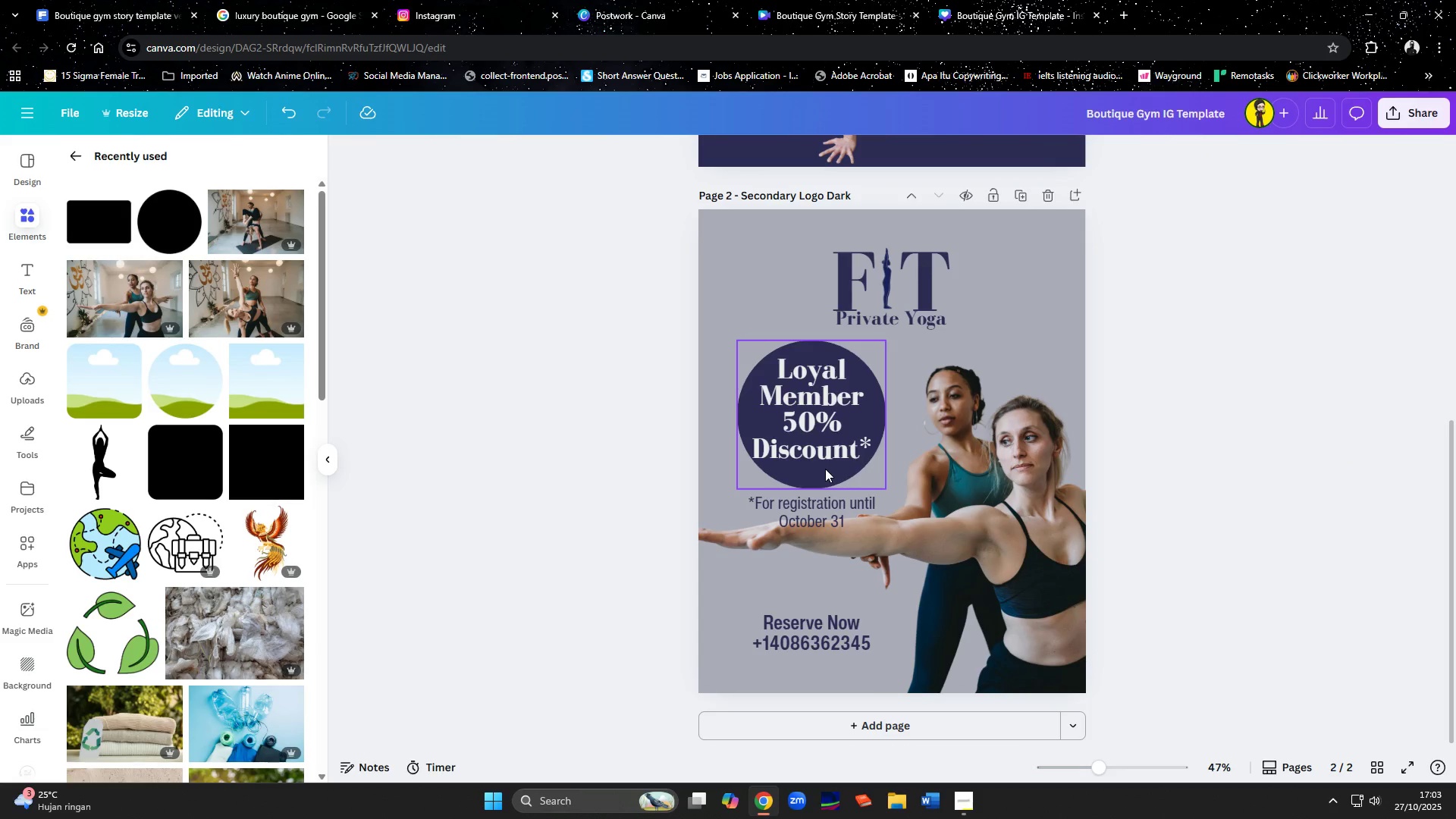 
double_click([823, 519])
 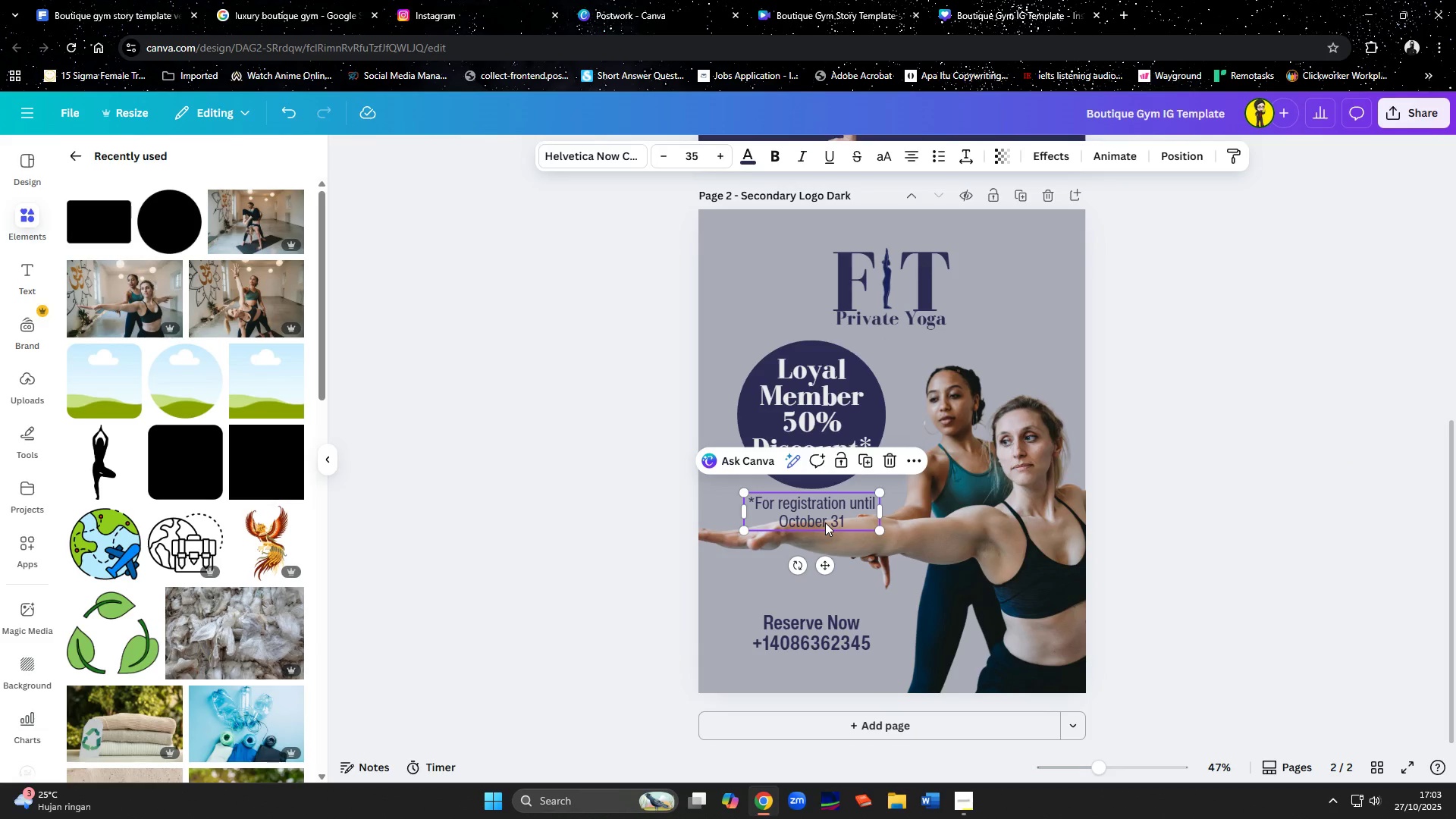 
left_click([825, 522])
 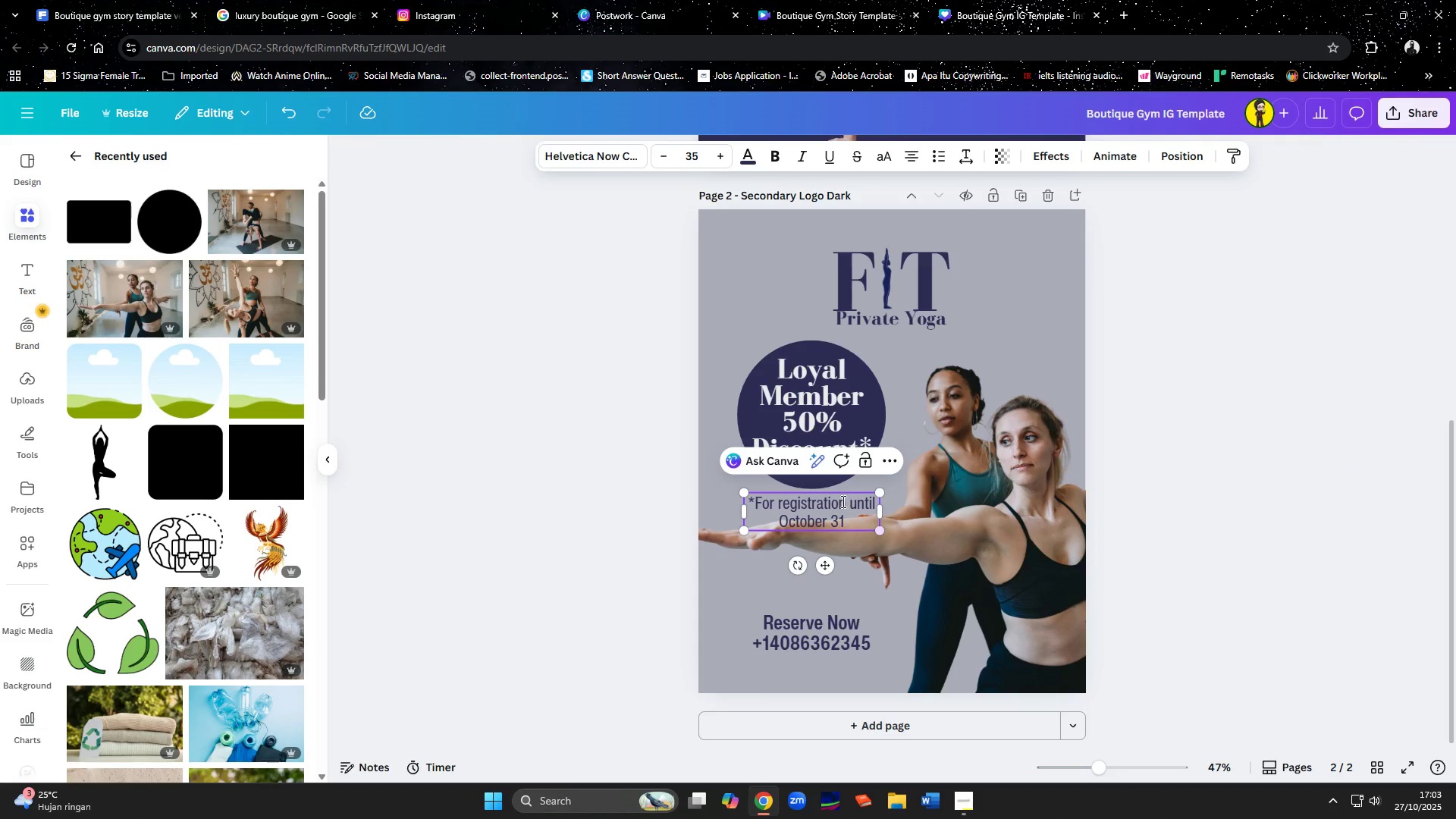 
left_click([837, 501])
 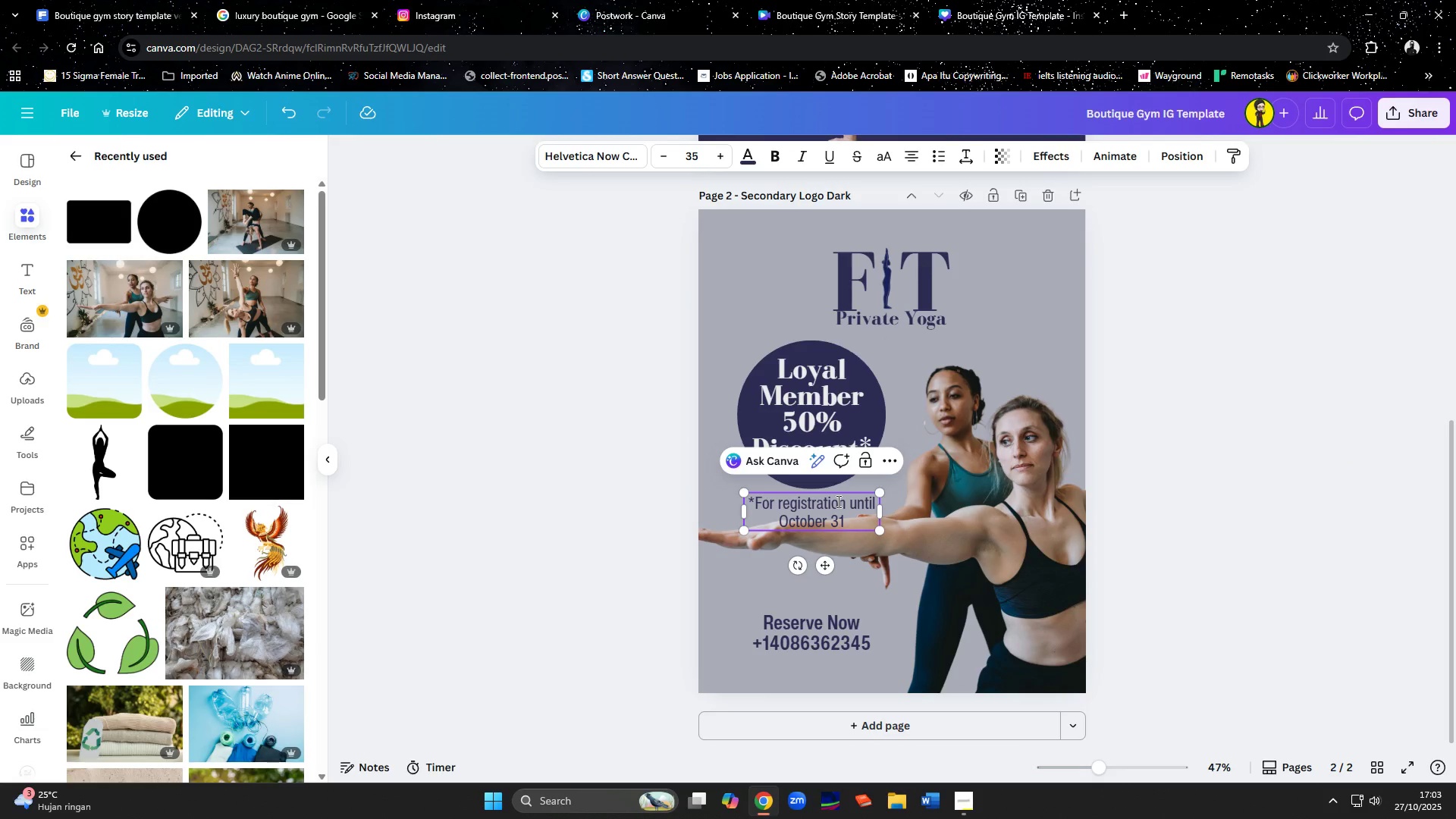 
key(Control+A)
 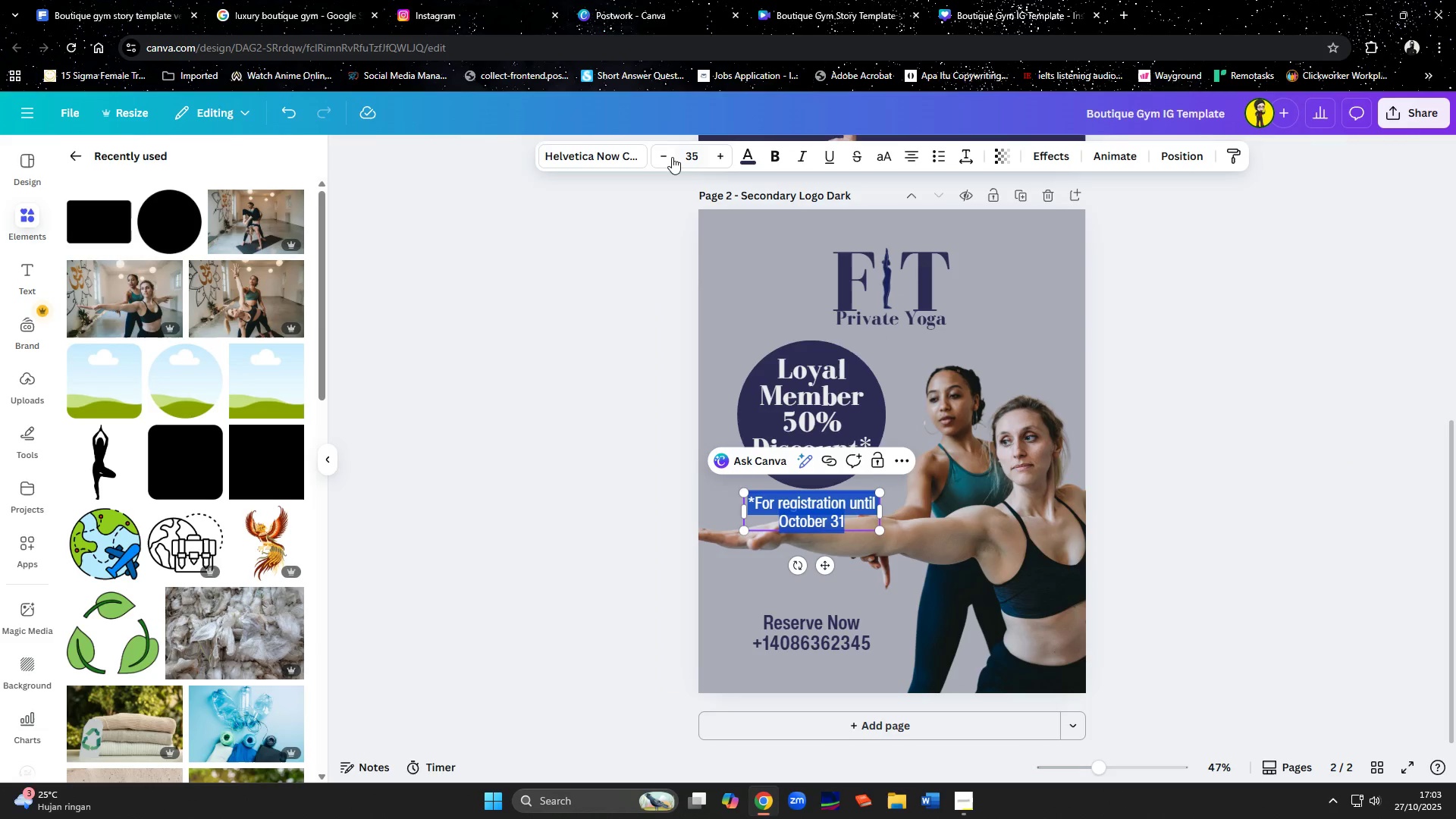 
double_click([671, 155])
 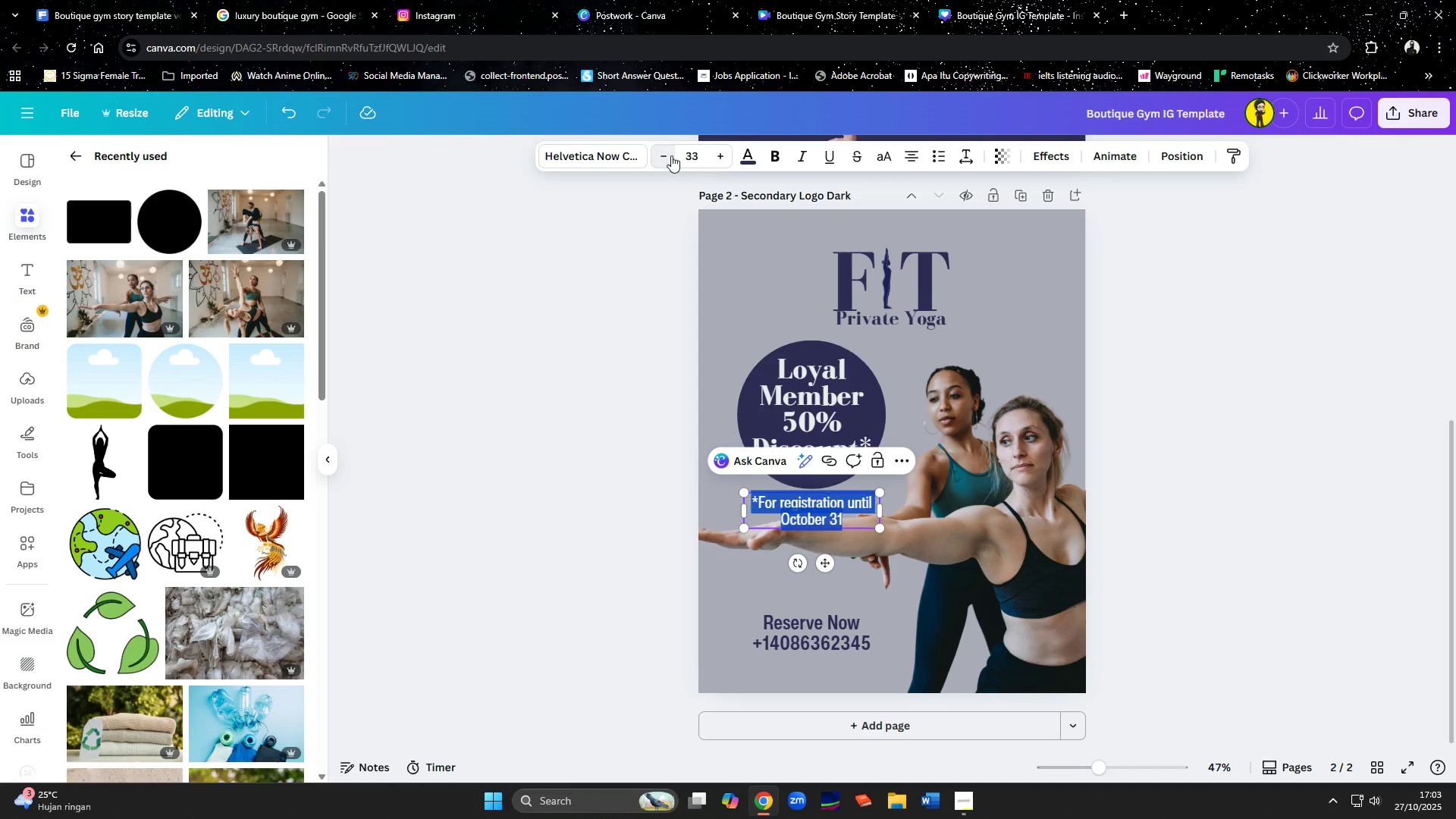 
triple_click([671, 155])
 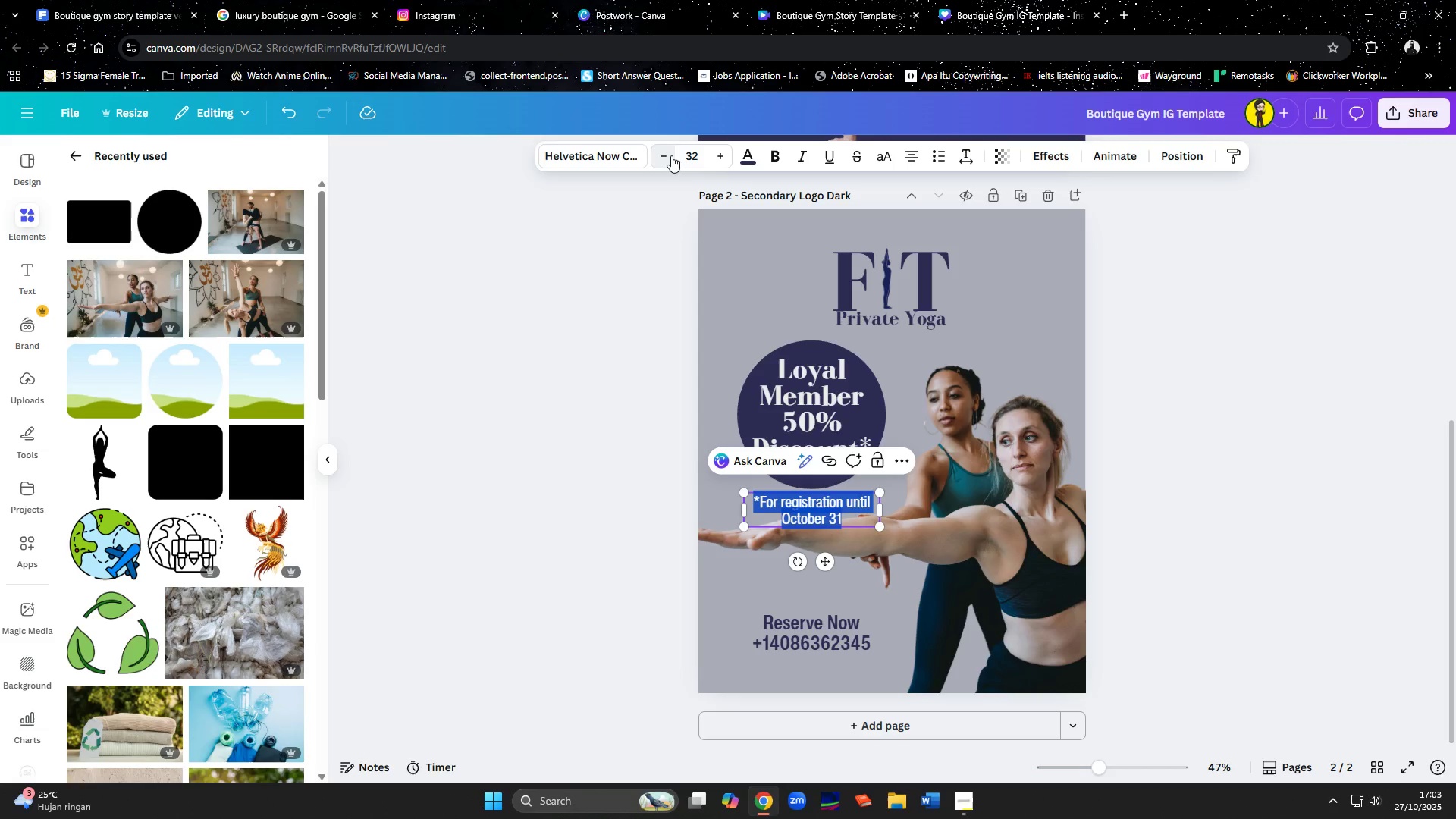 
triple_click([671, 155])
 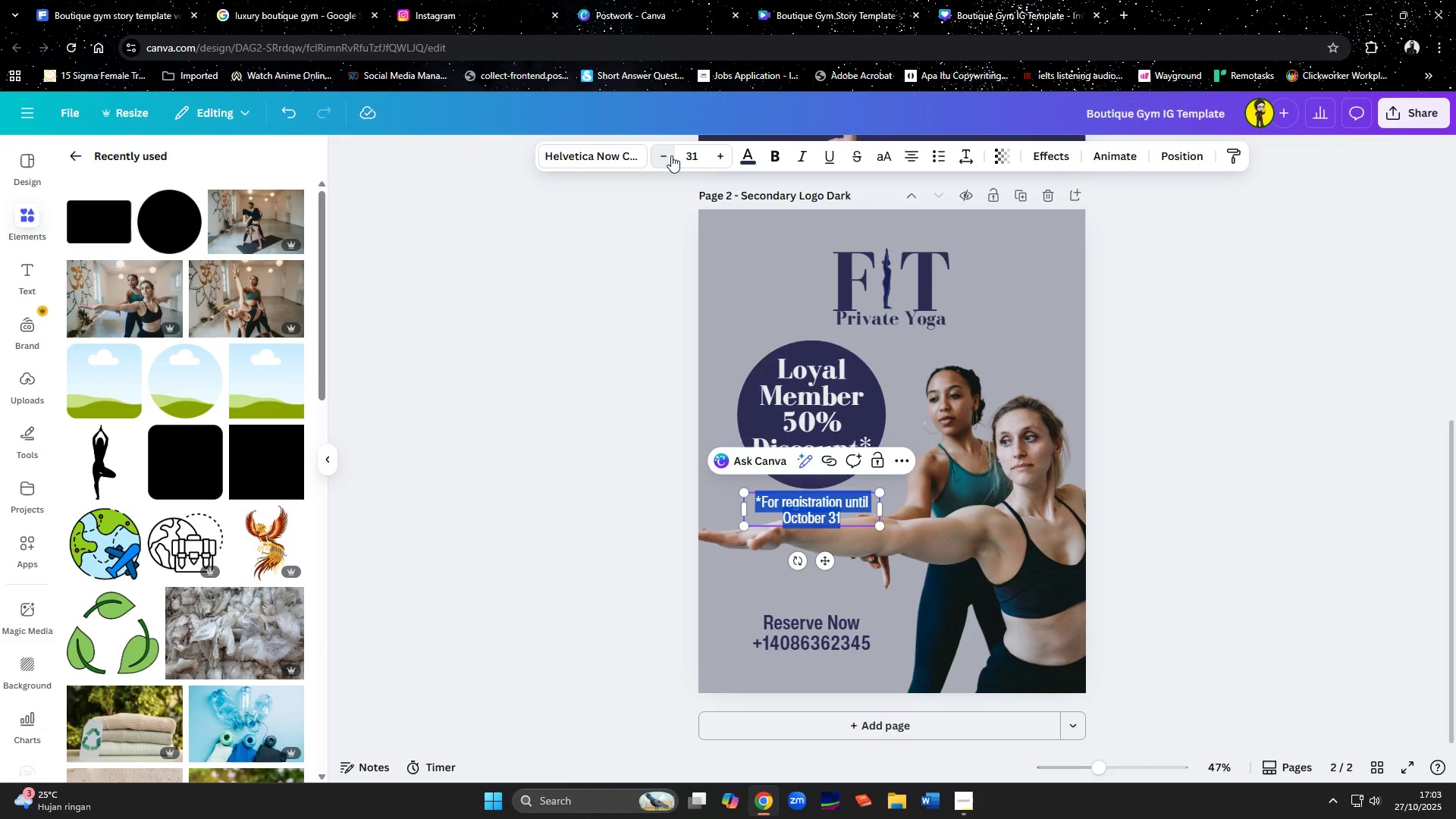 
triple_click([671, 155])
 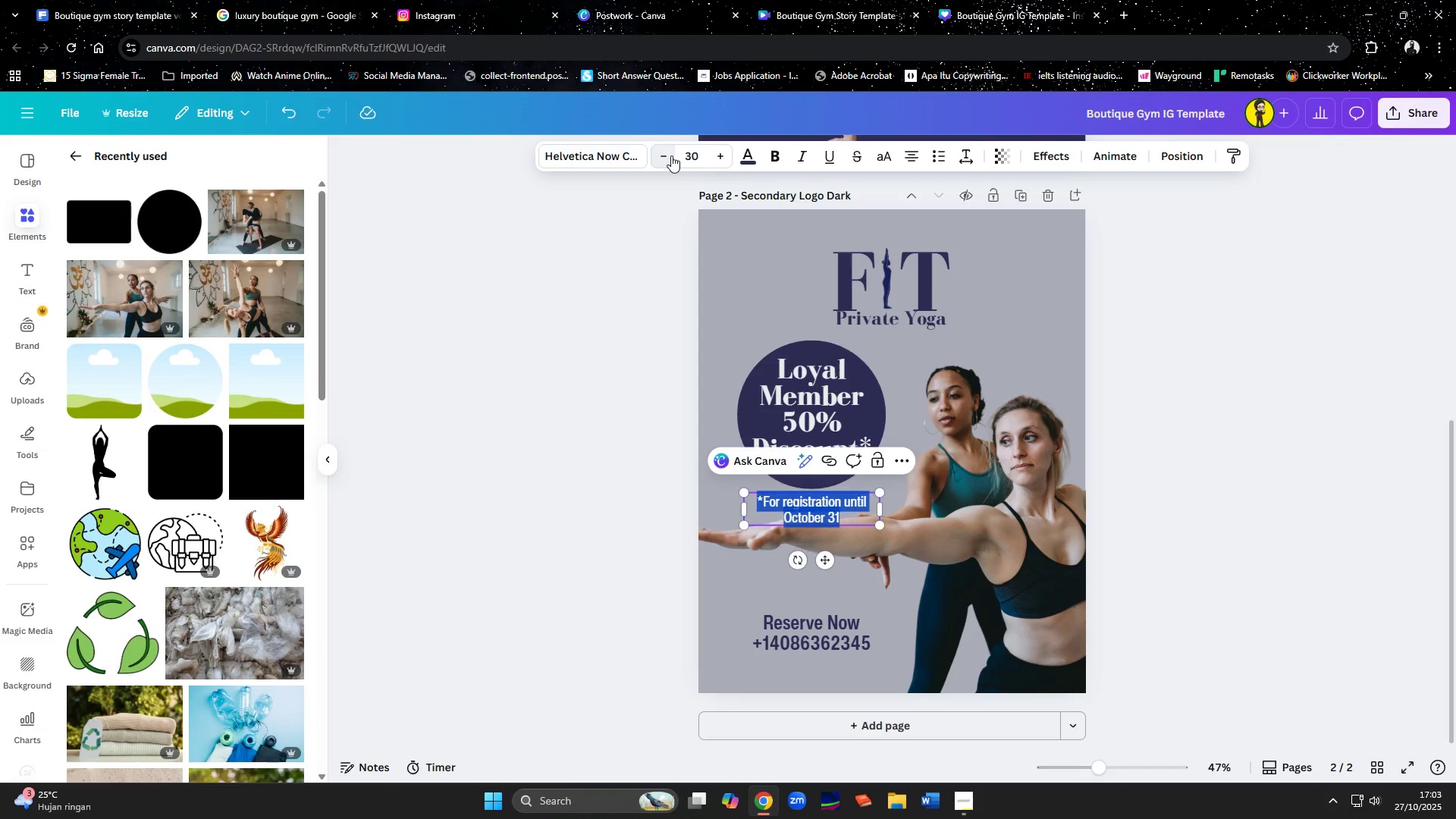 
triple_click([671, 155])
 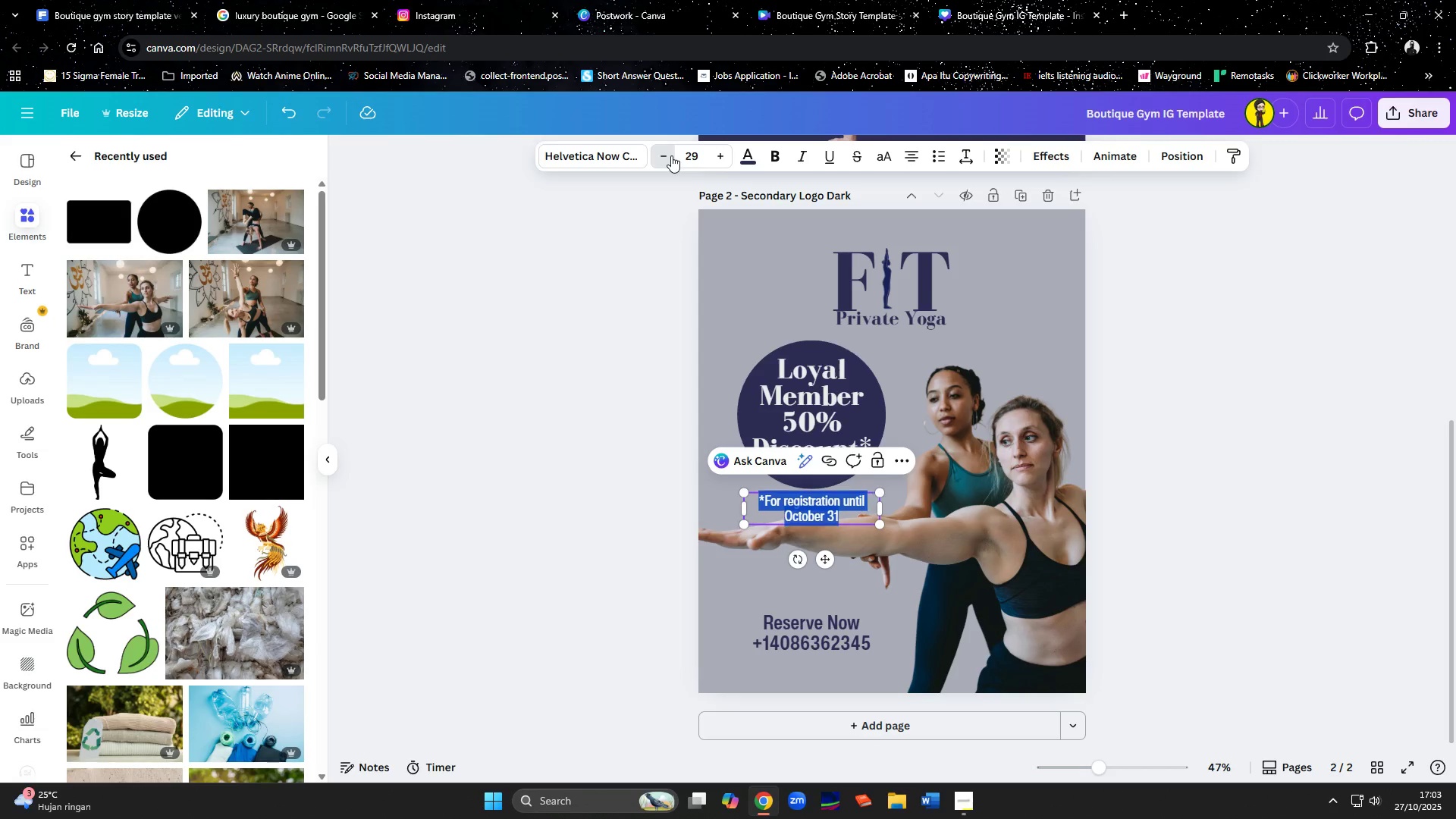 
triple_click([671, 155])
 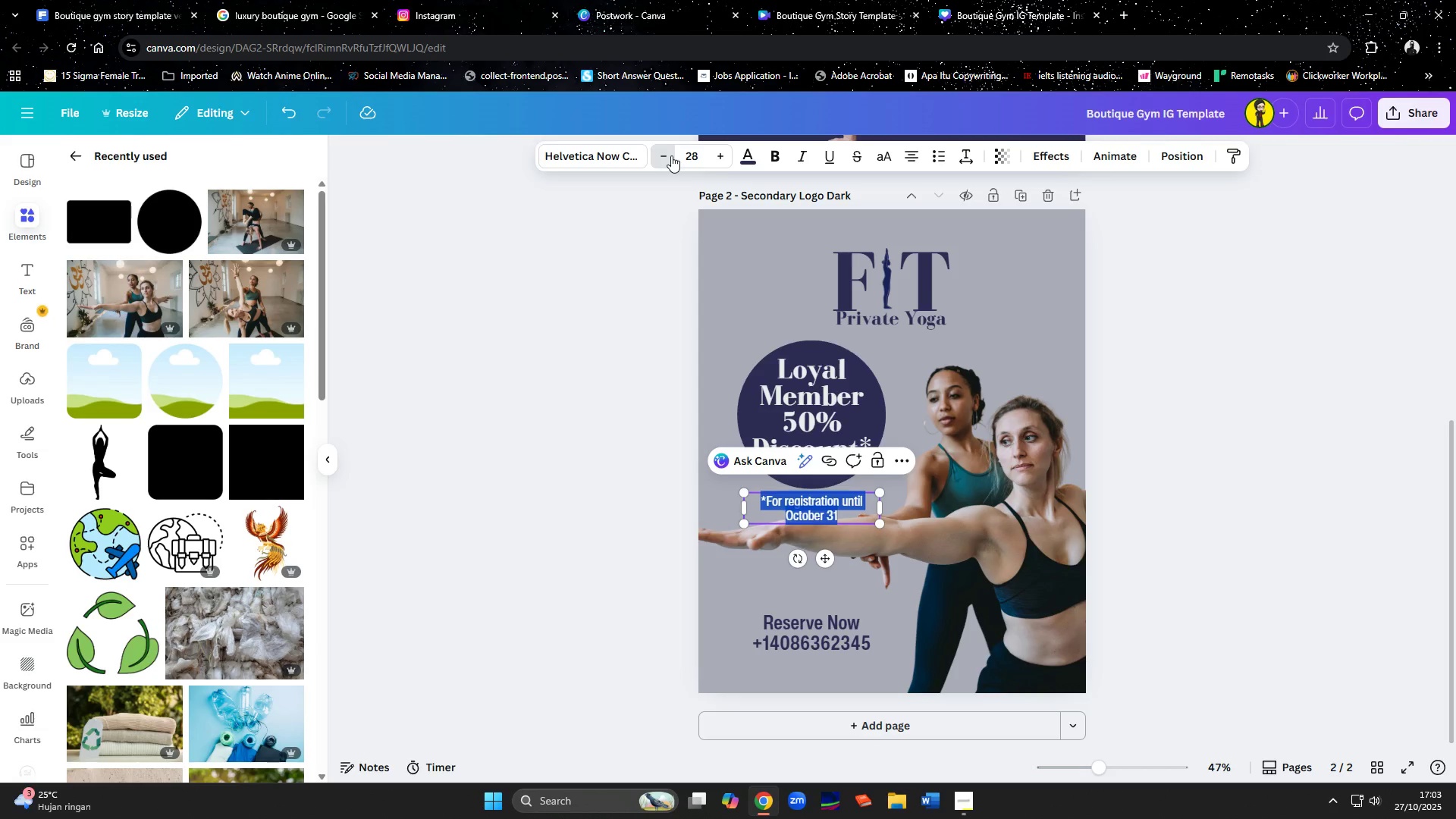 
triple_click([671, 155])
 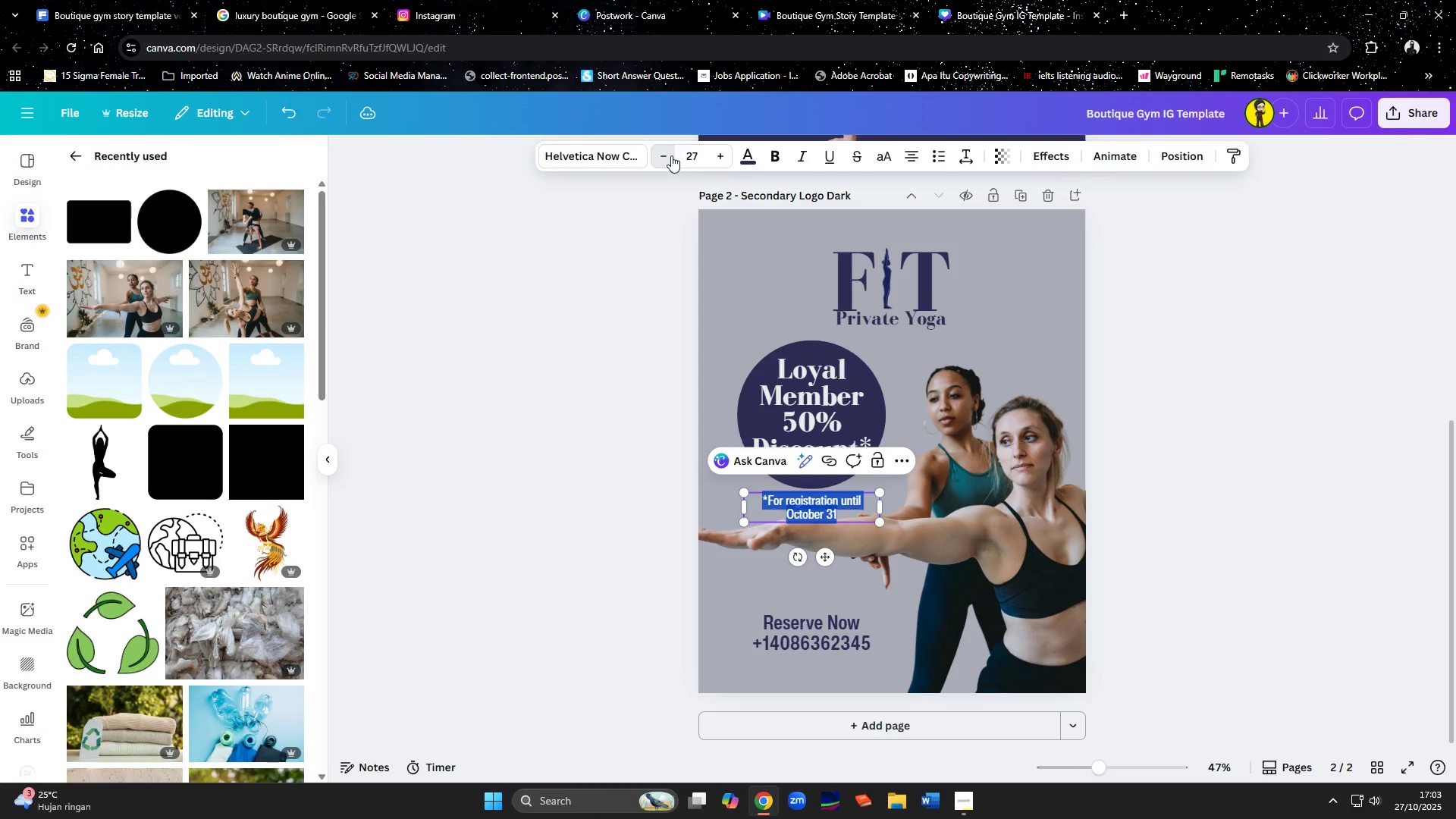 
triple_click([671, 155])
 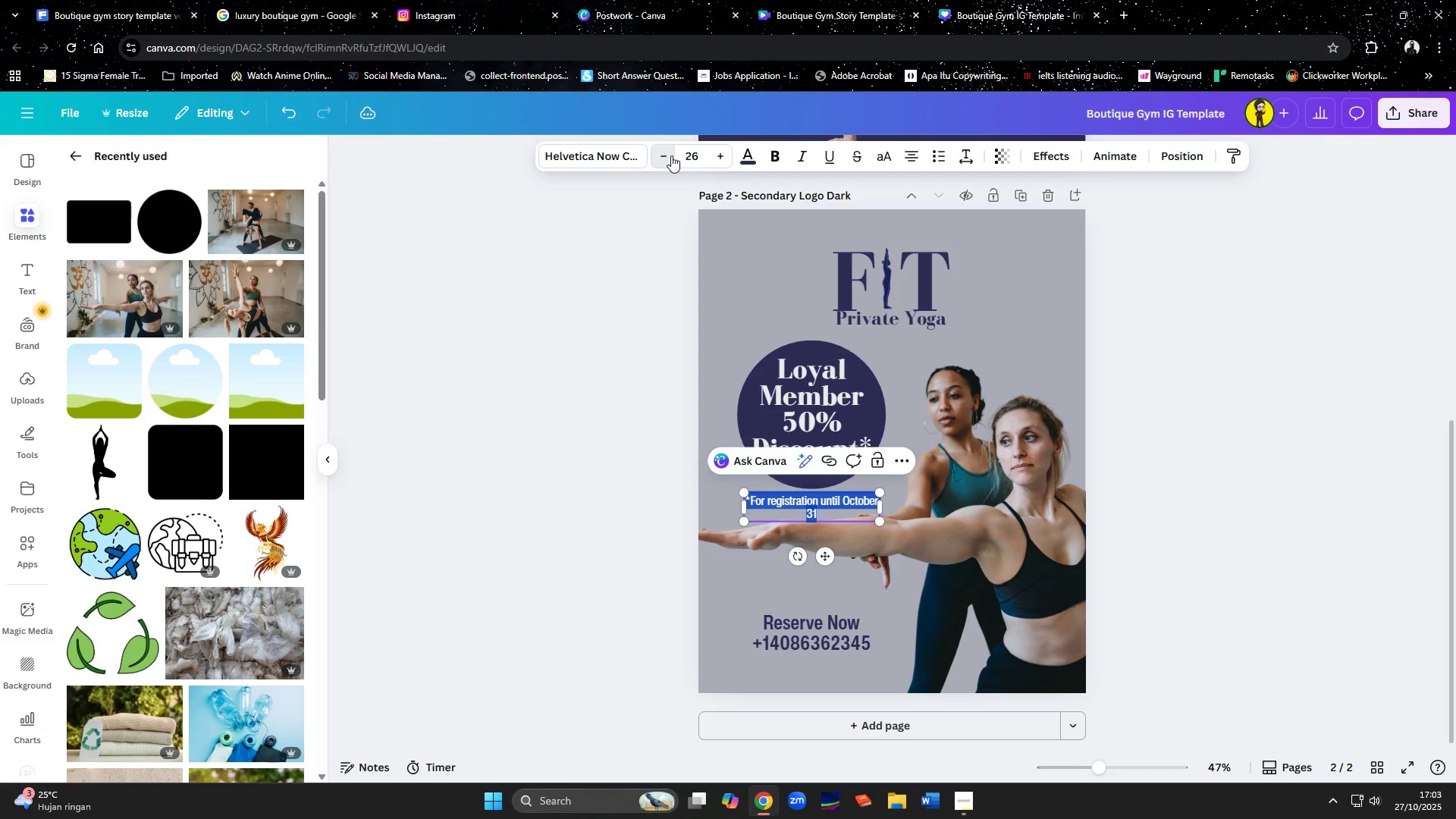 
triple_click([671, 155])
 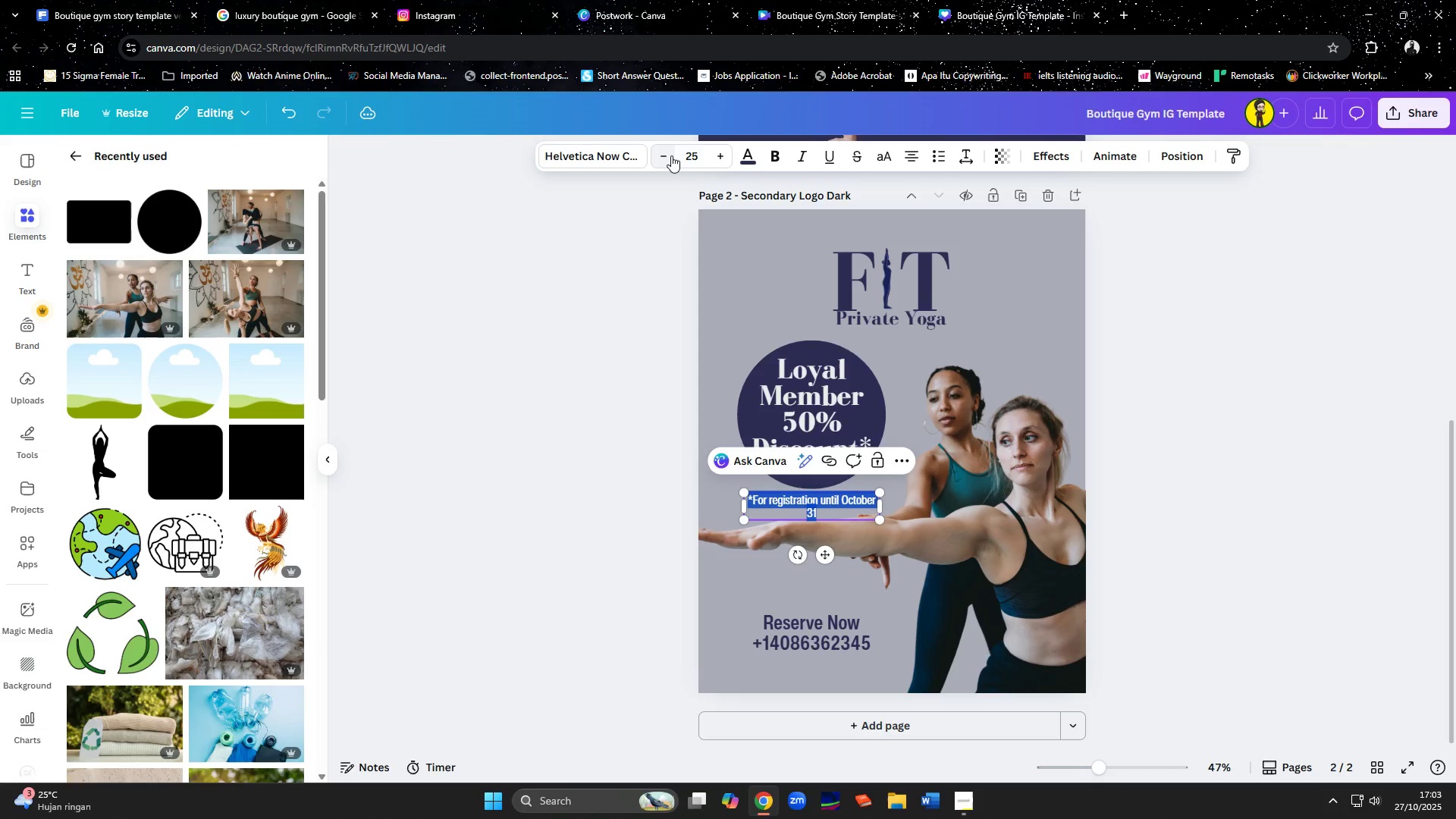 
triple_click([671, 155])
 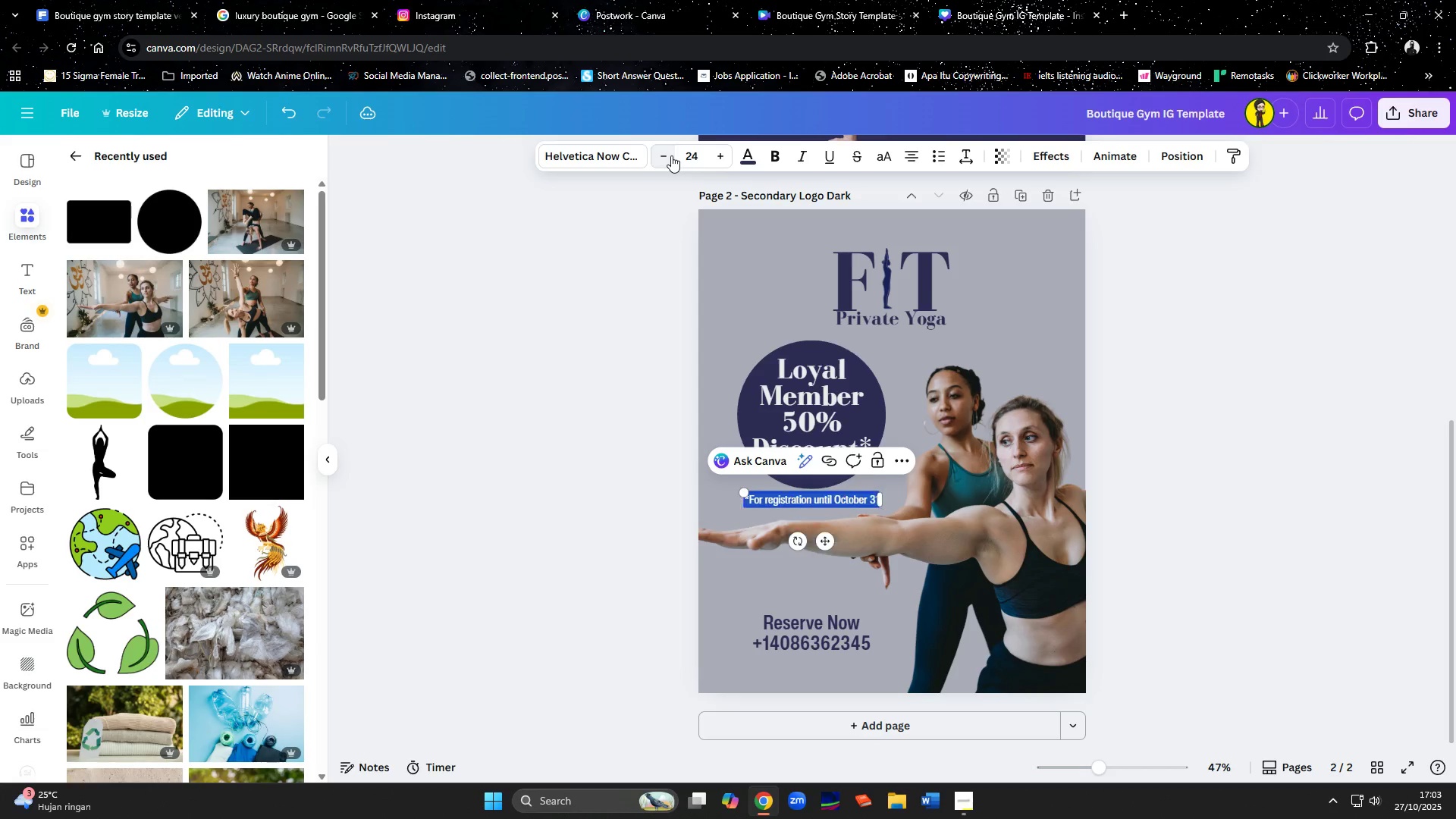 
triple_click([671, 155])
 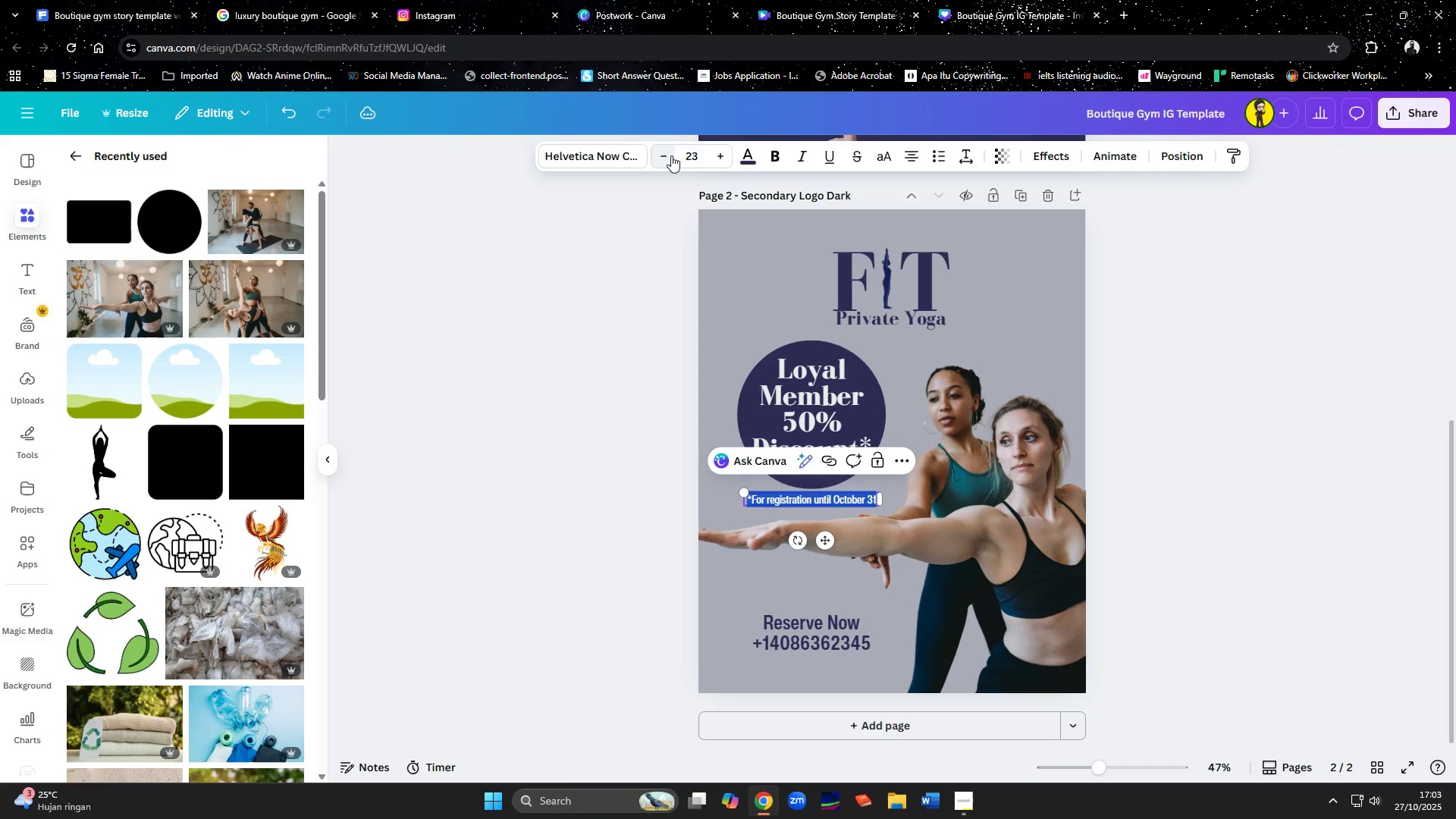 
triple_click([671, 155])
 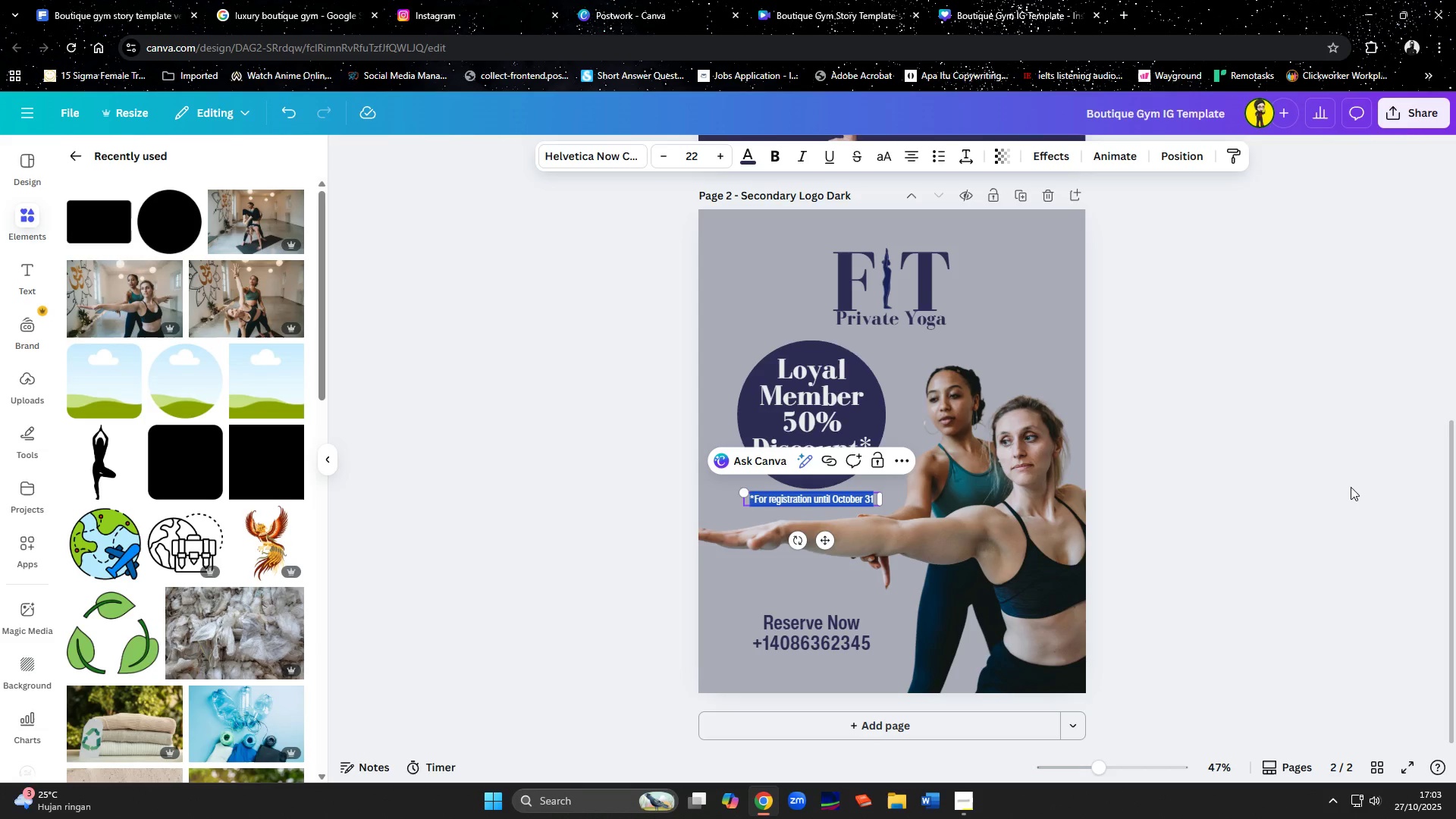 
left_click([1370, 507])
 